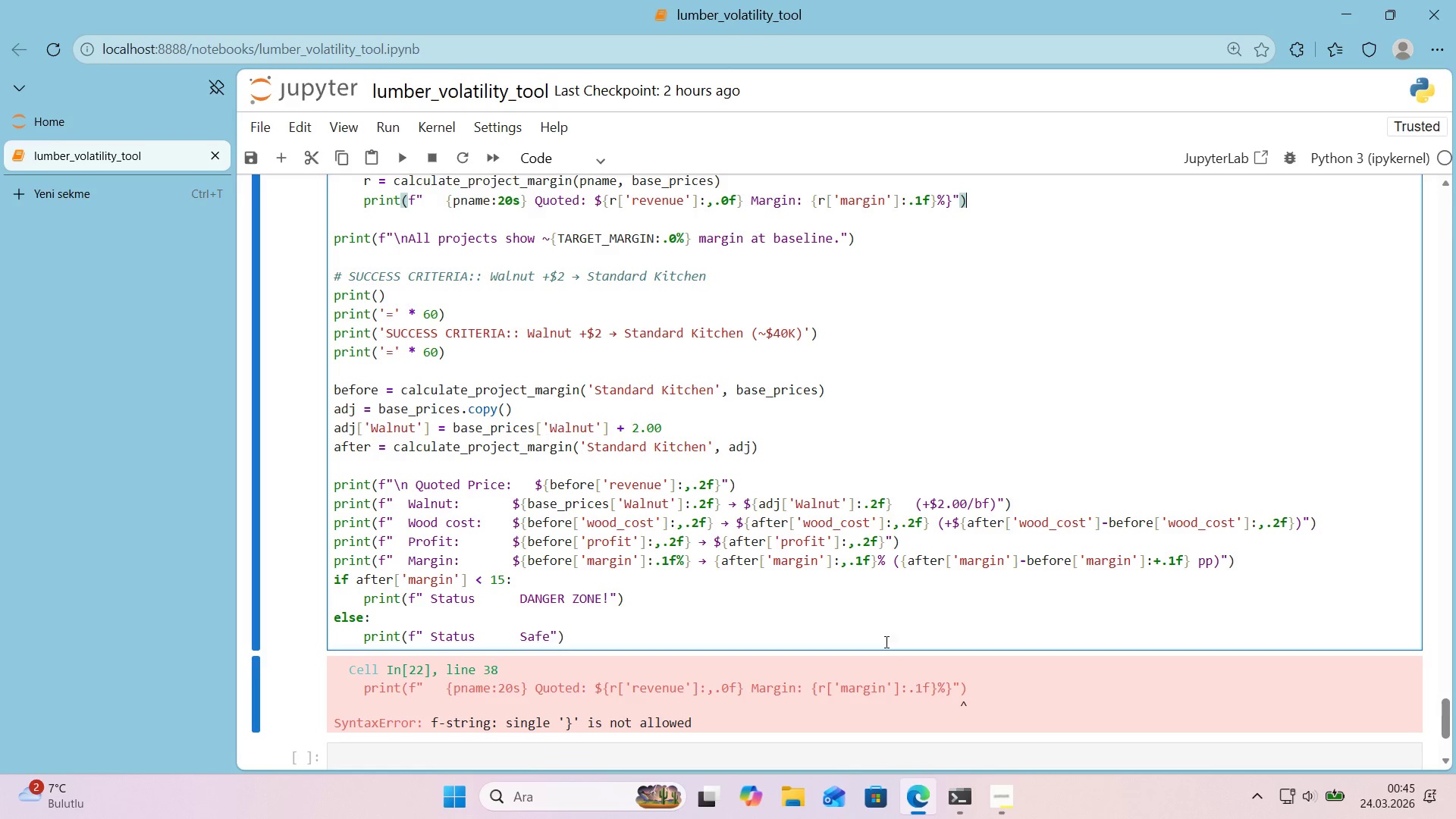 
wait(71.42)
 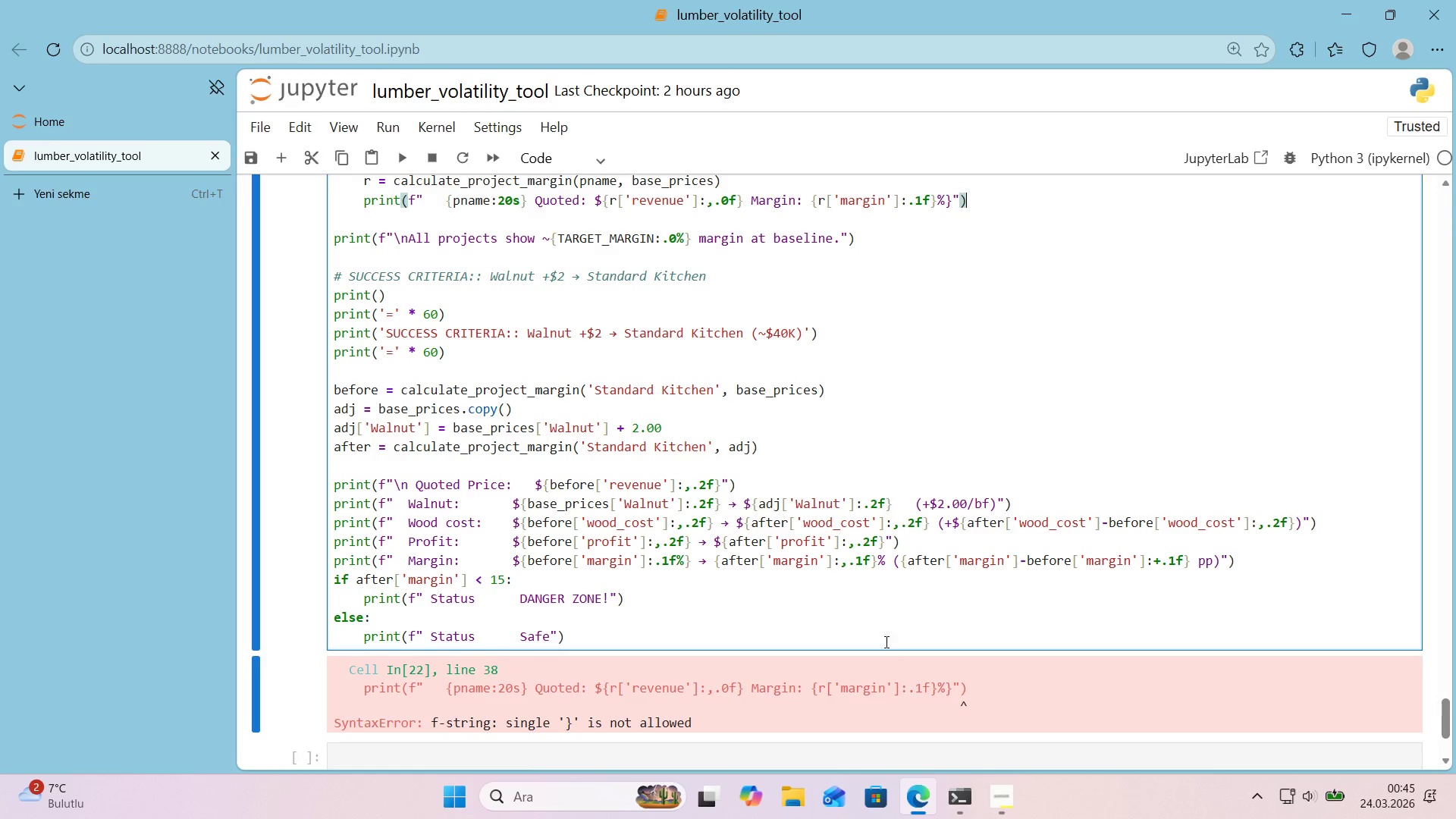 
left_click([952, 202])
 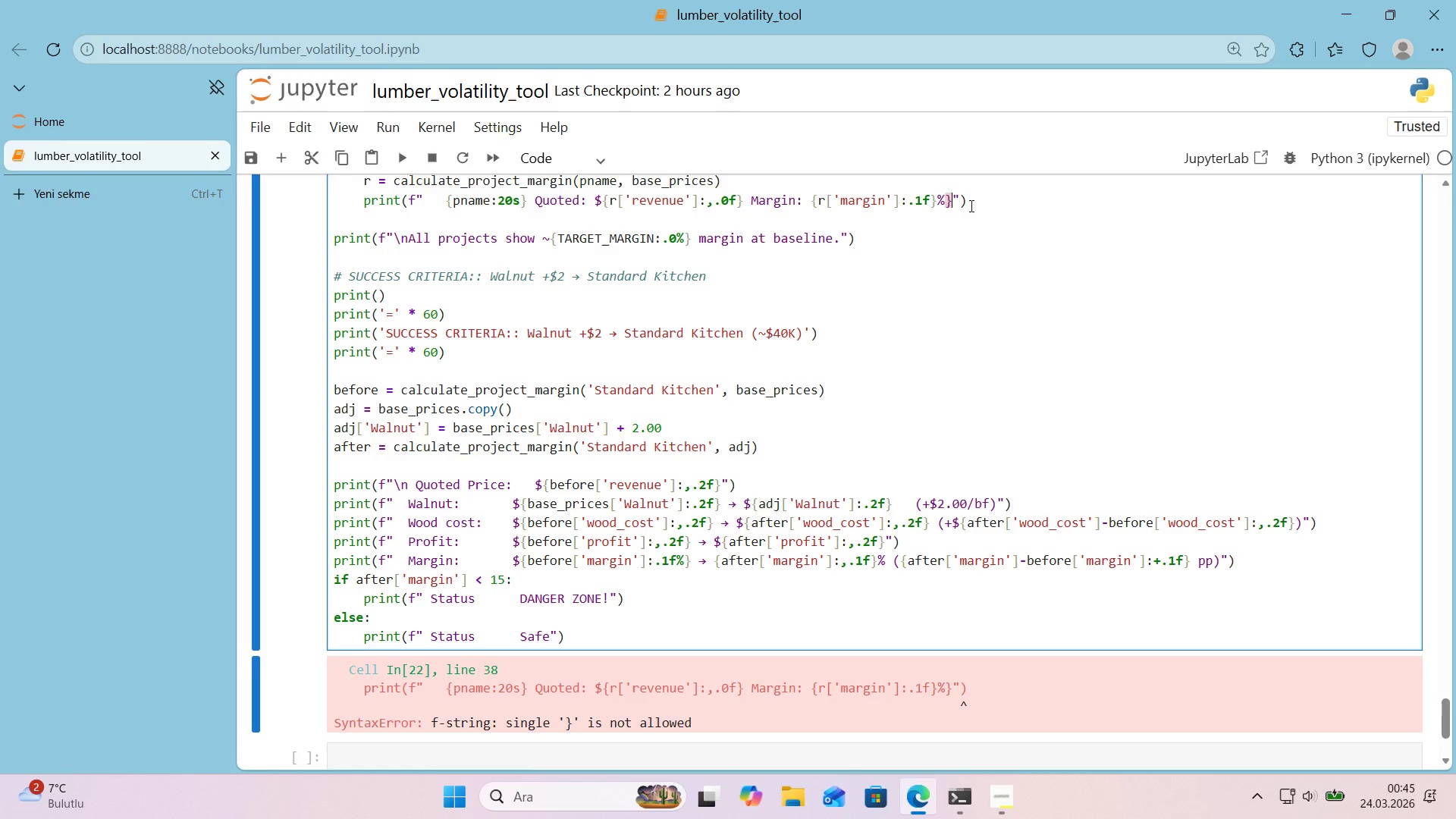 
left_click([970, 206])
 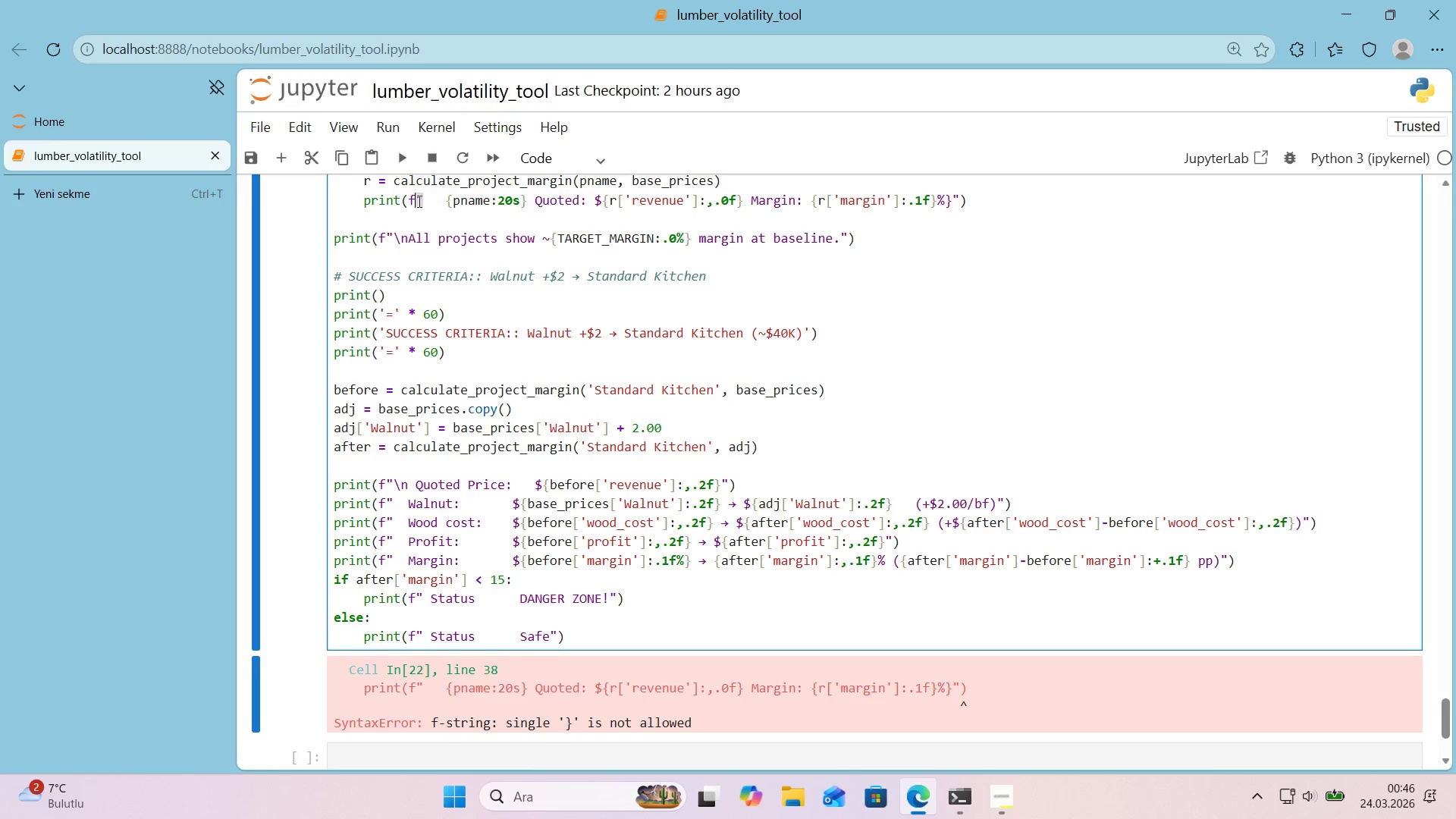 
left_click([957, 198])
 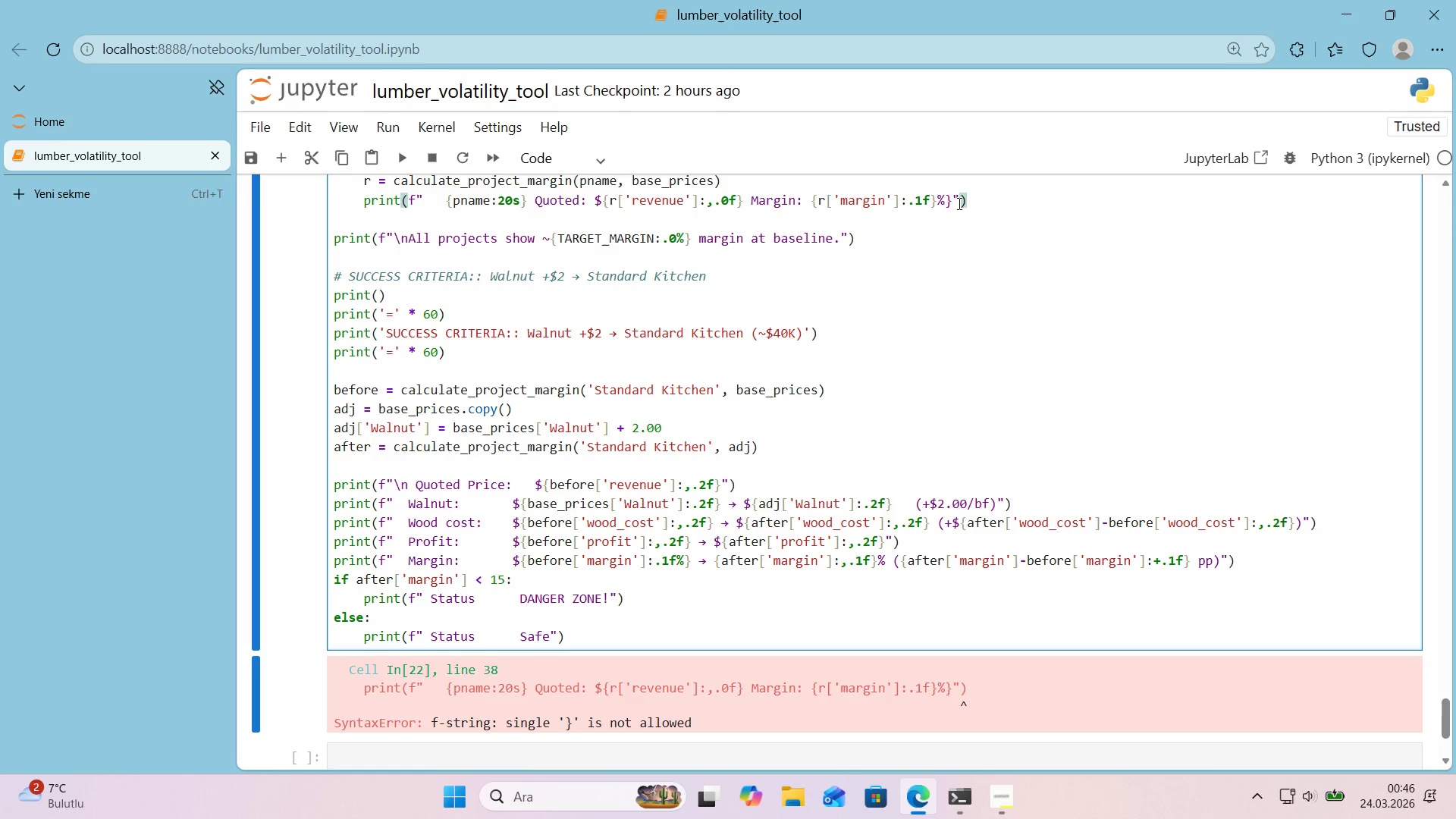 
left_click([946, 206])
 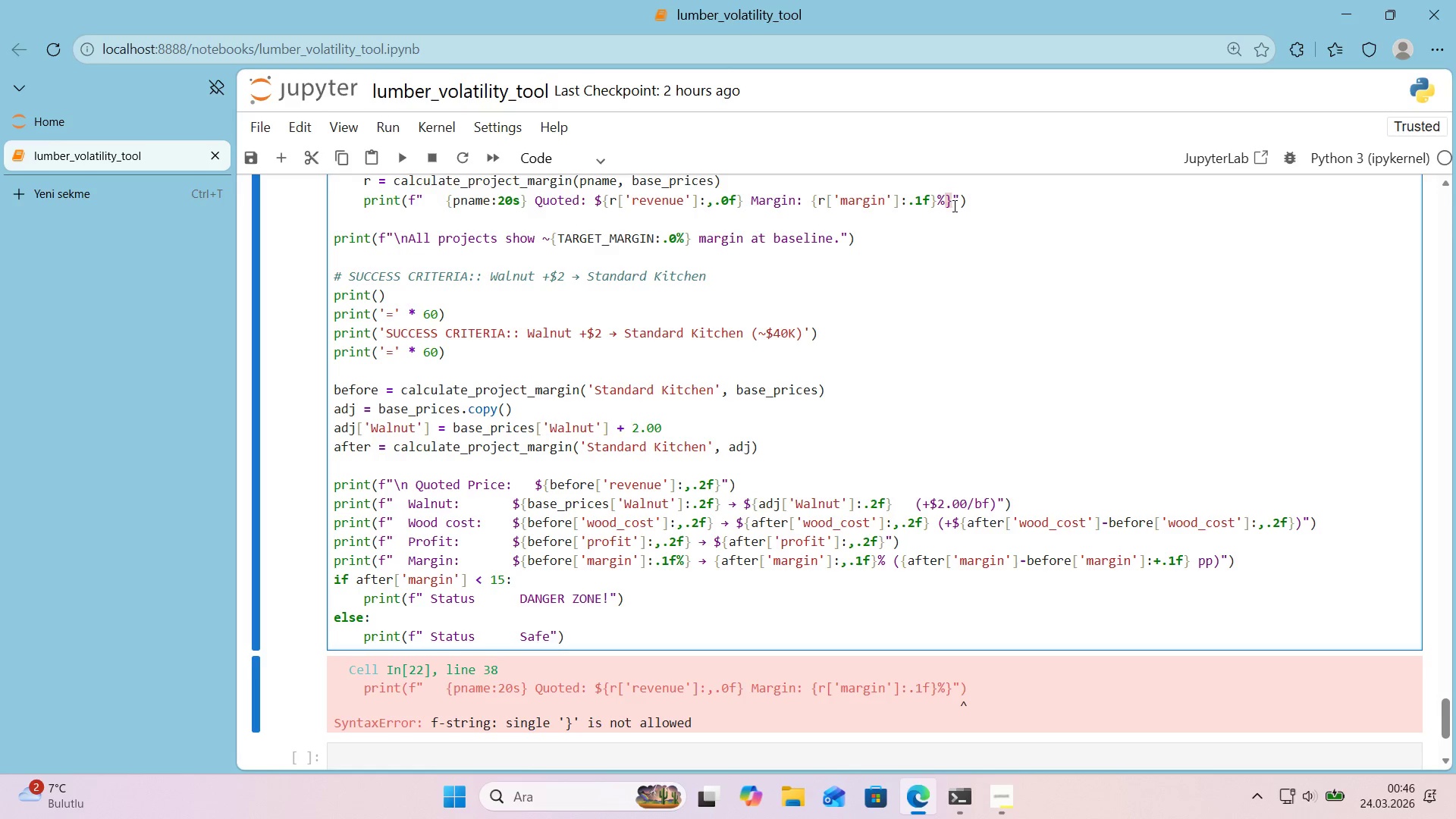 
left_click([953, 206])
 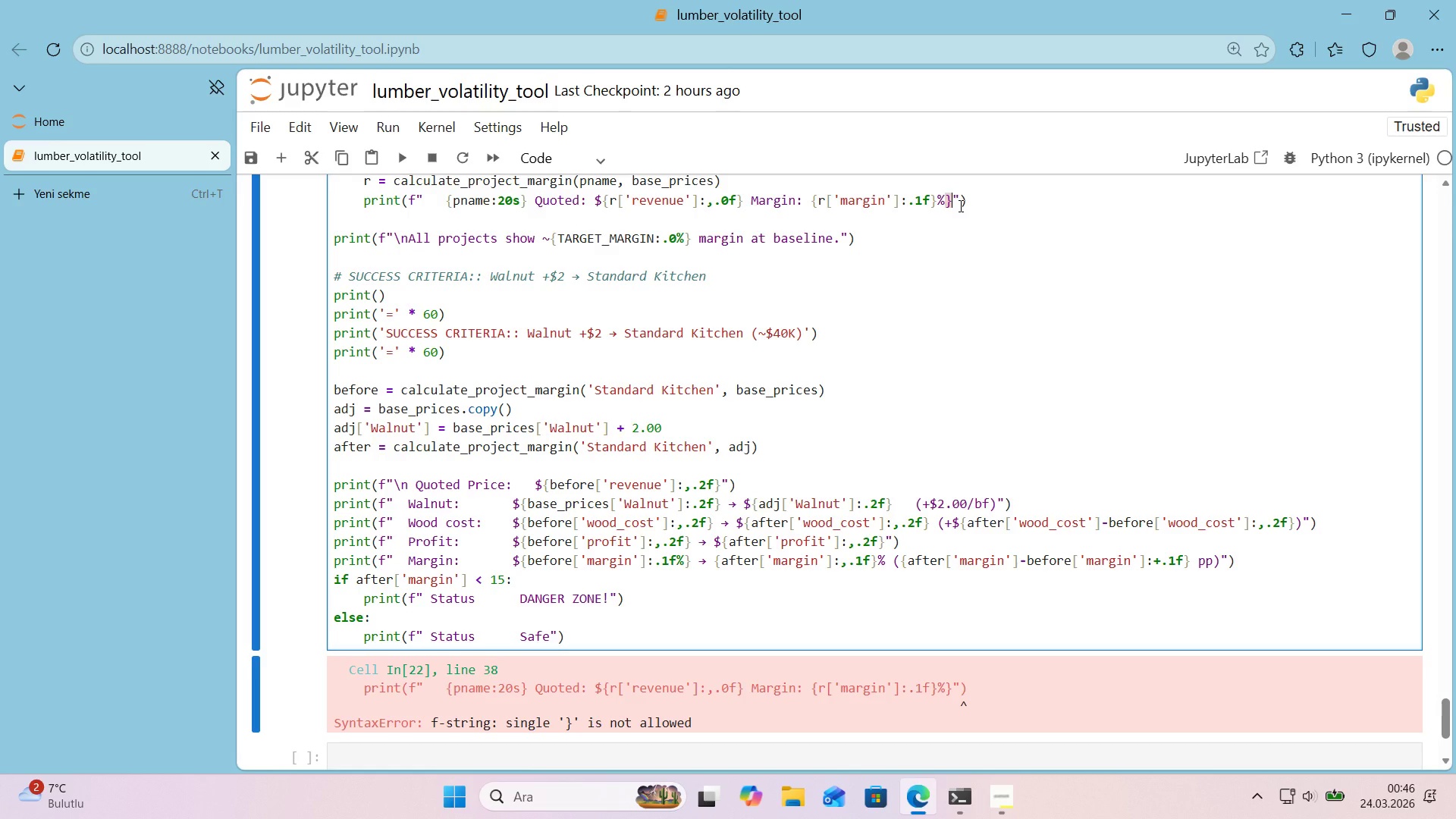 
wait(18.5)
 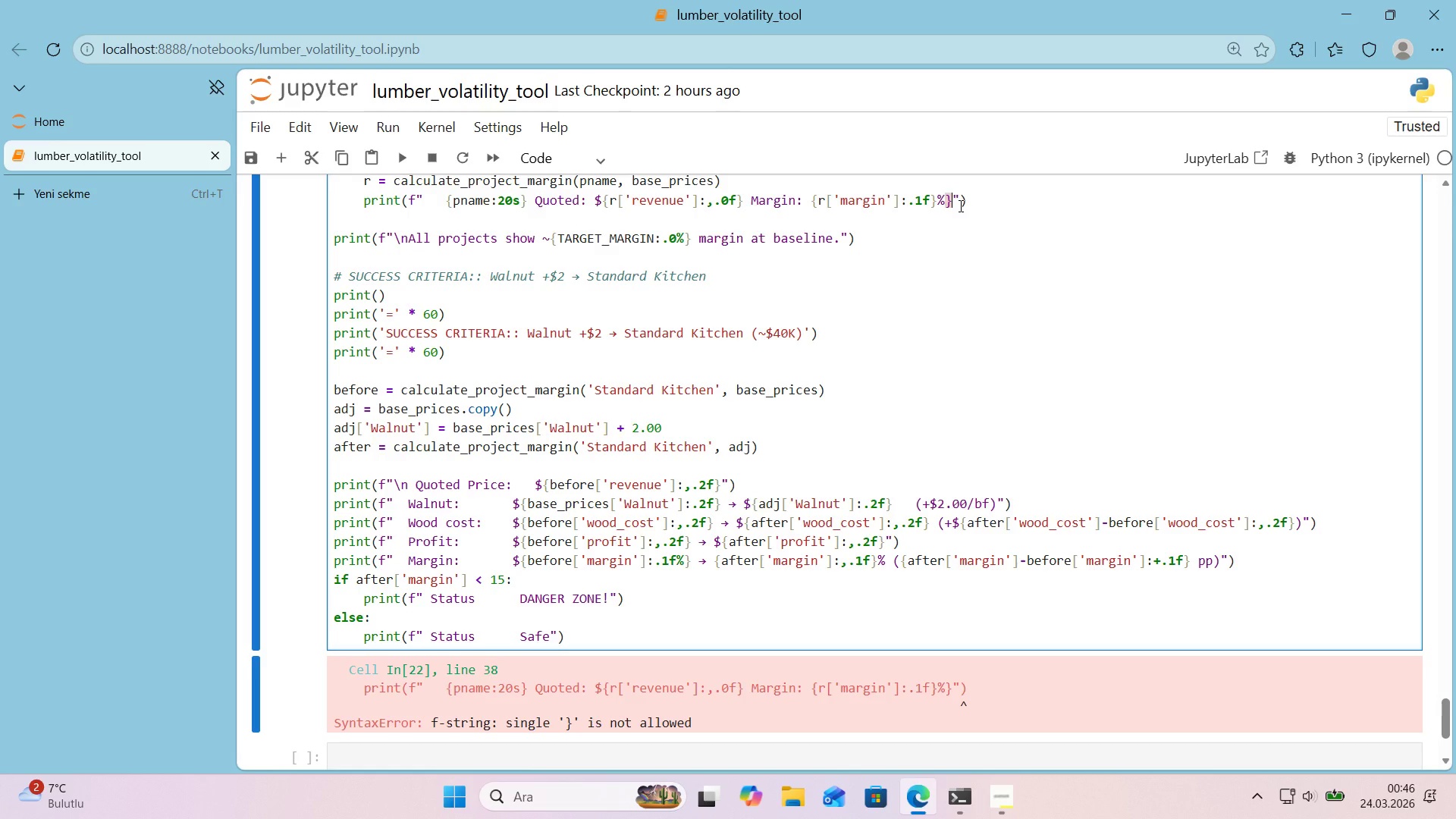 
key(Backspace)
 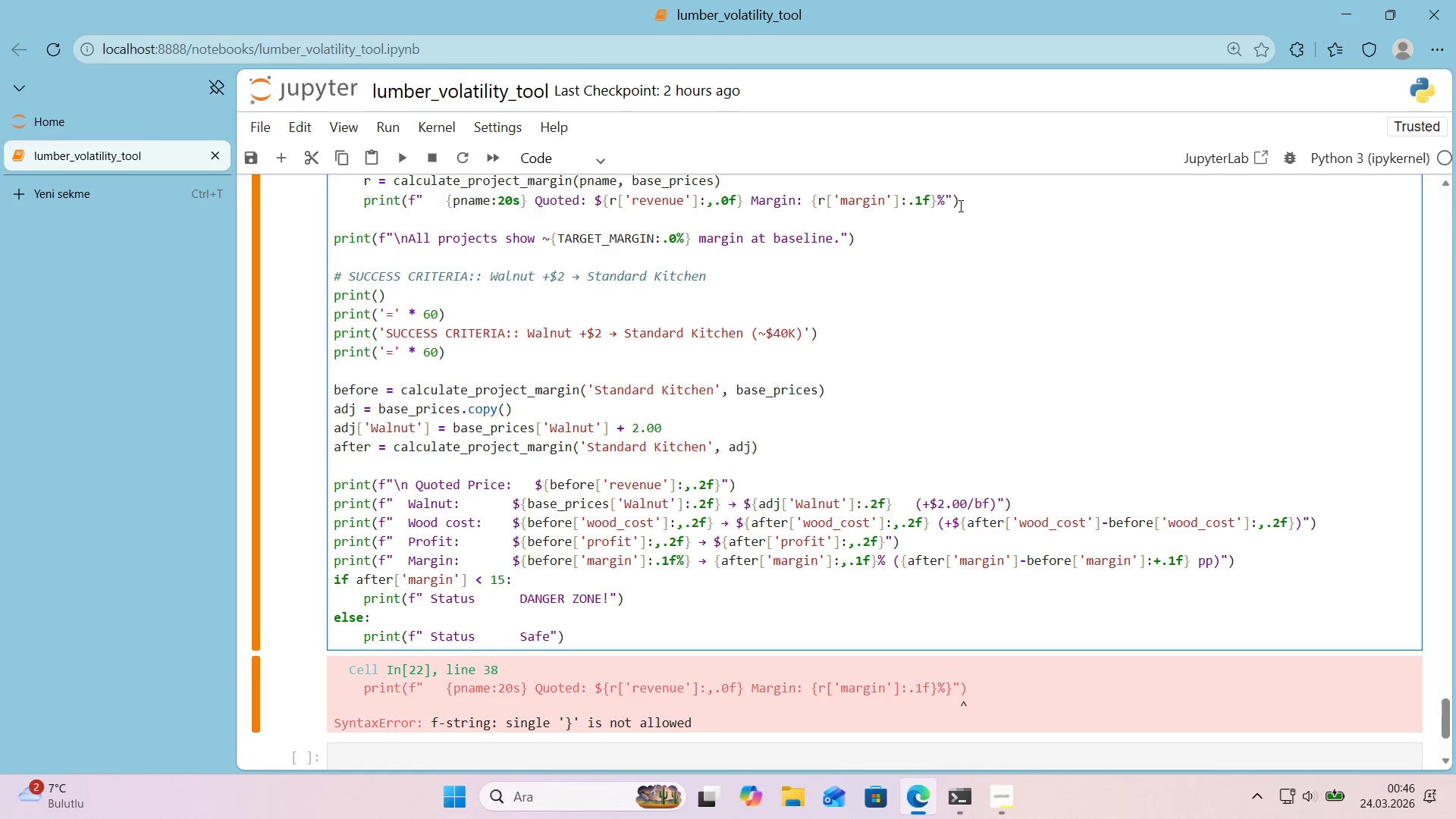 
key(Shift+Enter)
 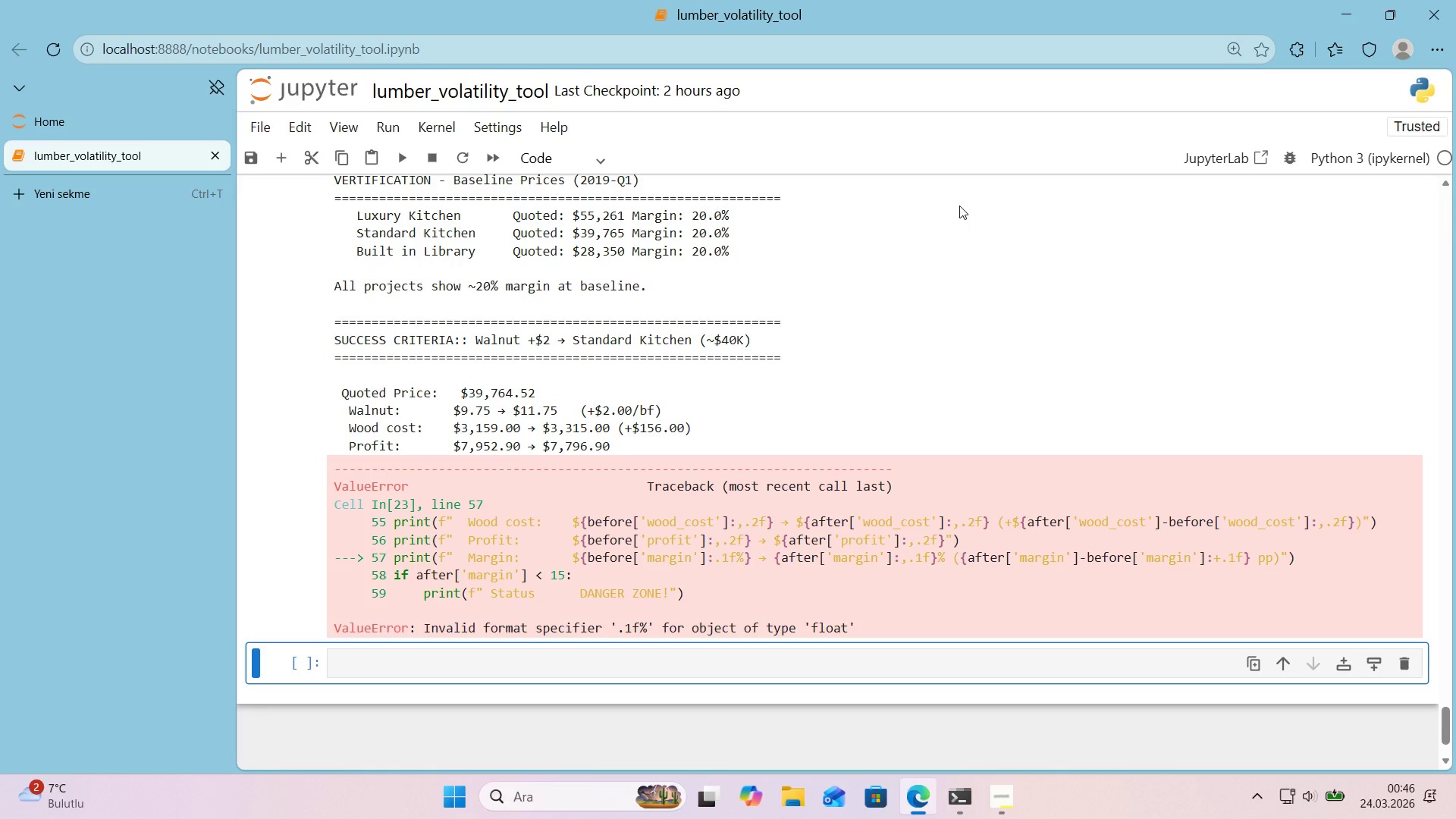 
scroll: coordinate [952, 208], scroll_direction: up, amount: 1.0
 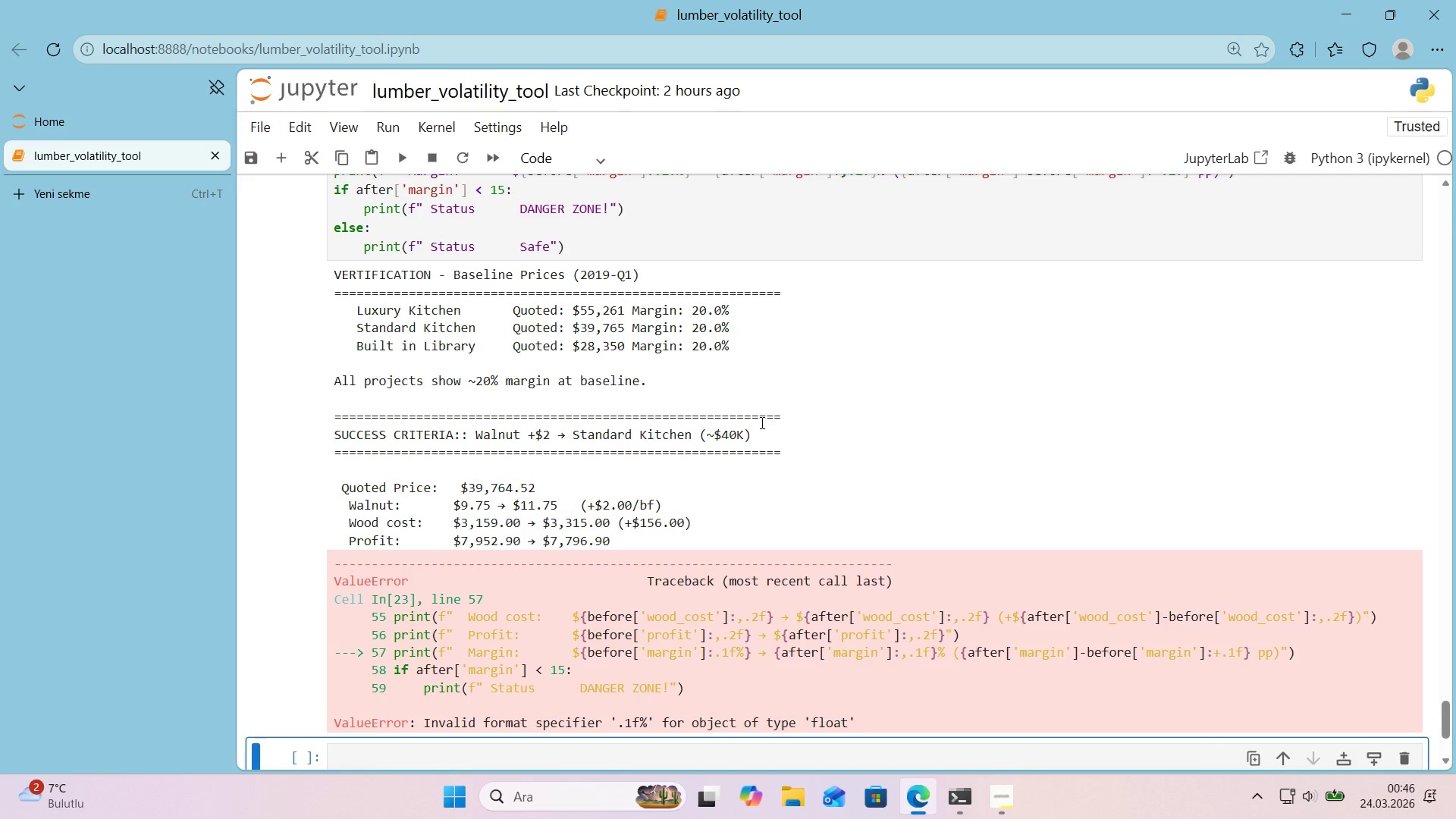 
wait(27.46)
 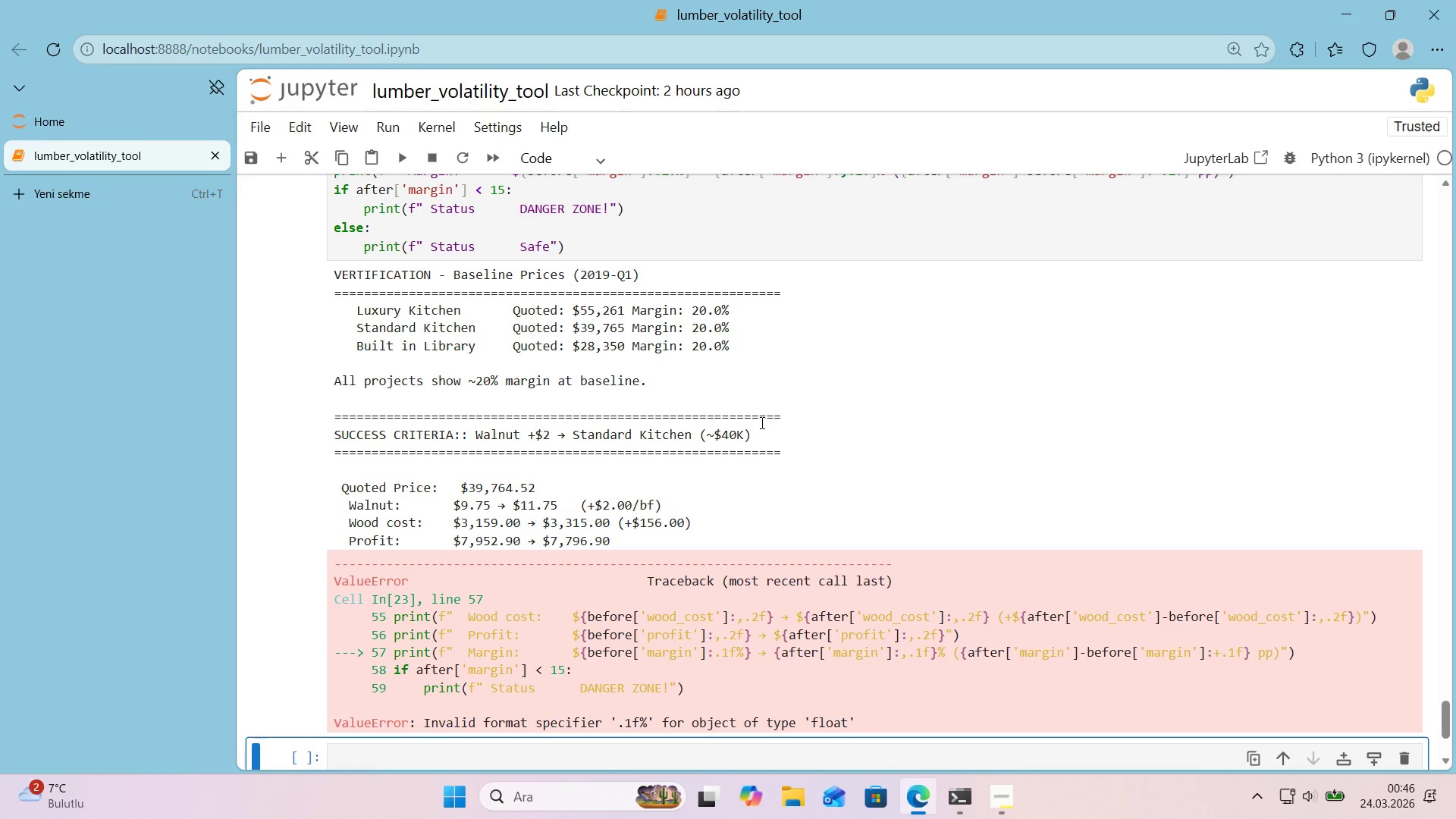 
scroll: coordinate [1200, 620], scroll_direction: up, amount: 2.0
 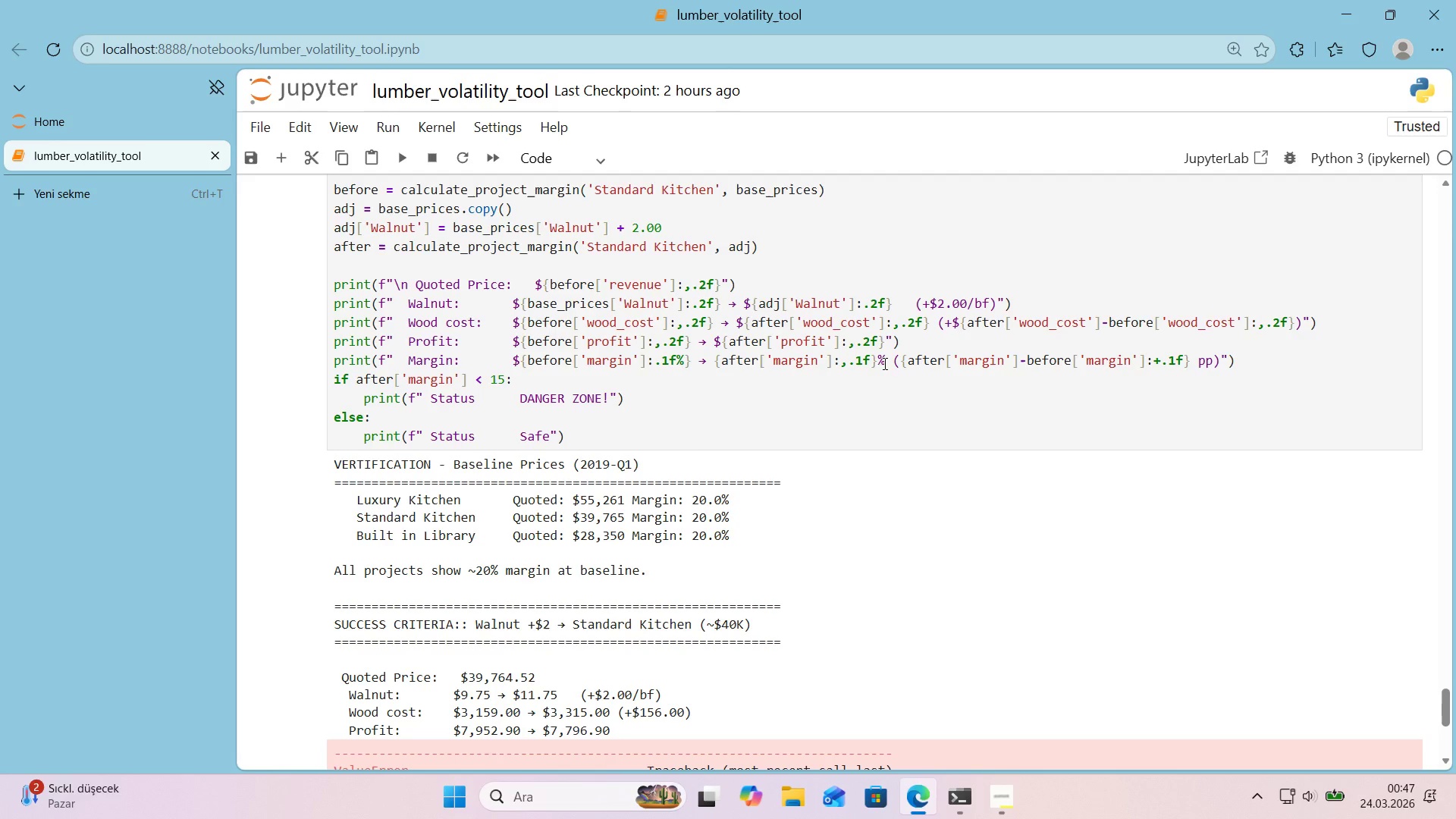 
wait(50.85)
 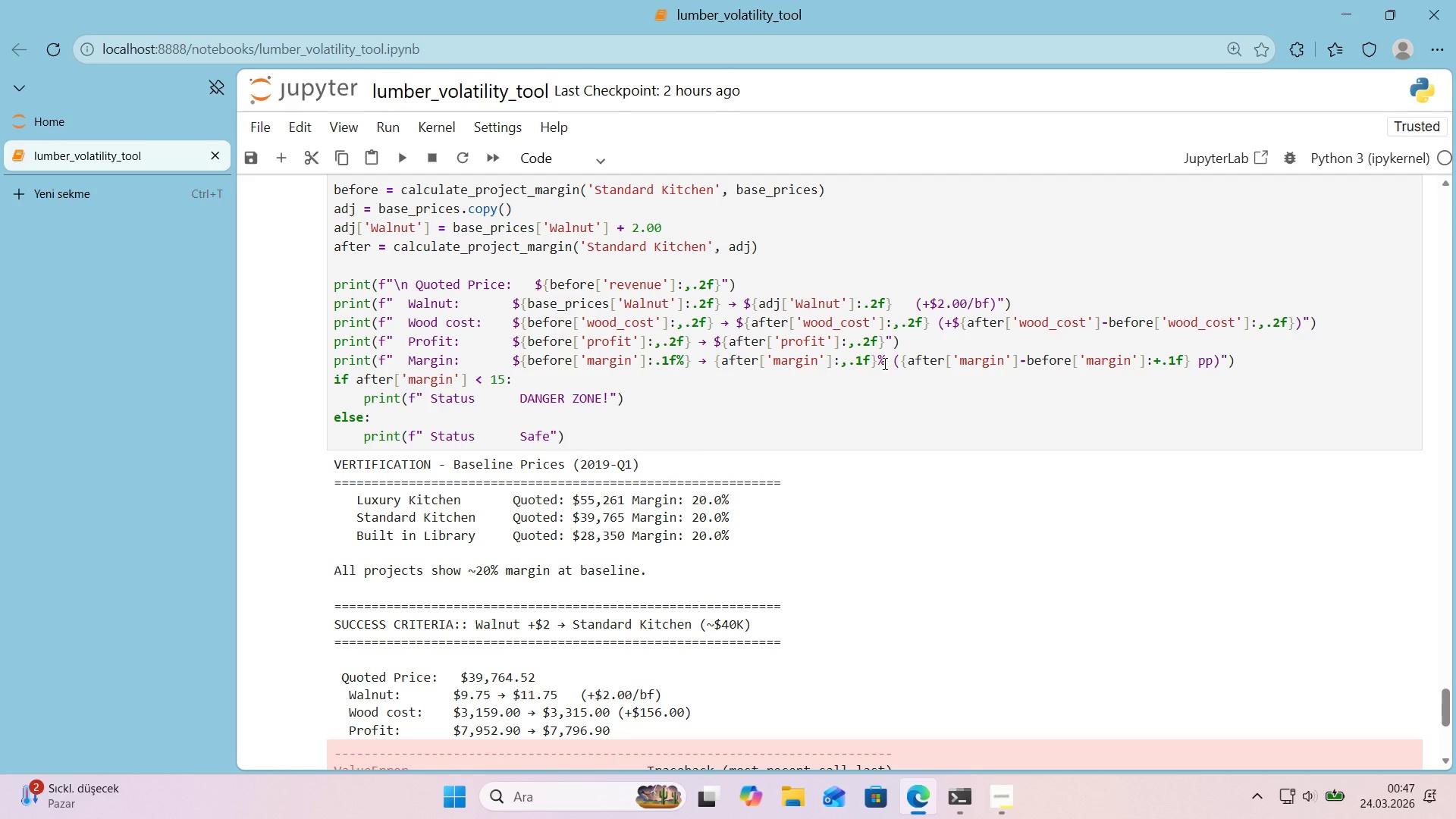 
left_click_drag(start_coordinate=[682, 361], to_coordinate=[675, 363])
 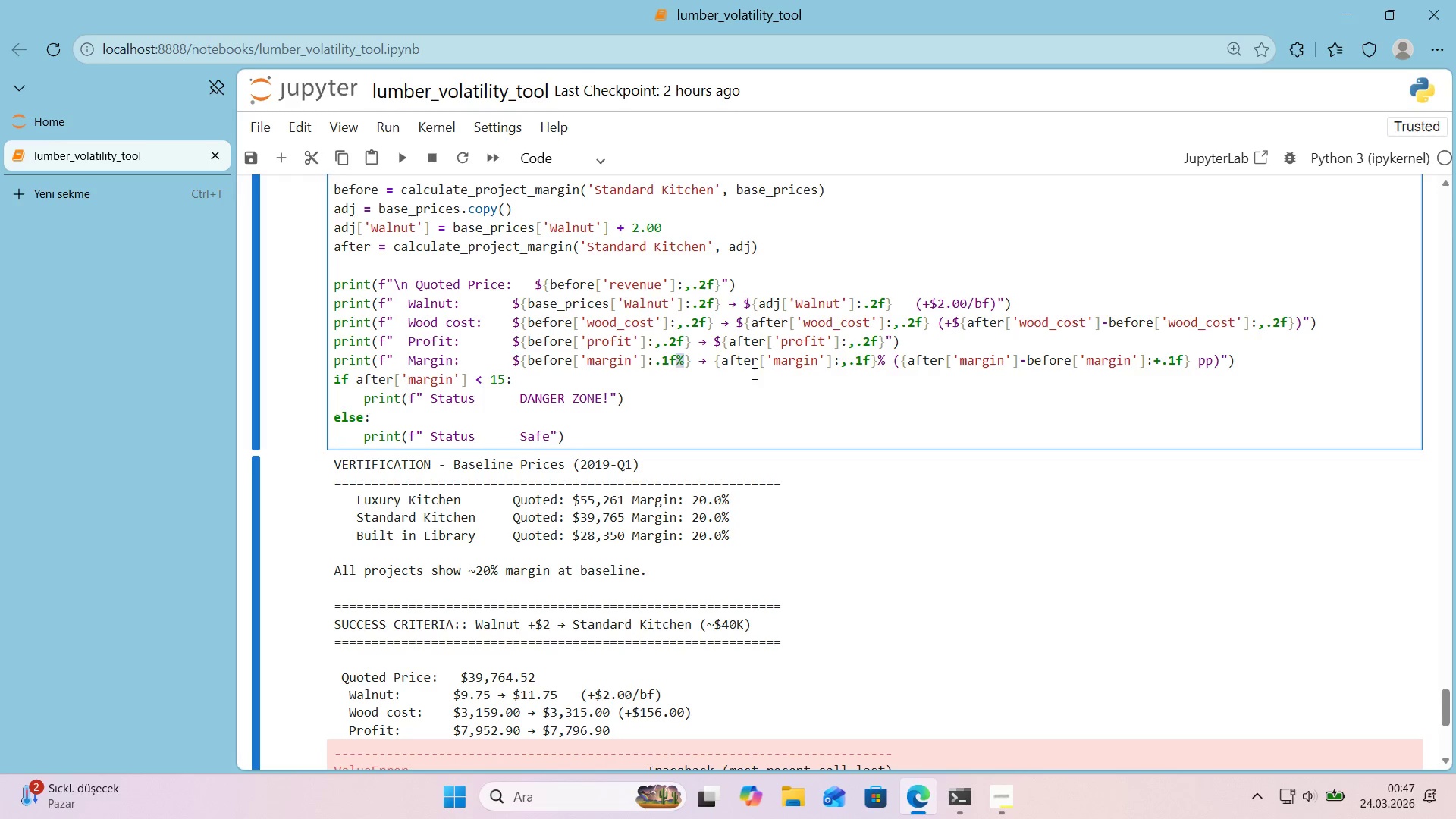 
key(Delete)
 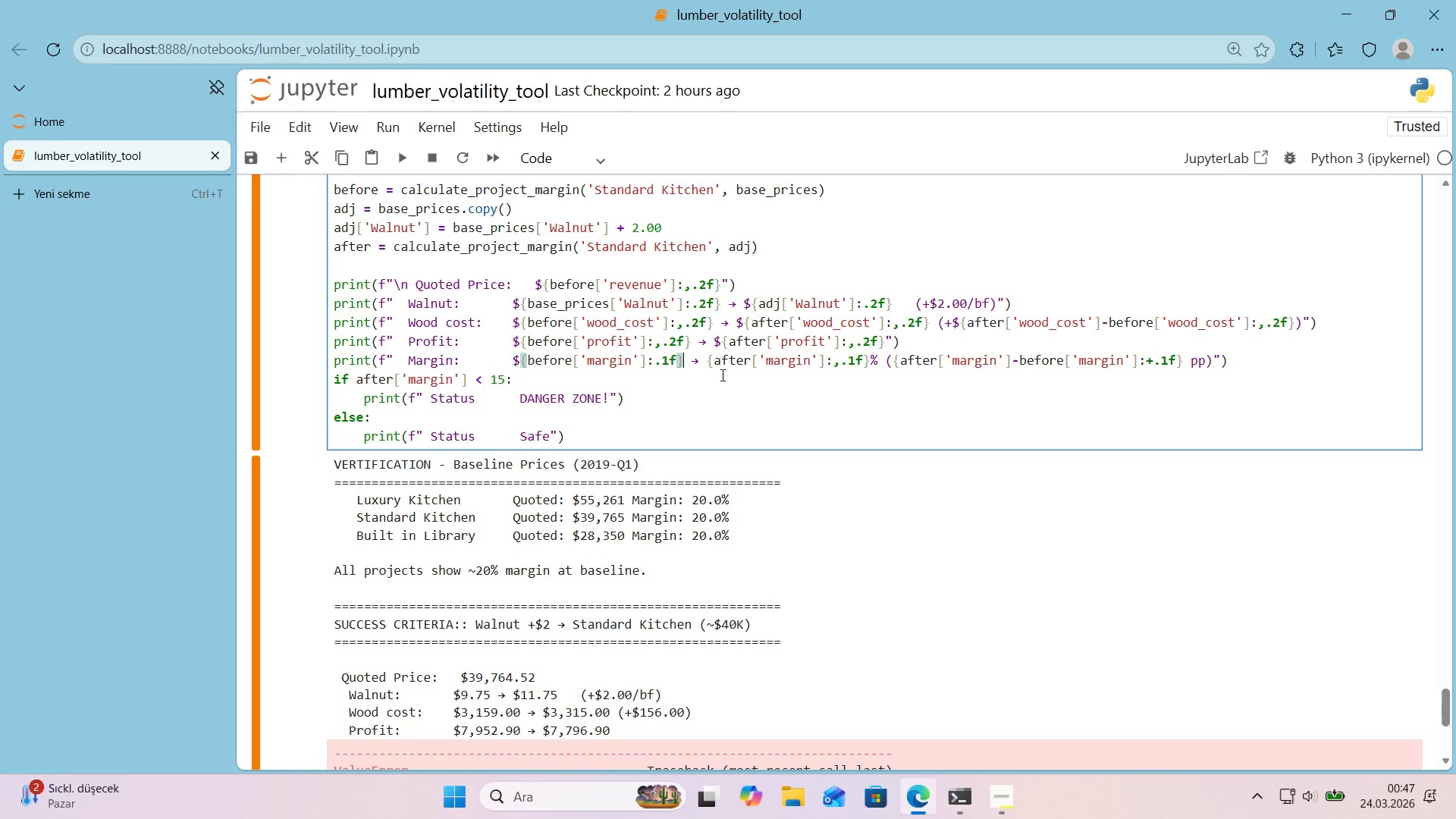 
key(Control+V)
 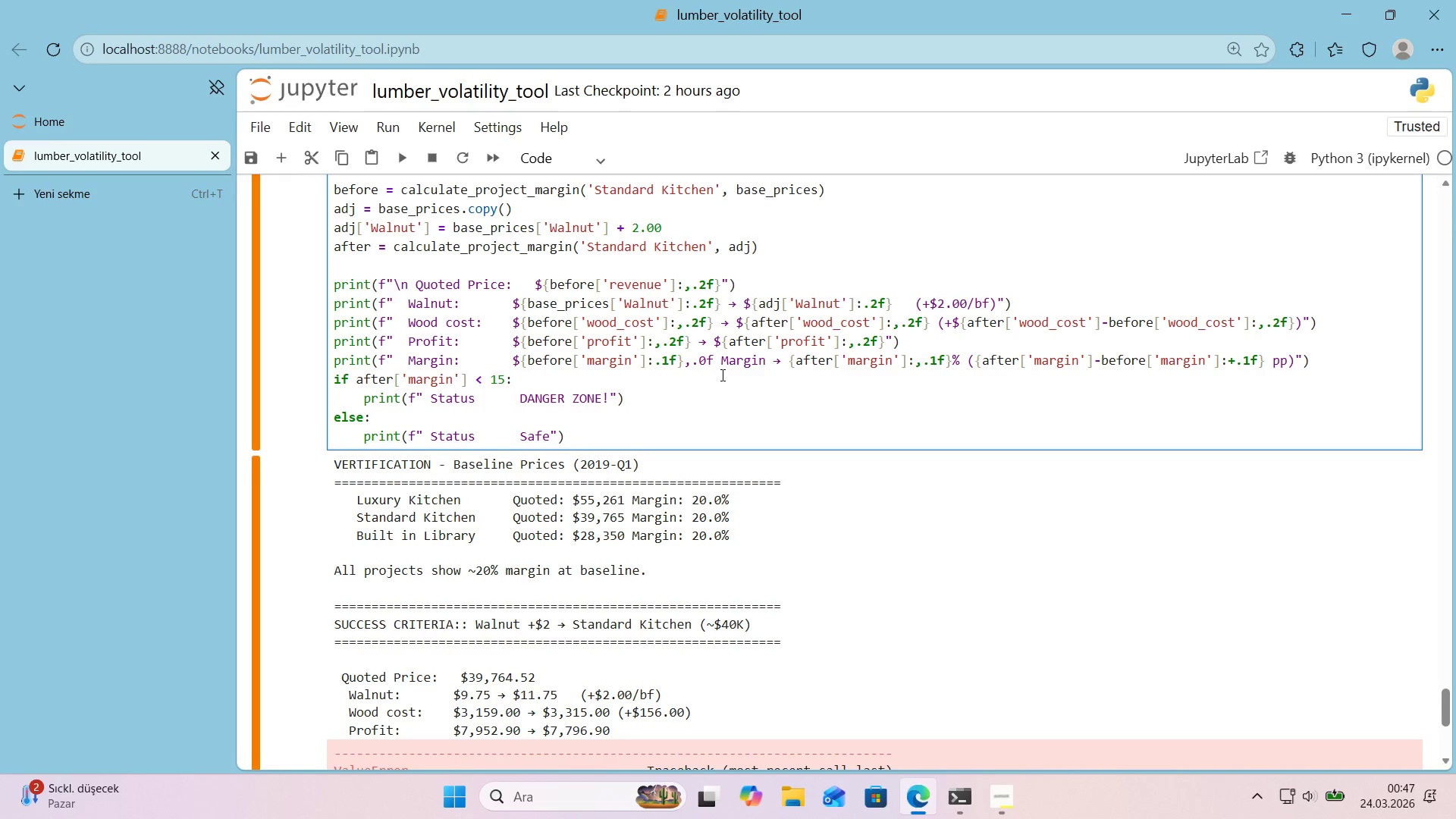 
key(Shift+Enter)
 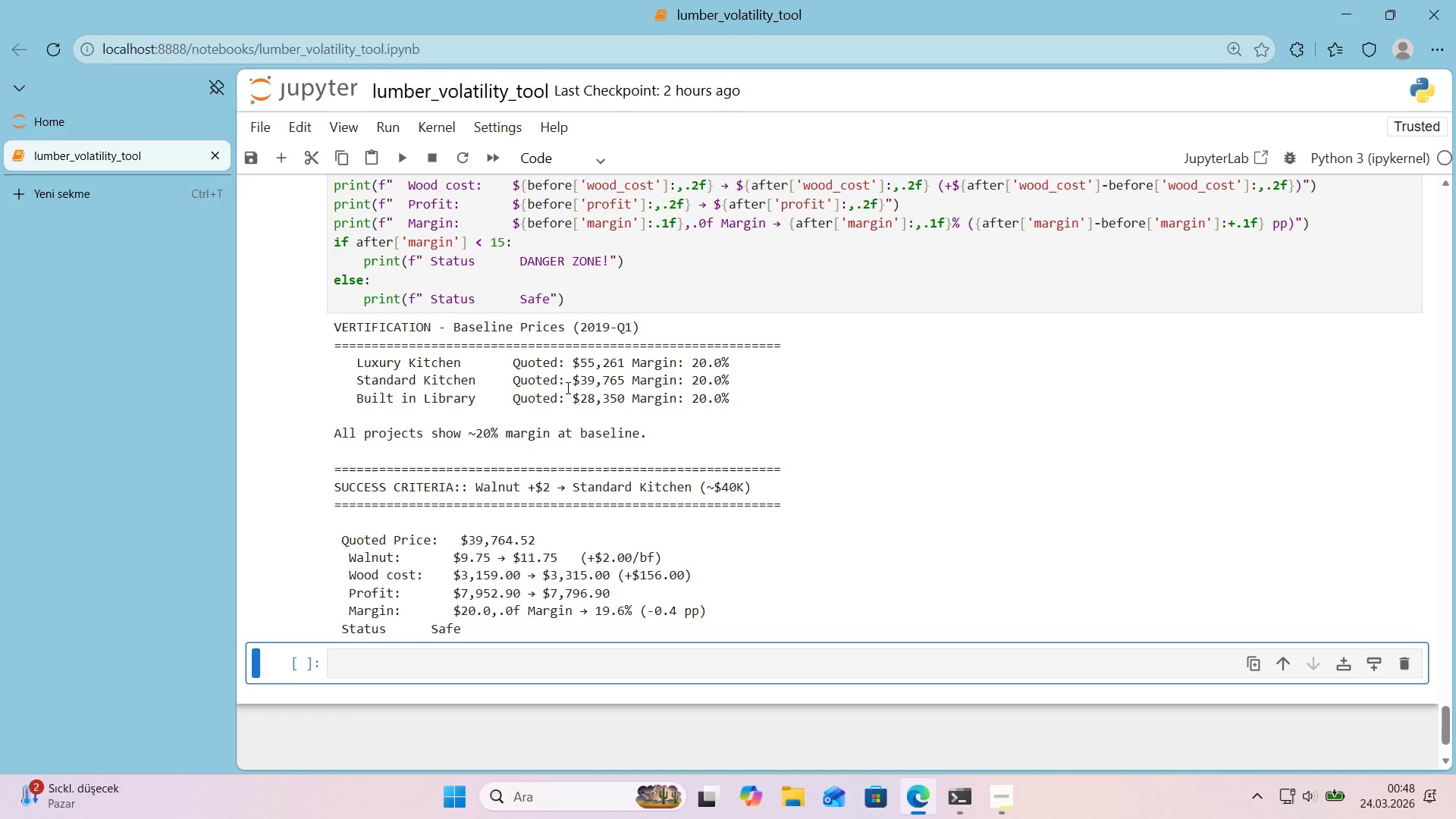 
wait(55.78)
 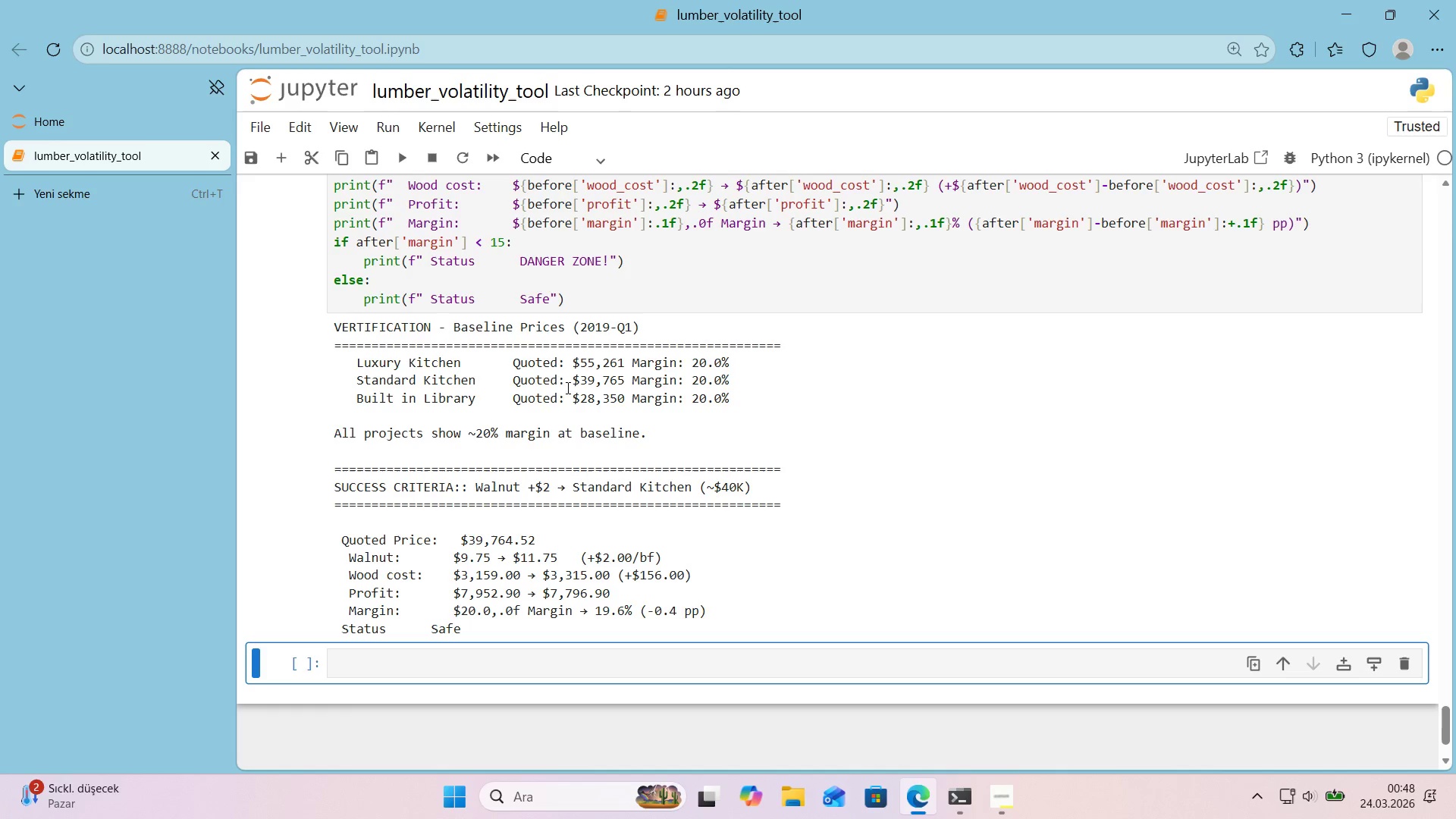 
scroll: coordinate [509, 505], scroll_direction: down, amount: 1.0
 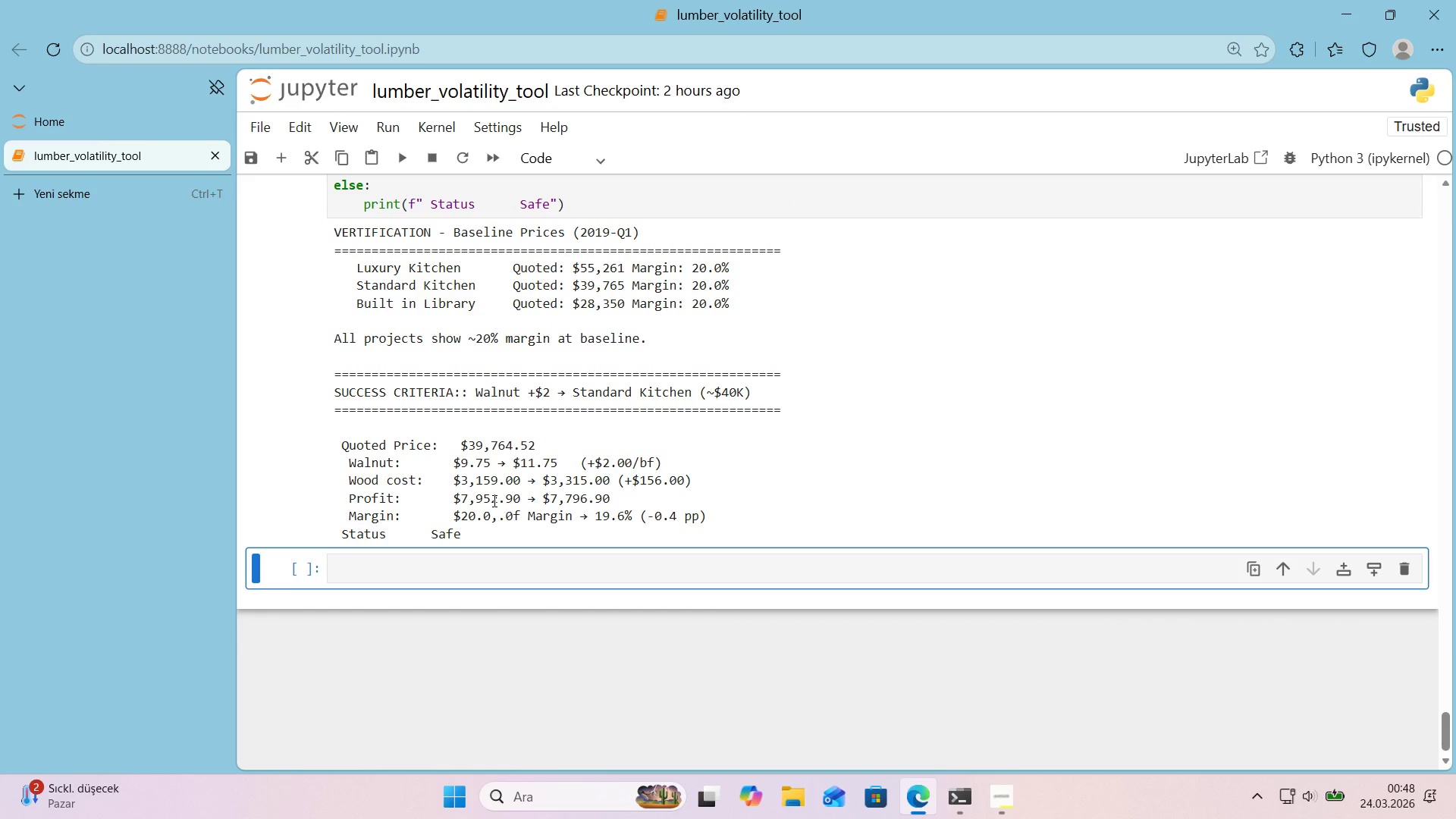 
scroll: coordinate [493, 500], scroll_direction: up, amount: 1.0
 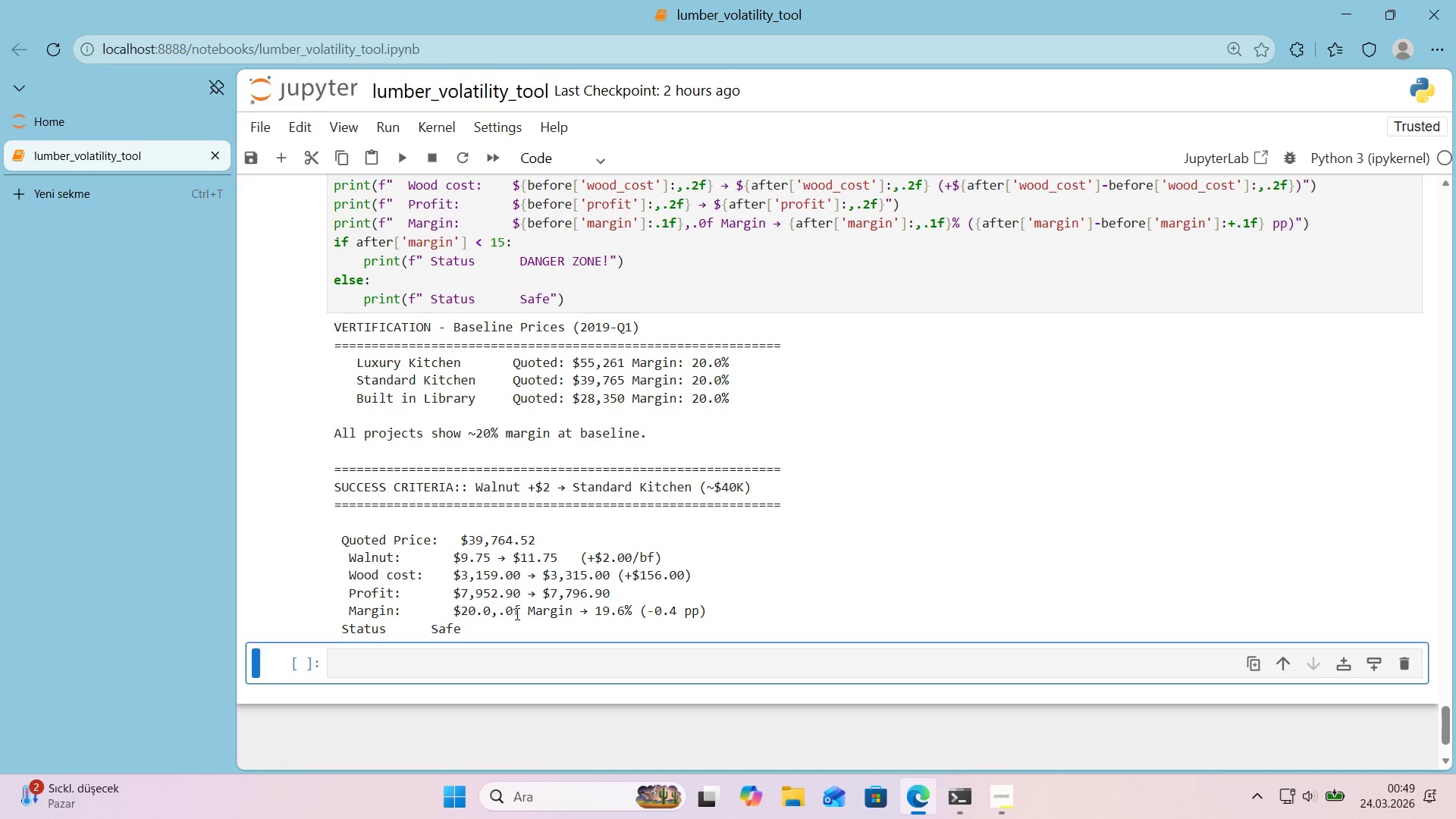 
wait(19.86)
 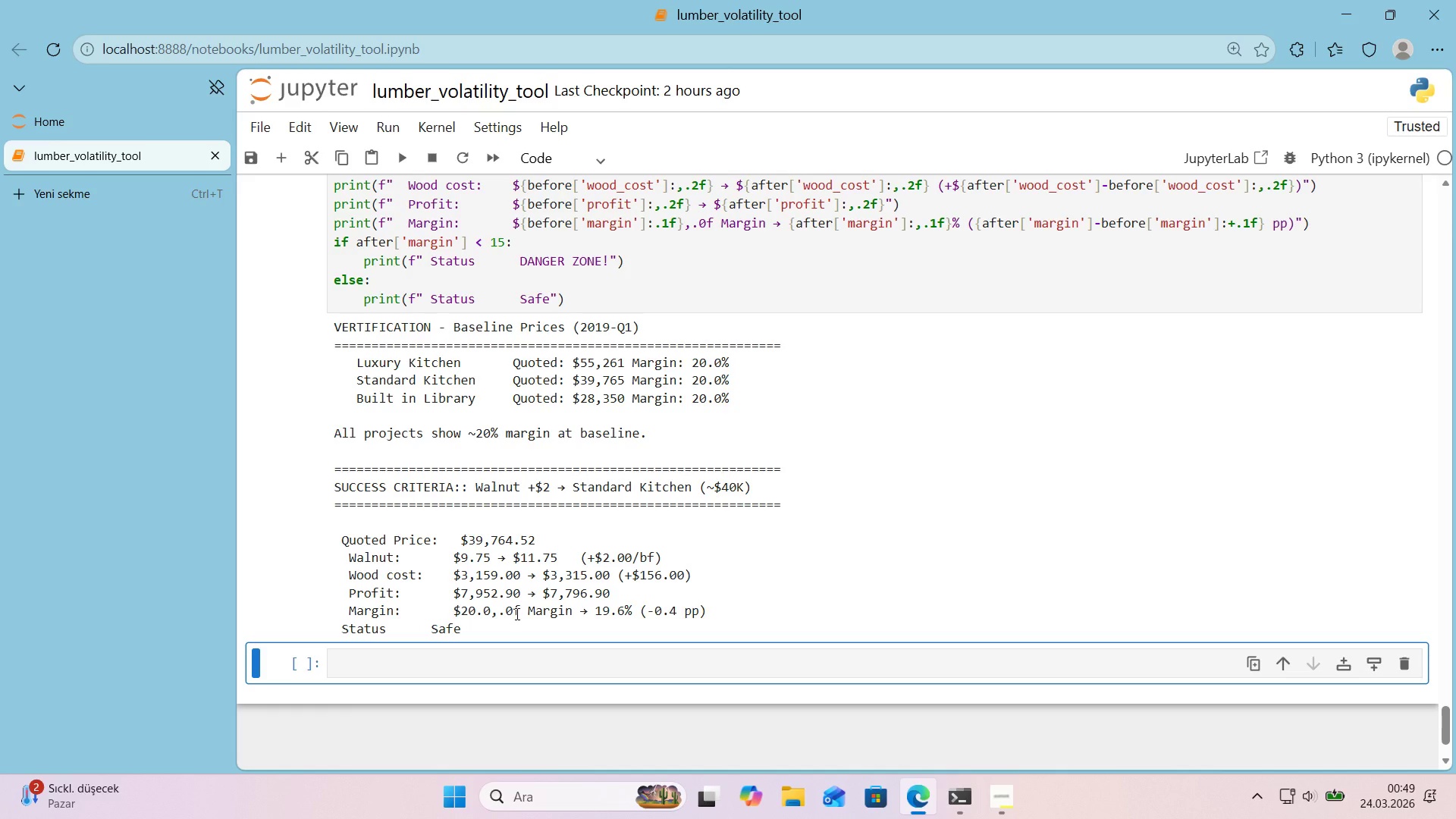 
left_click([482, 299])
 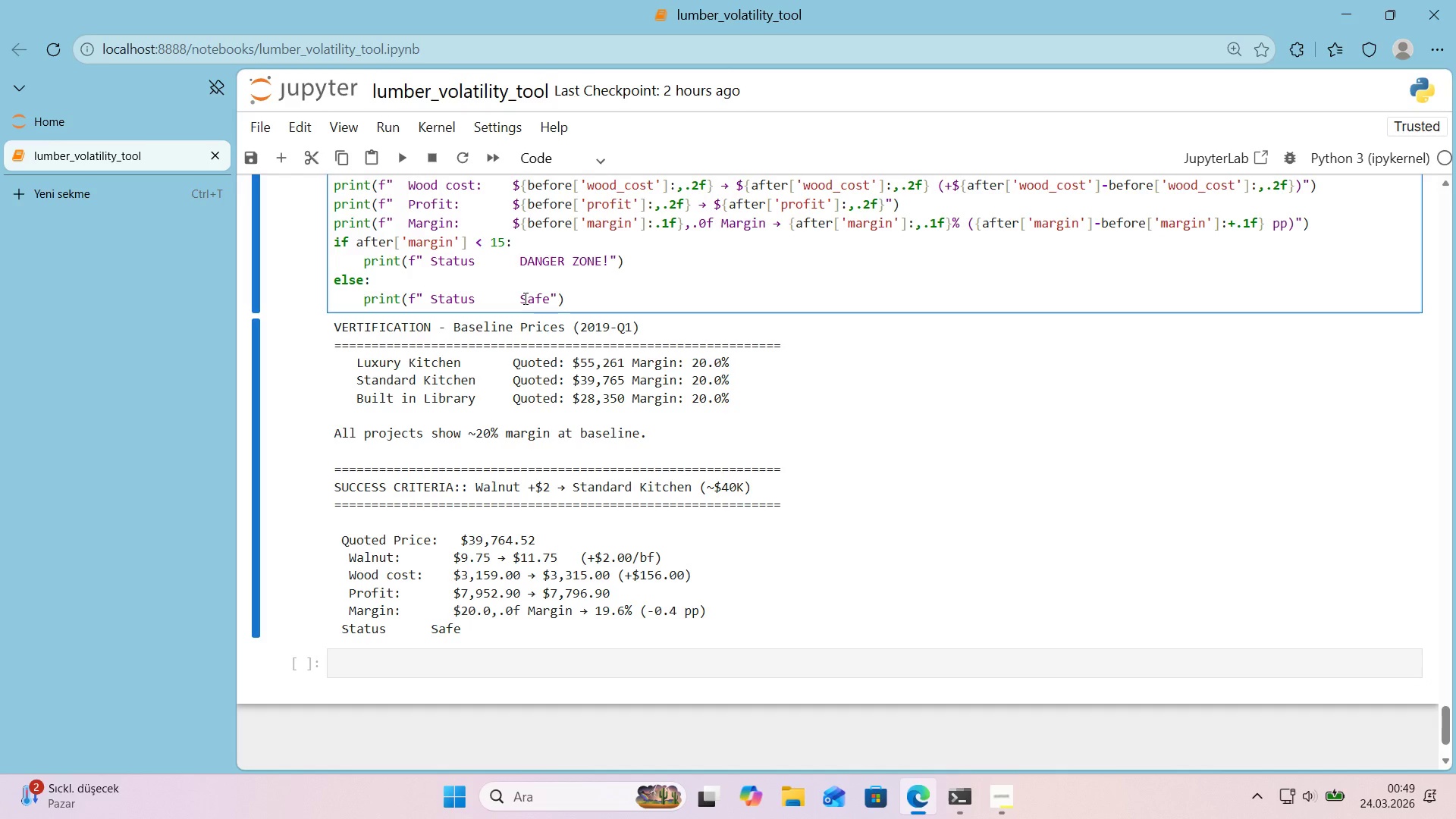 
key(ArrowLeft)
 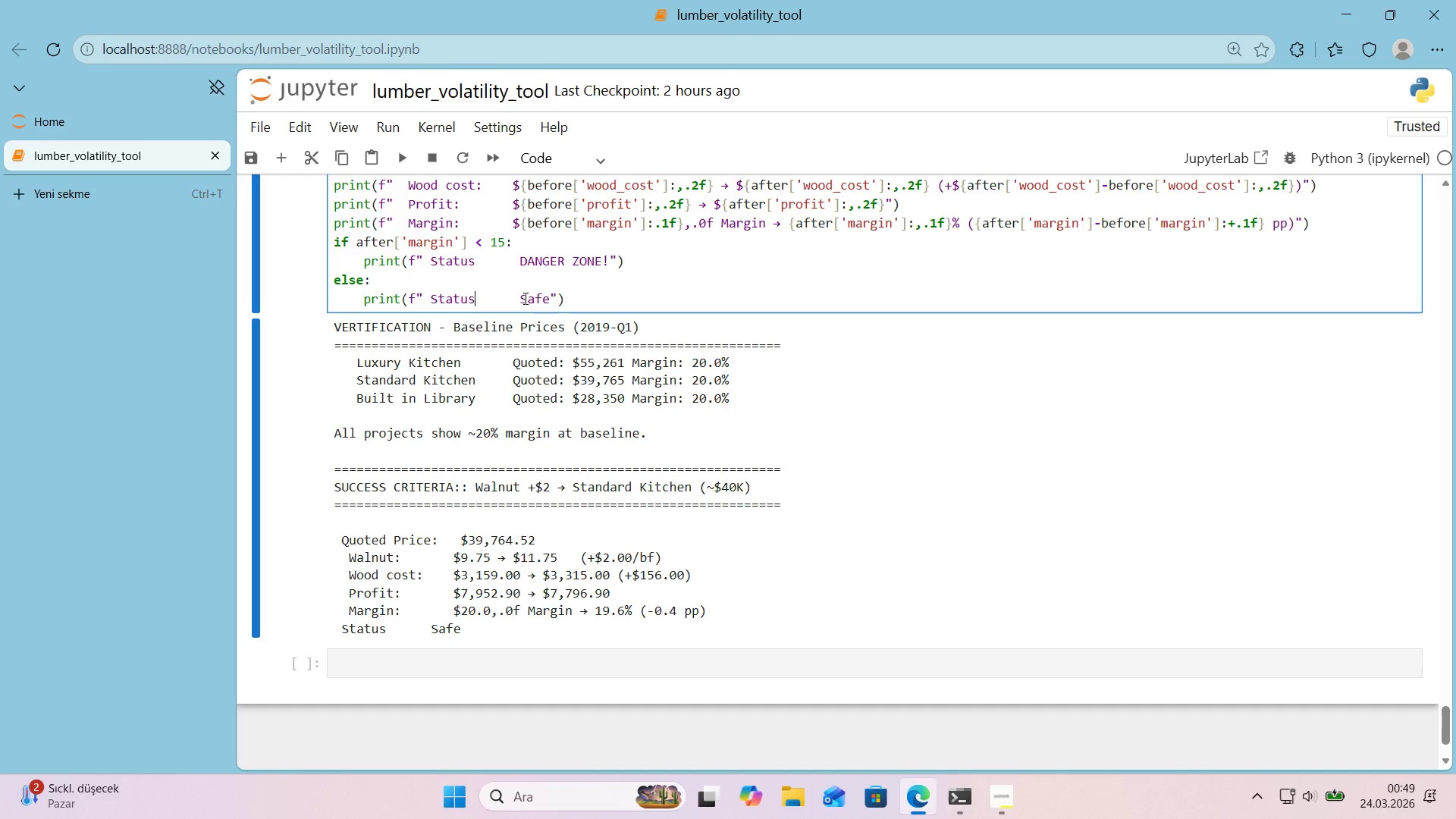 
key(Shift+ShiftRight)
 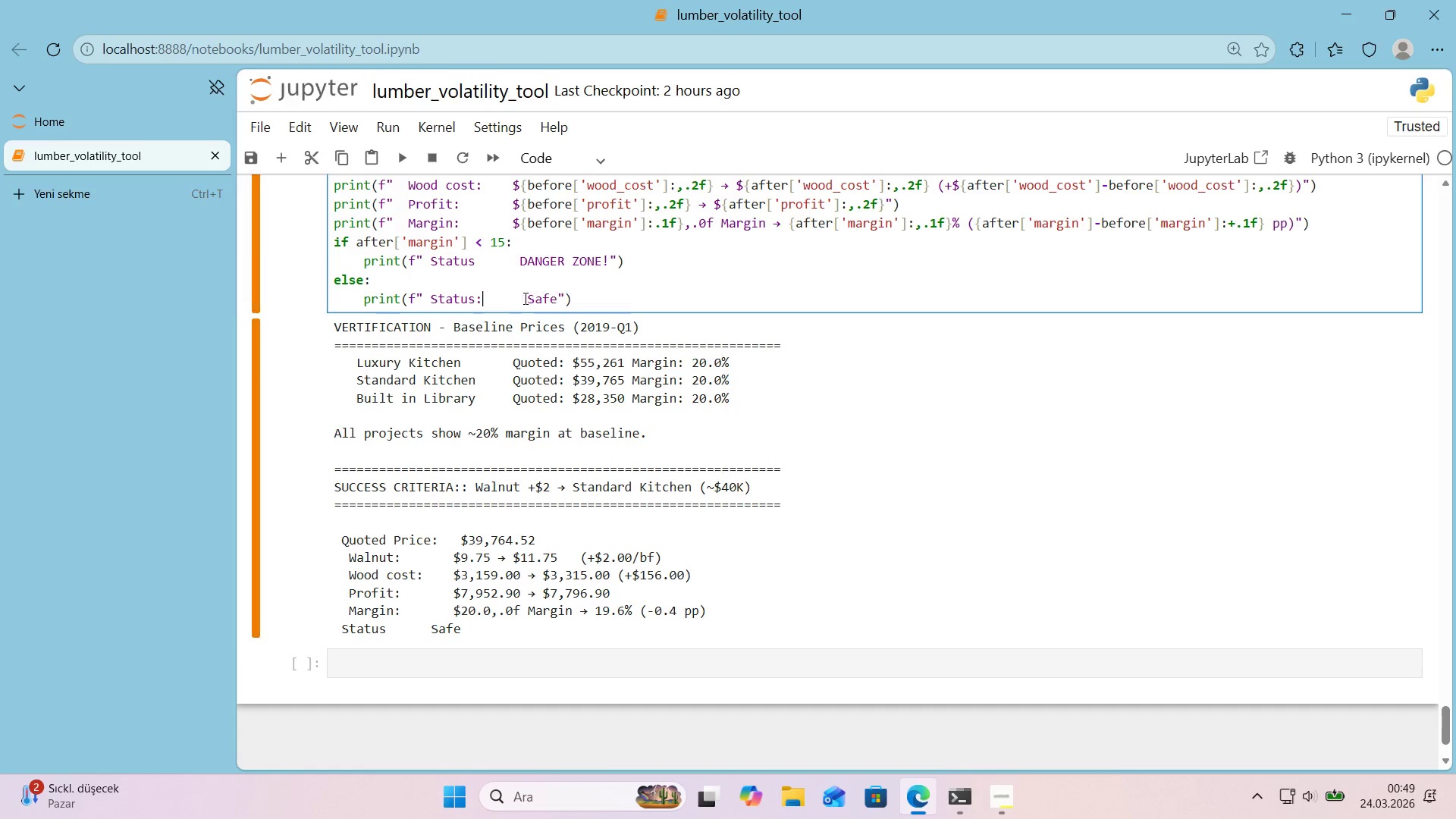 
key(Shift+Period)
 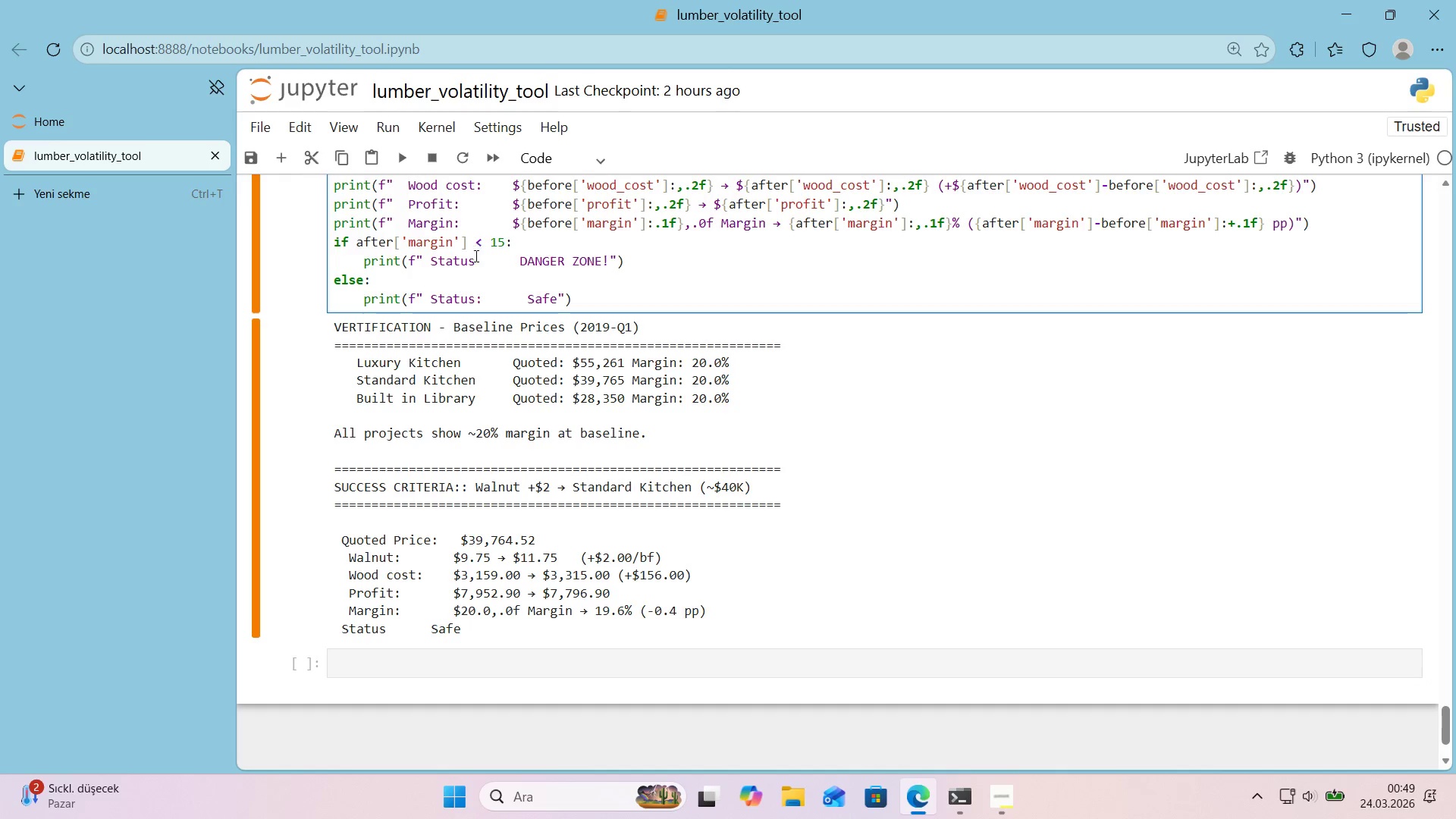 
key(Shift+ShiftRight)
 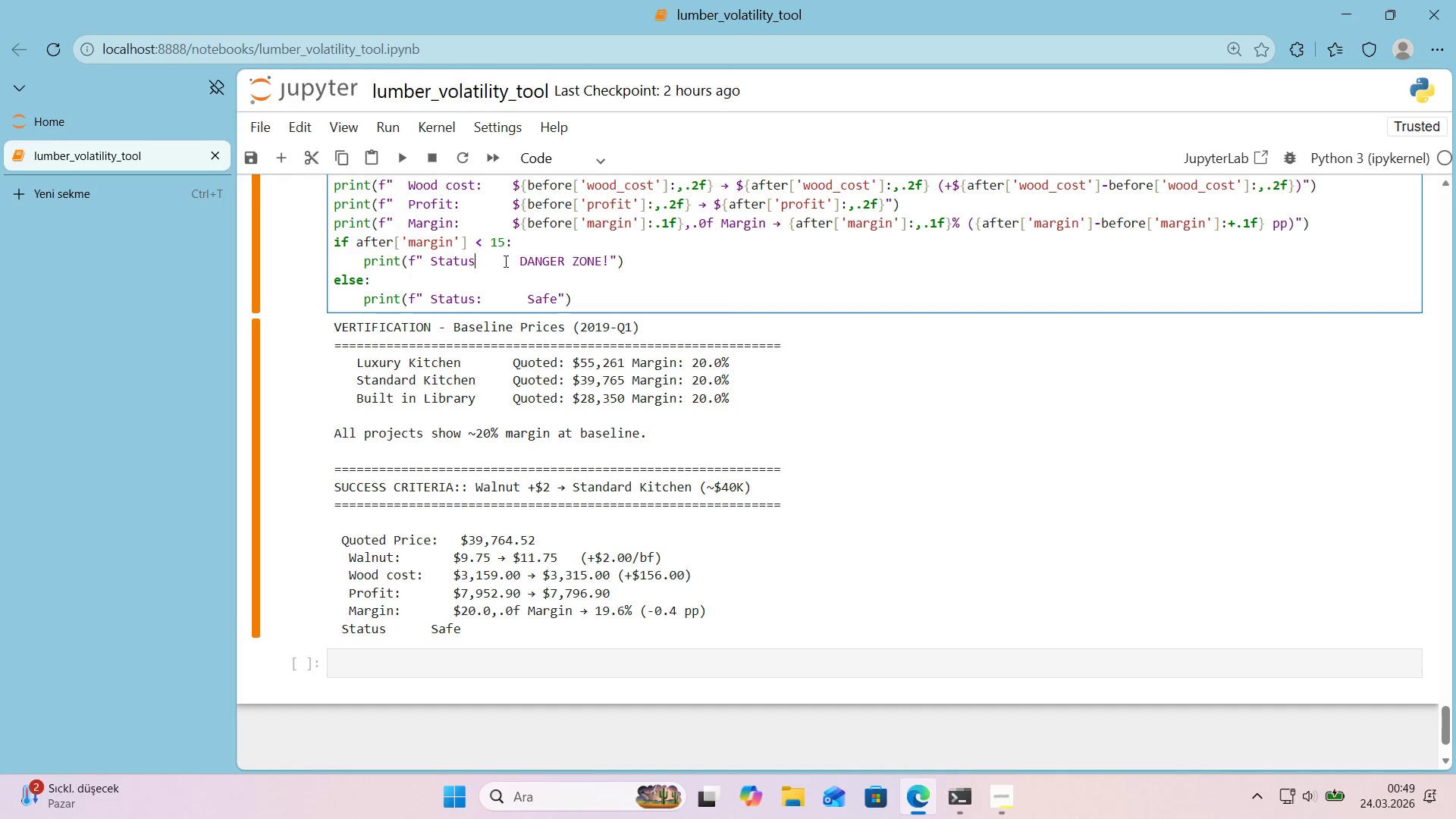 
key(Shift+Period)
 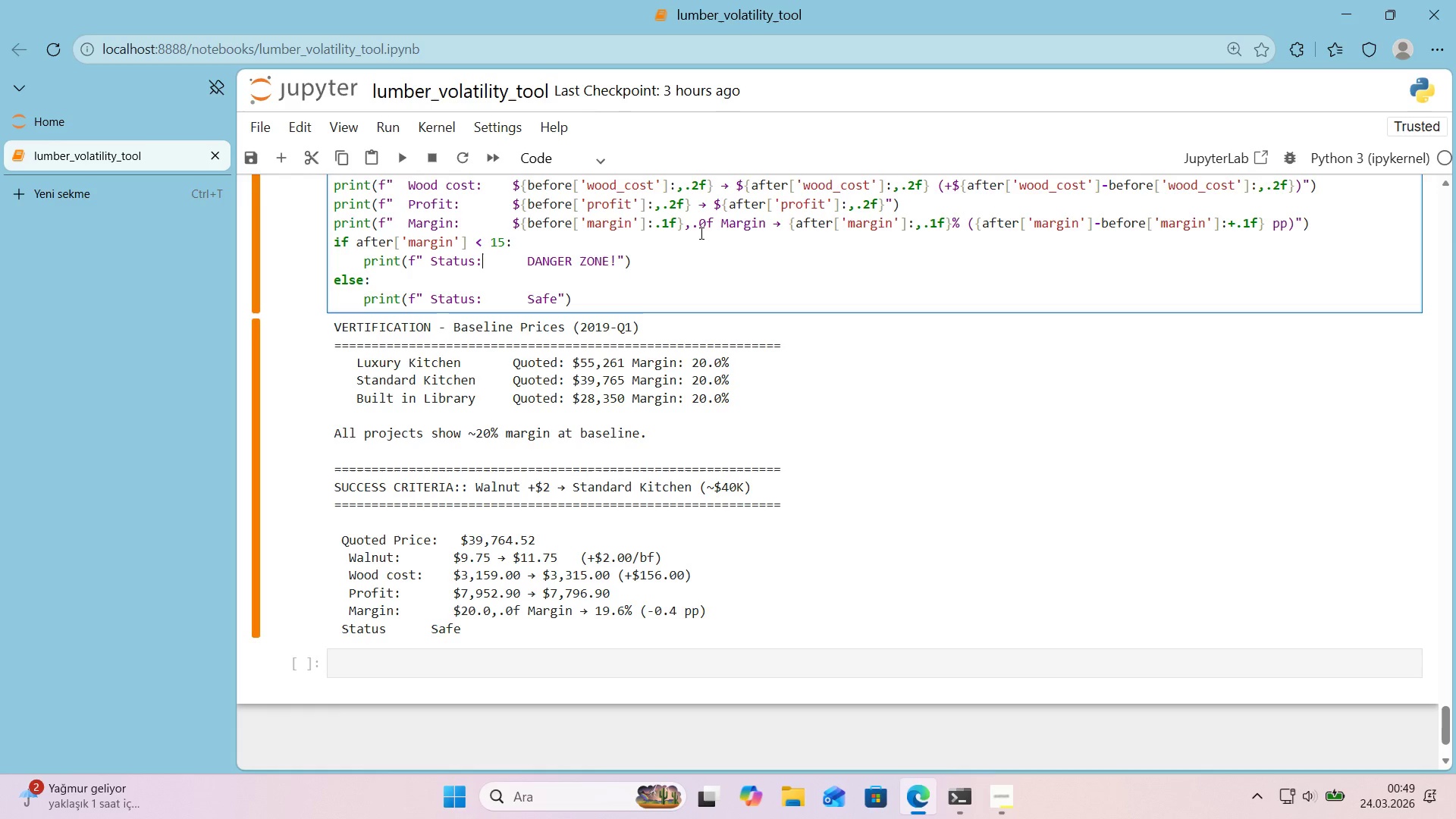 
wait(31.41)
 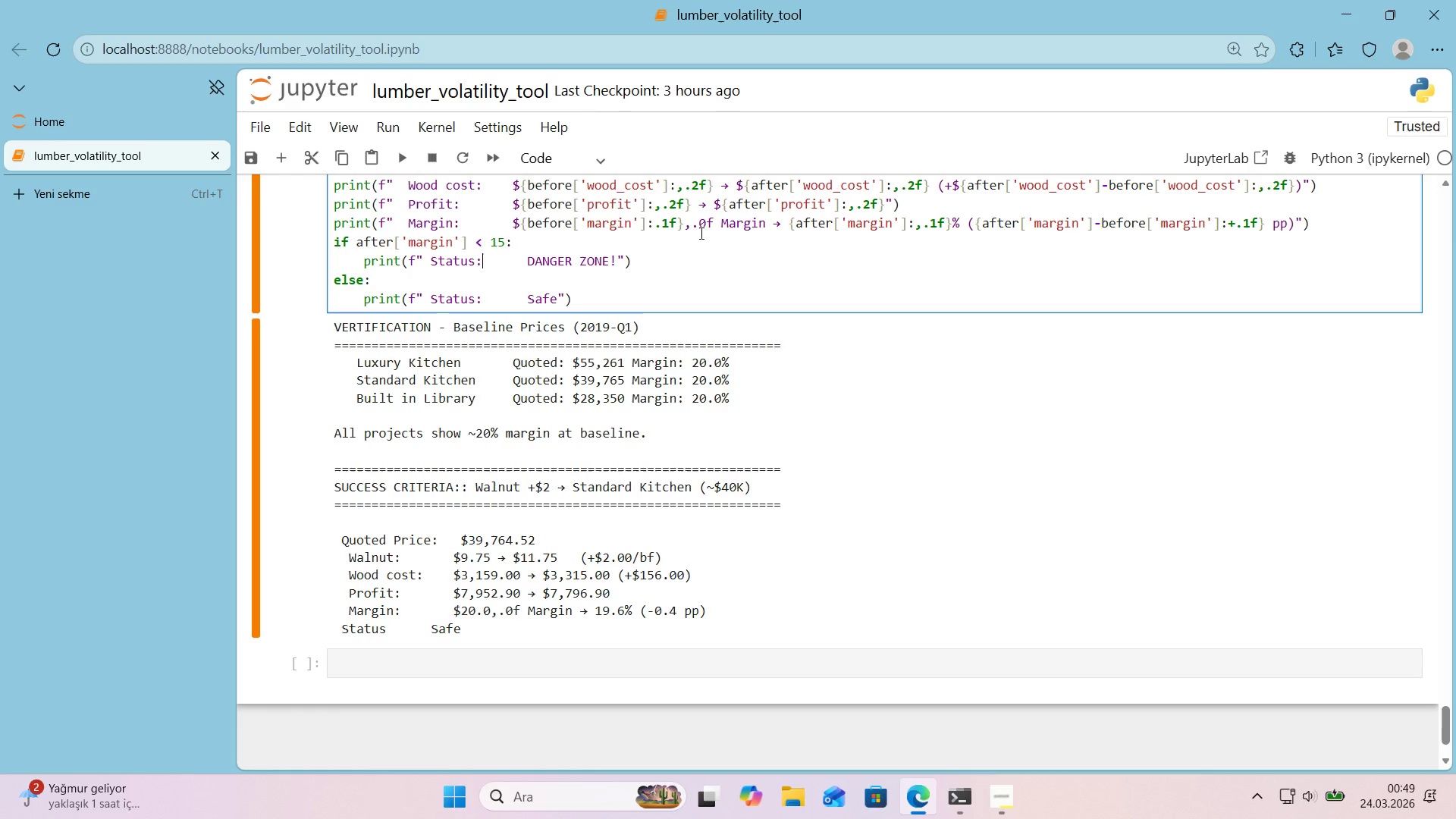 
left_click([683, 229])
 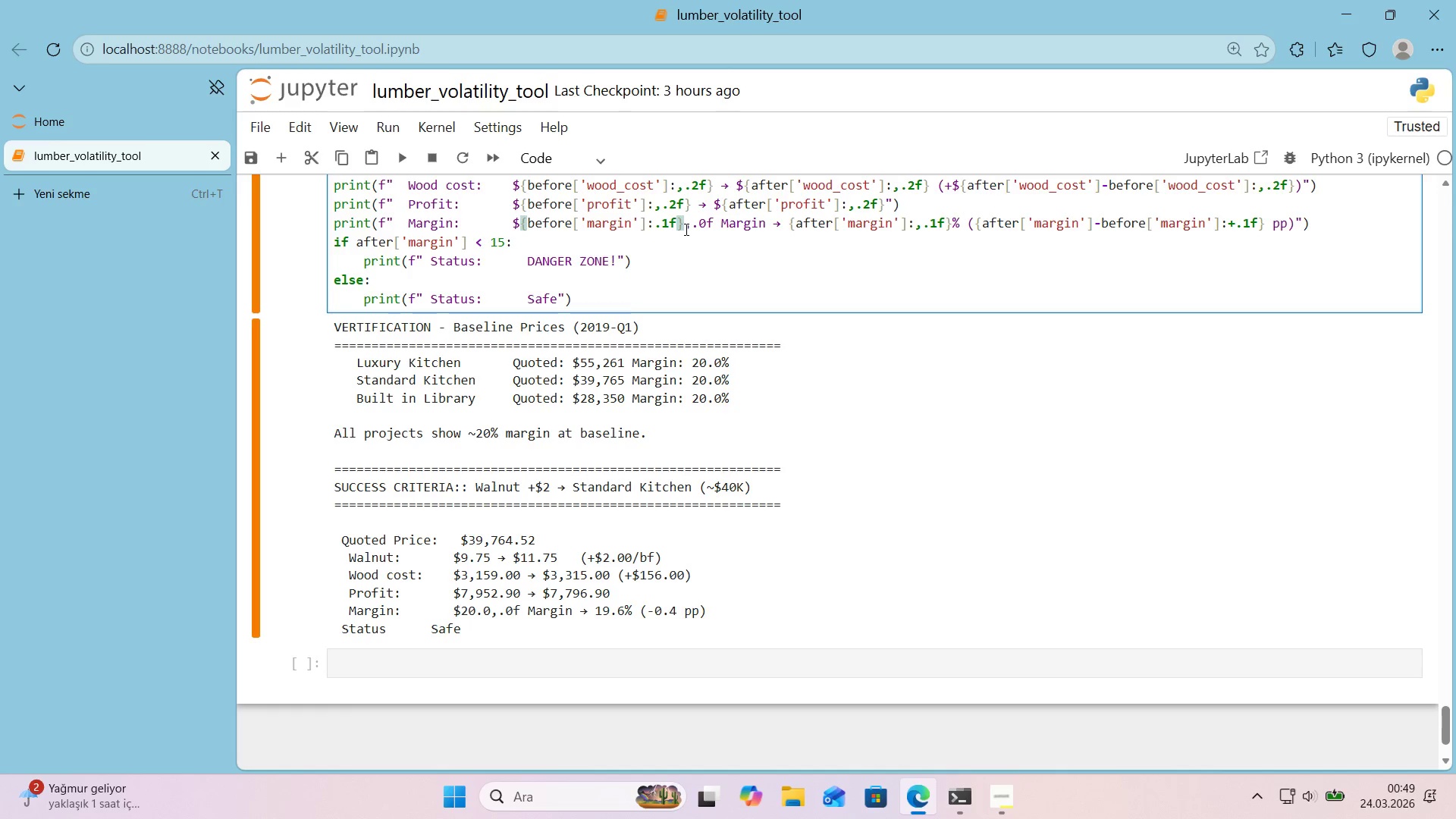 
hold_key(key=ShiftRight, duration=4.14)
 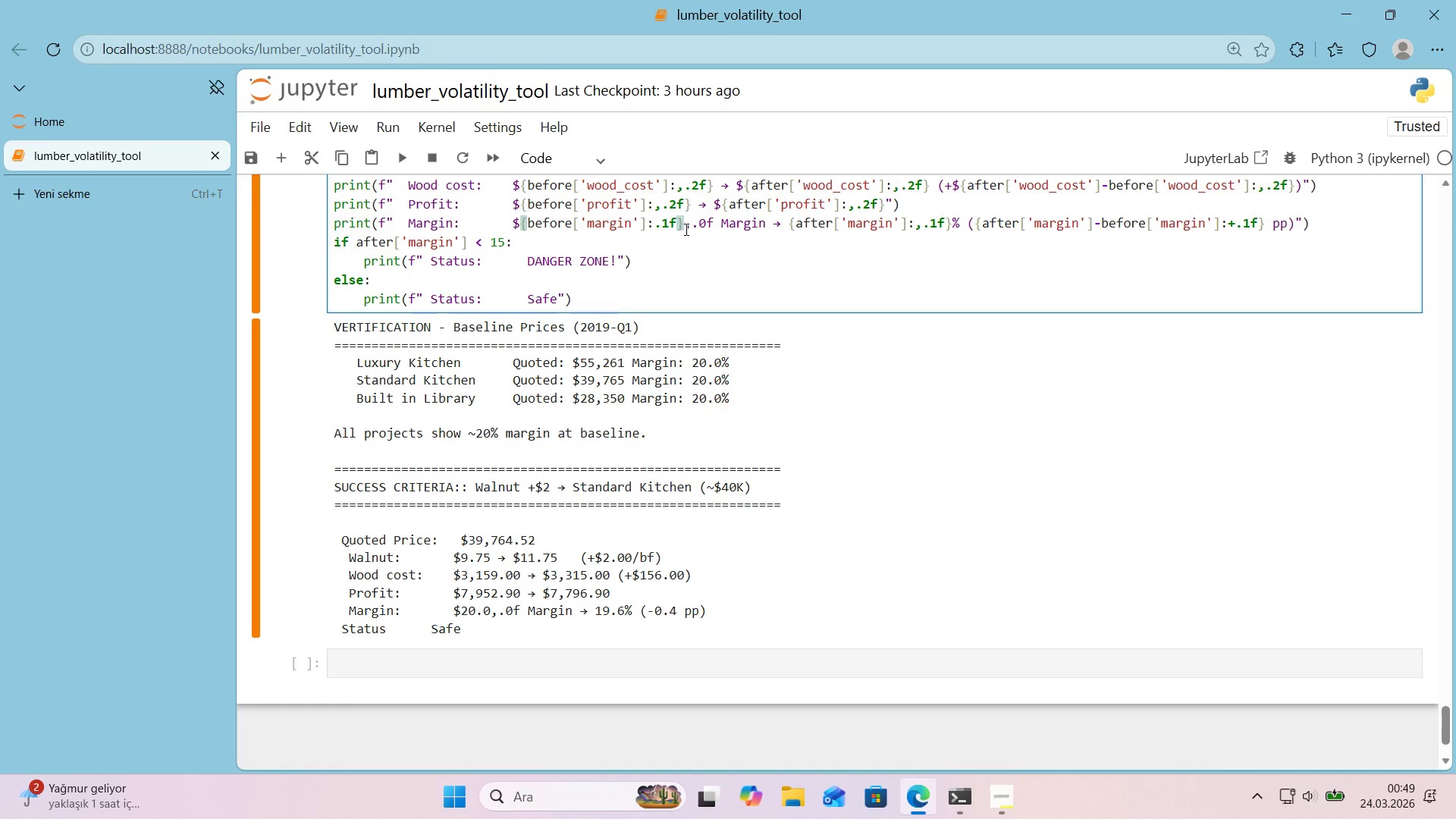 
wait(12.72)
 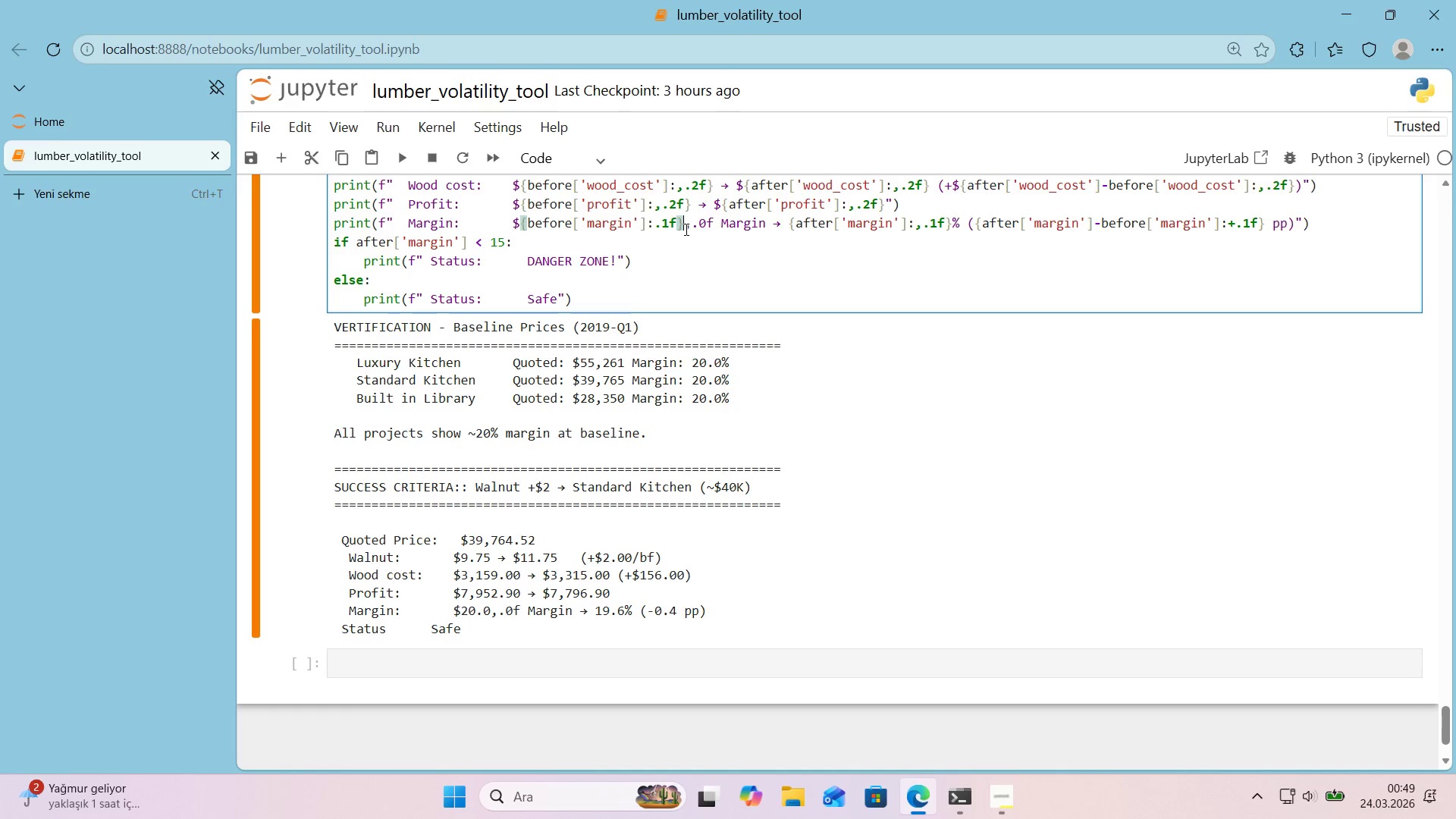 
key(Shift+5)
 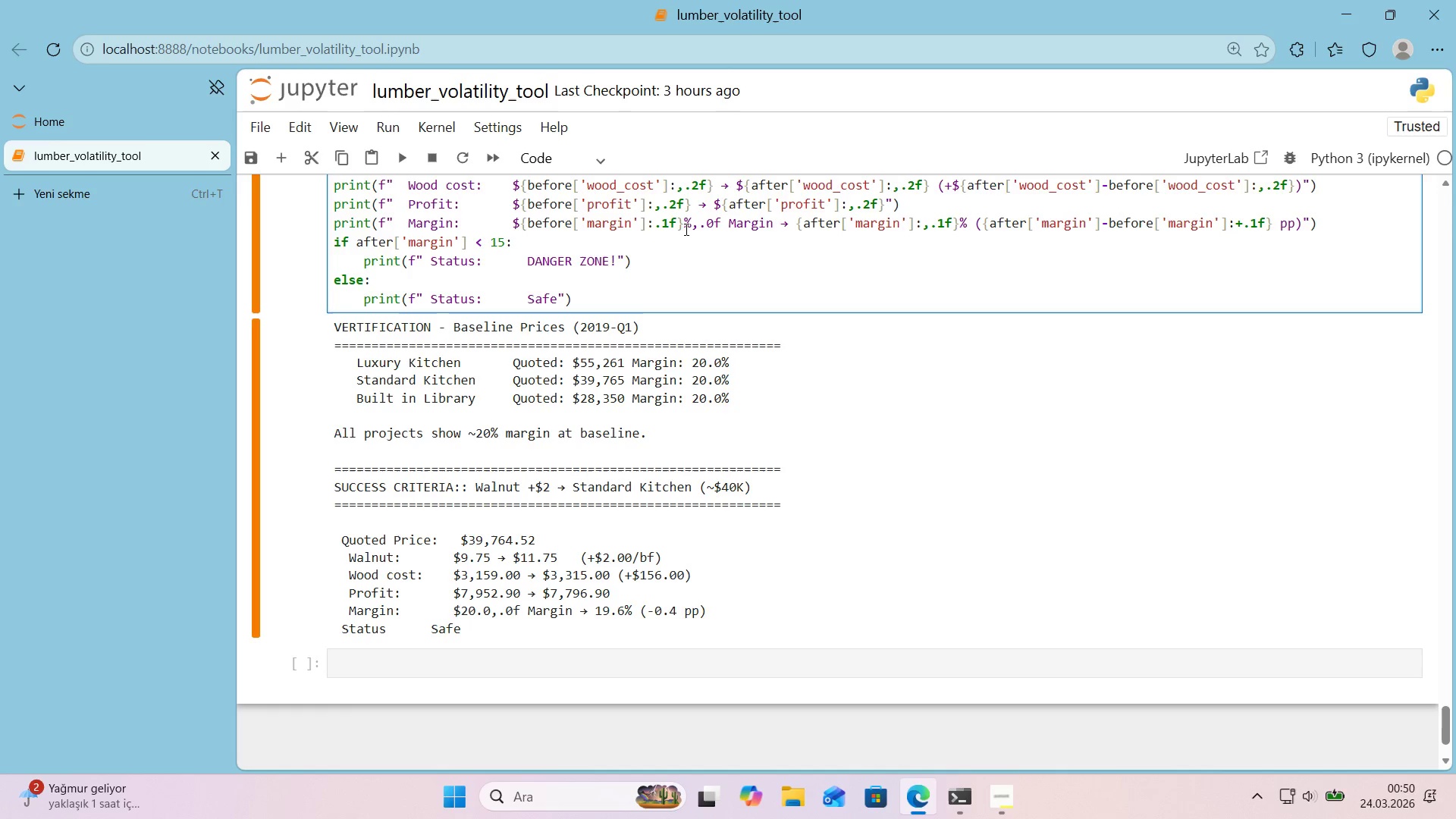 
key(Shift+Enter)
 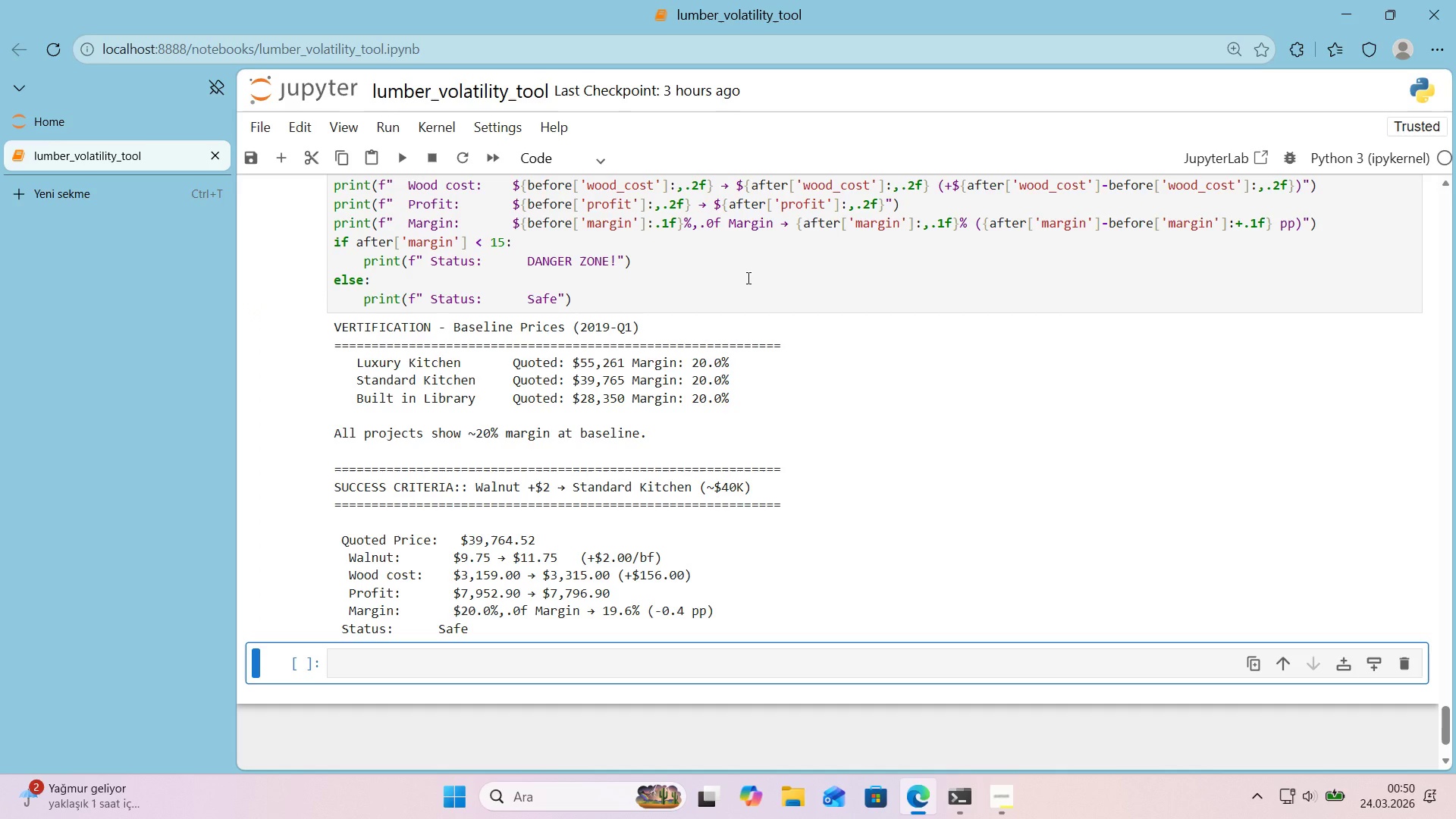 
wait(27.23)
 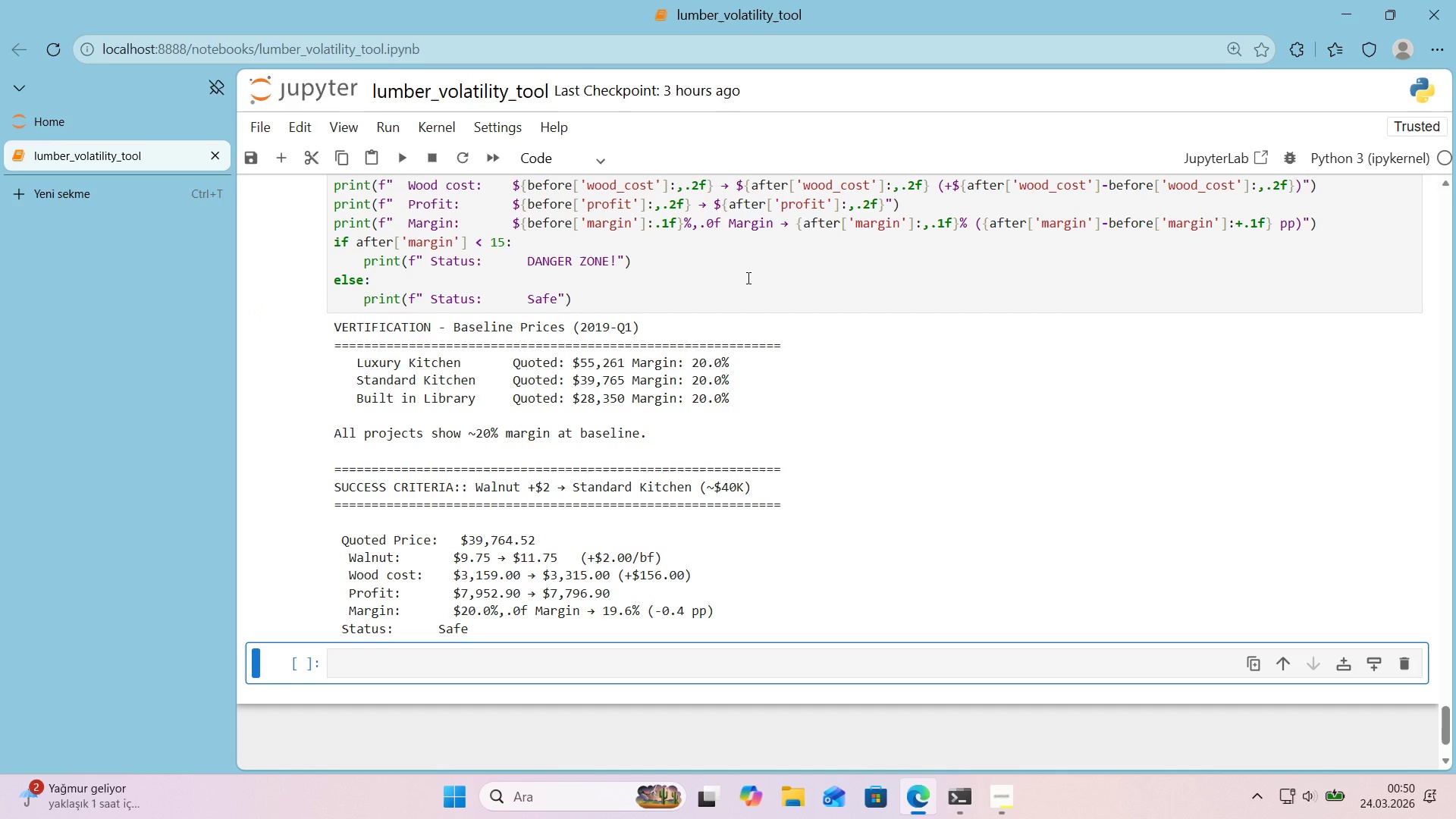 
left_click_drag(start_coordinate=[771, 229], to_coordinate=[703, 231])
 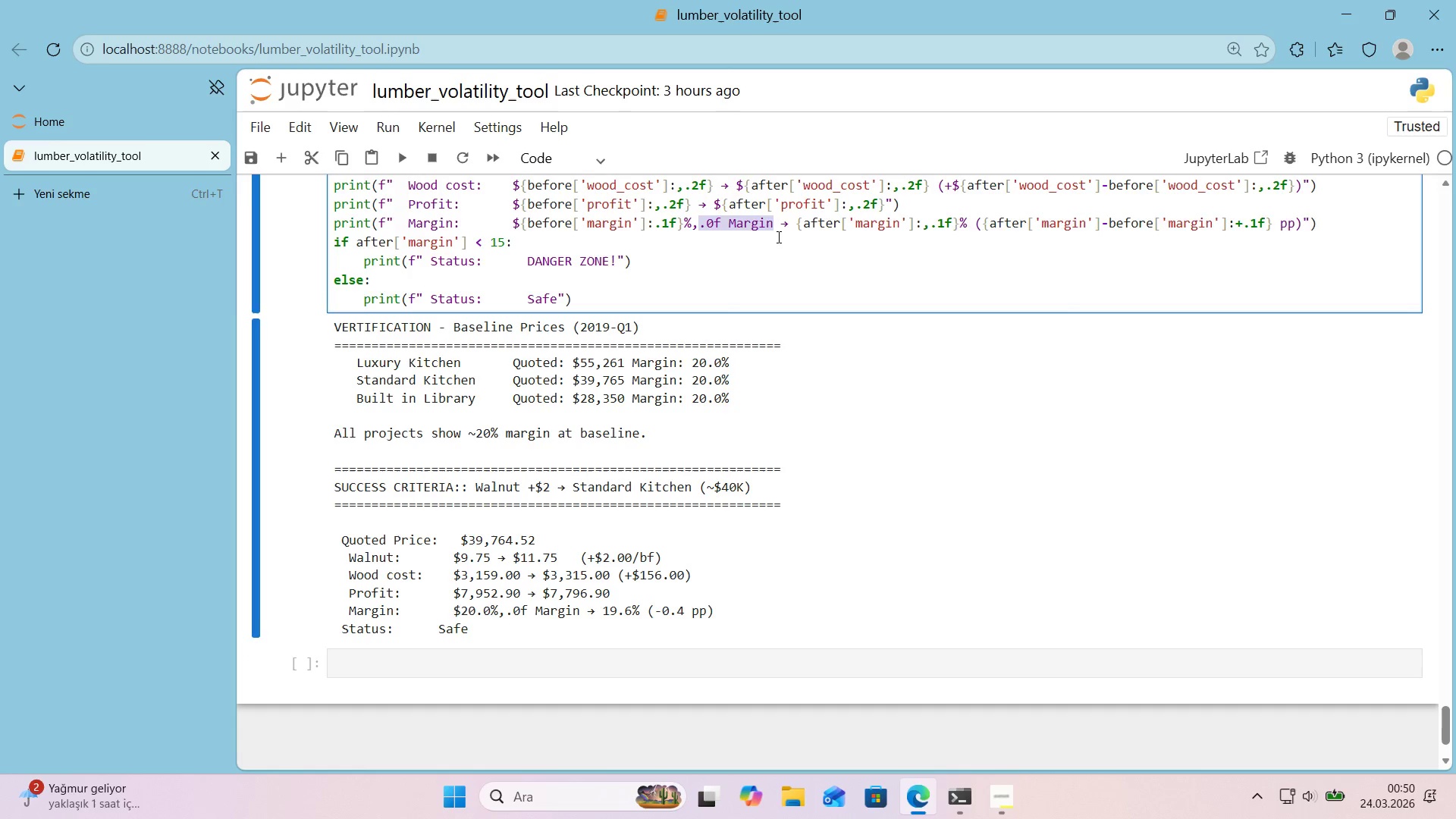 
key(Backspace)
 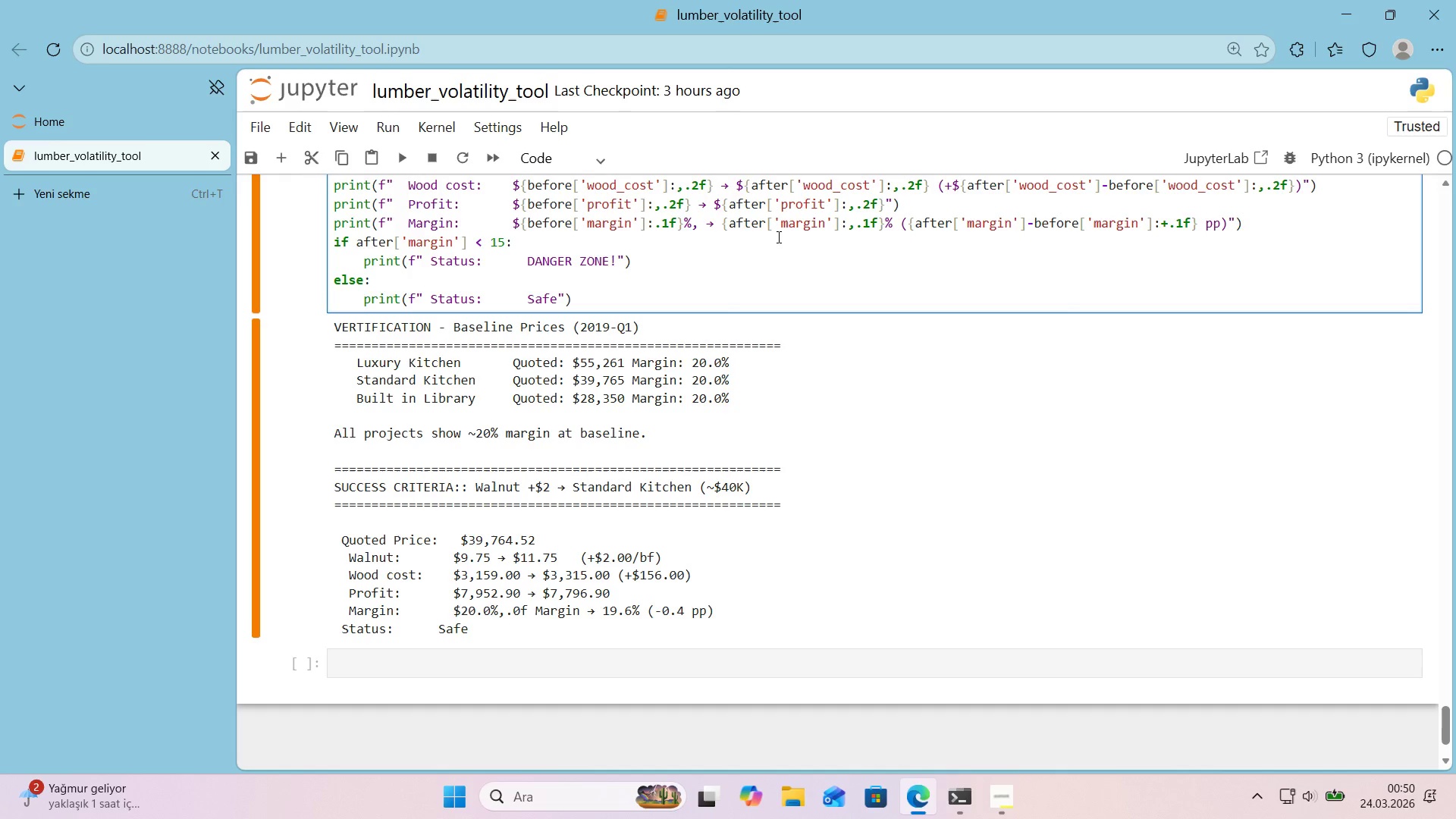 
key(Shift+Enter)
 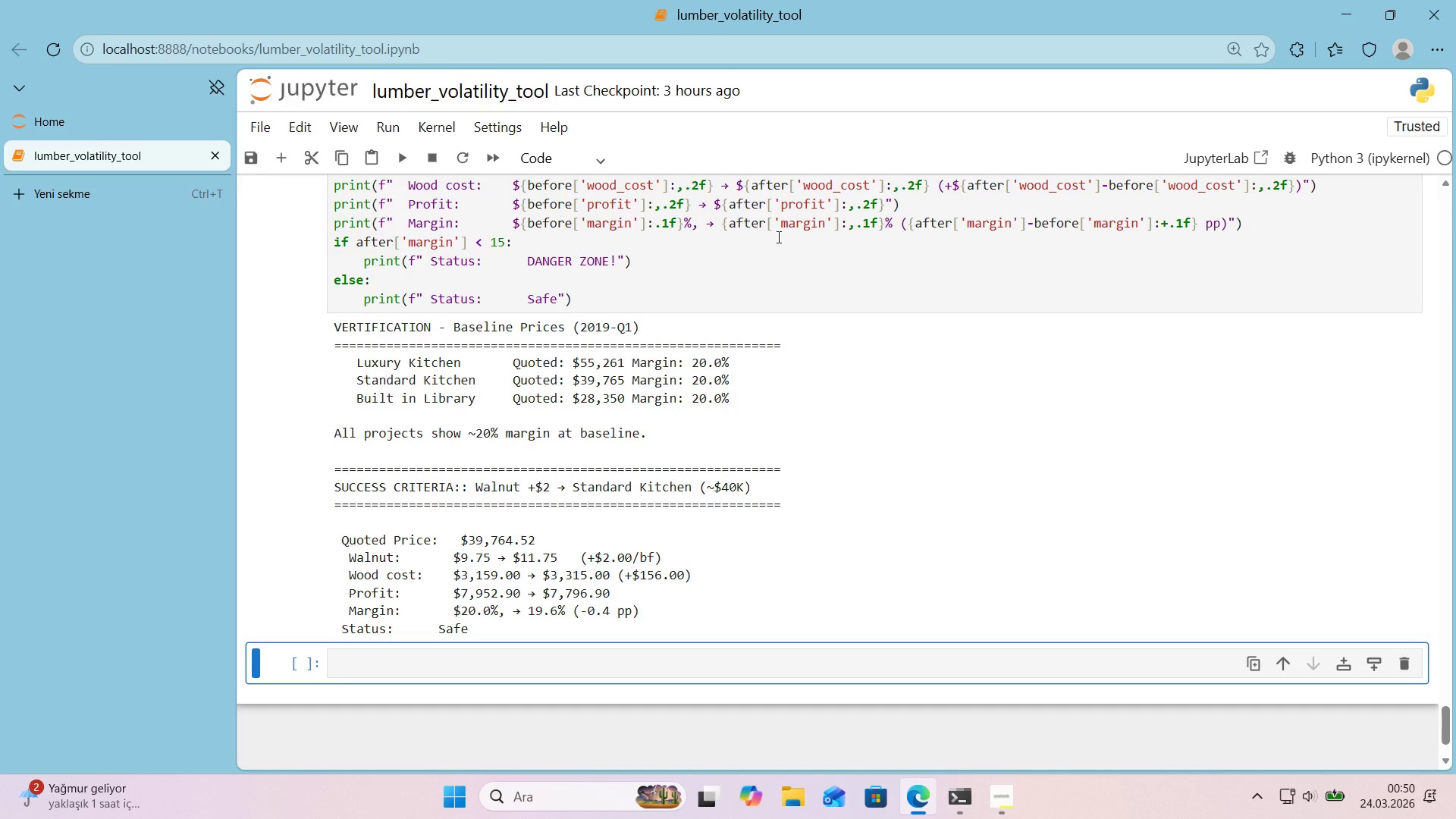 
wait(6.66)
 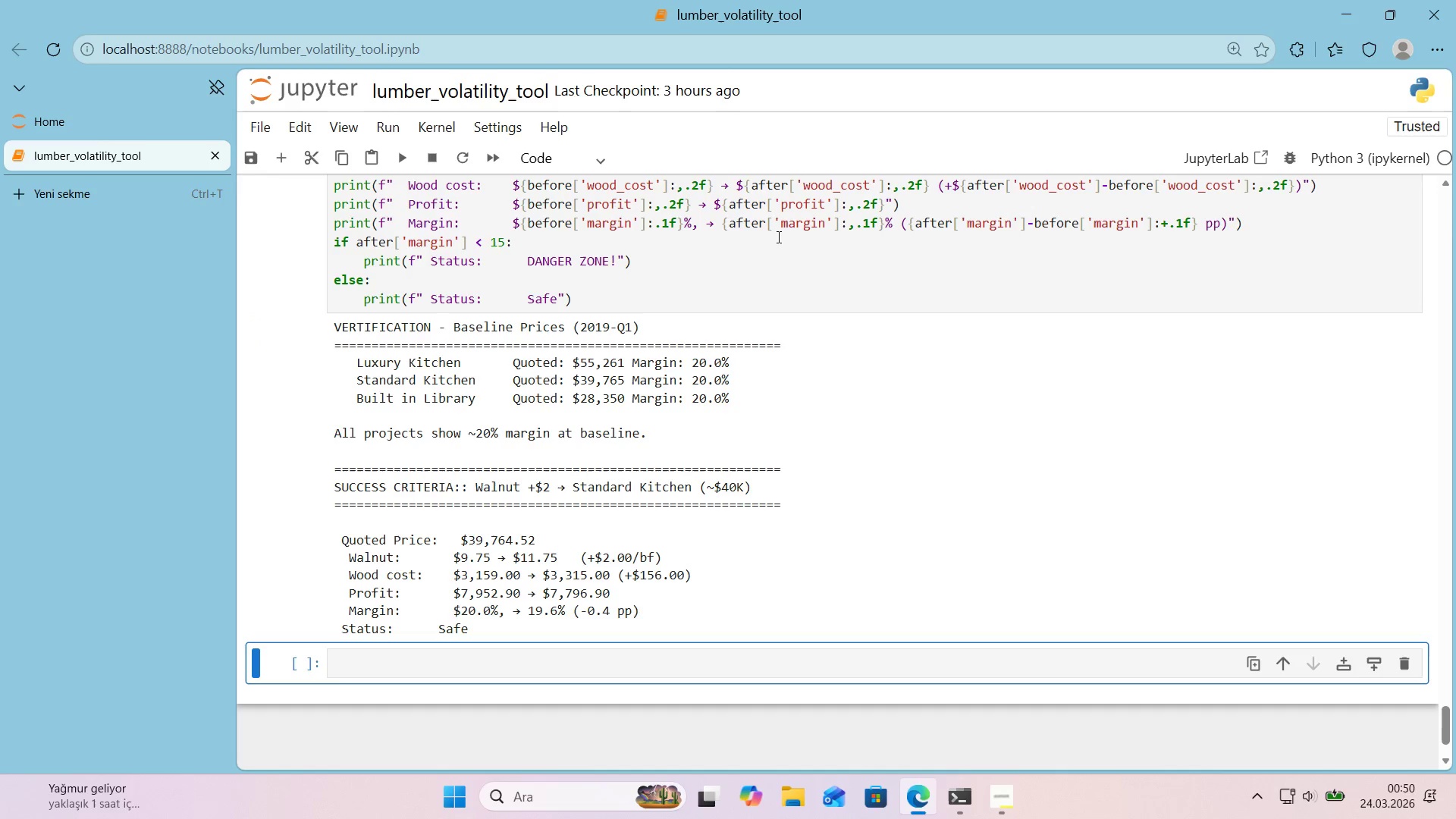 
left_click([519, 230])
 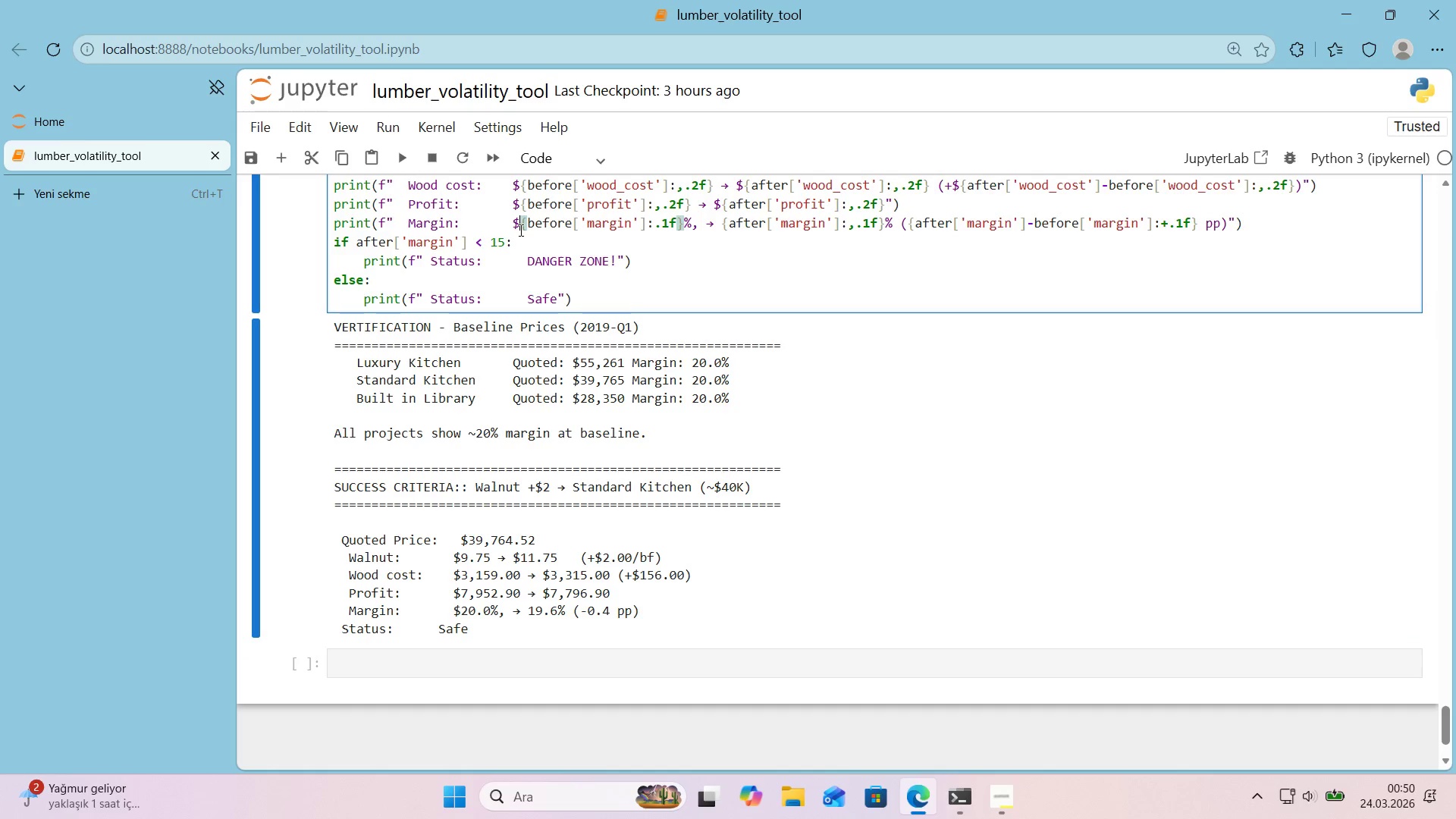 
key(Backspace)
 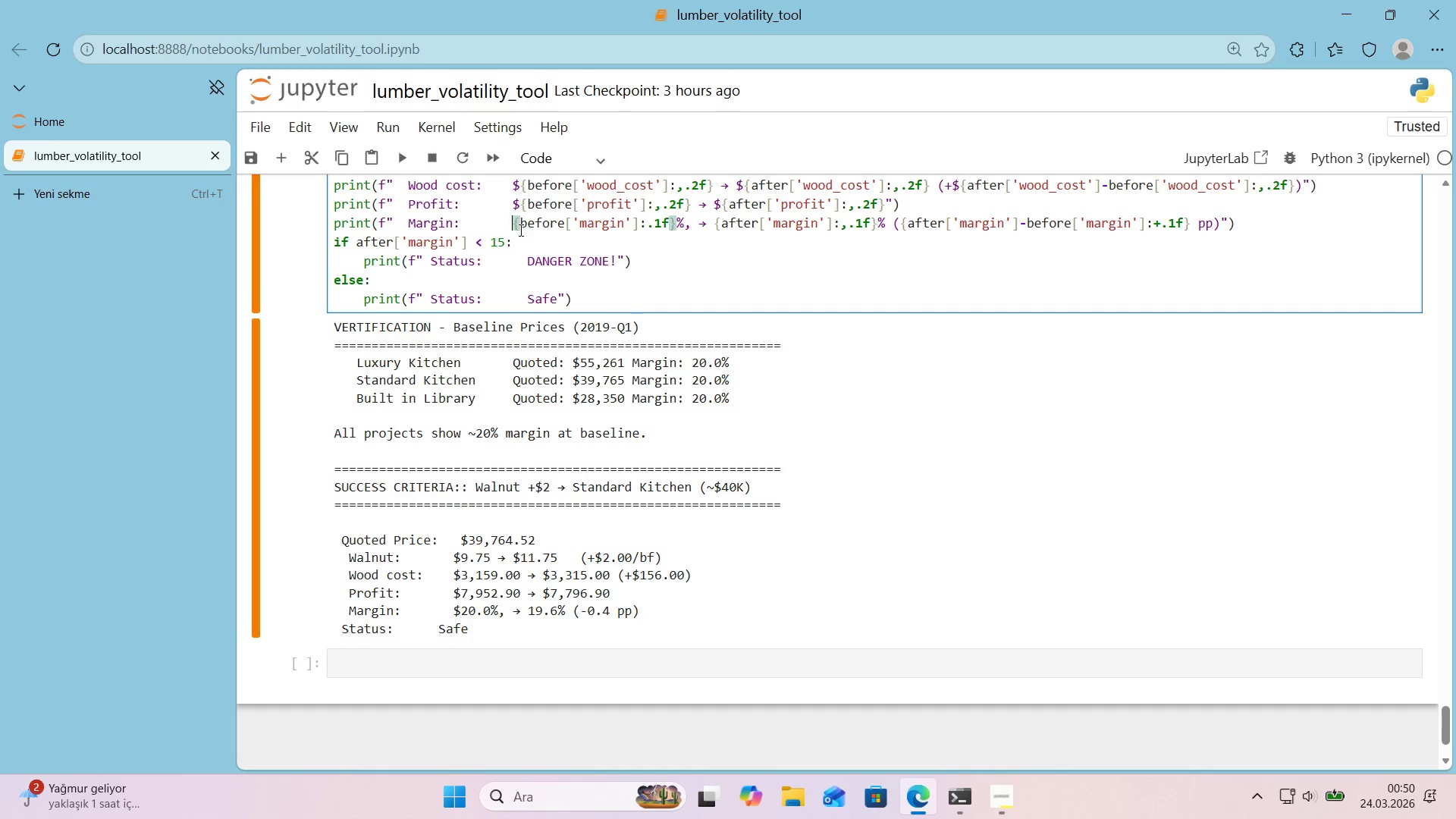 
key(Shift+Enter)
 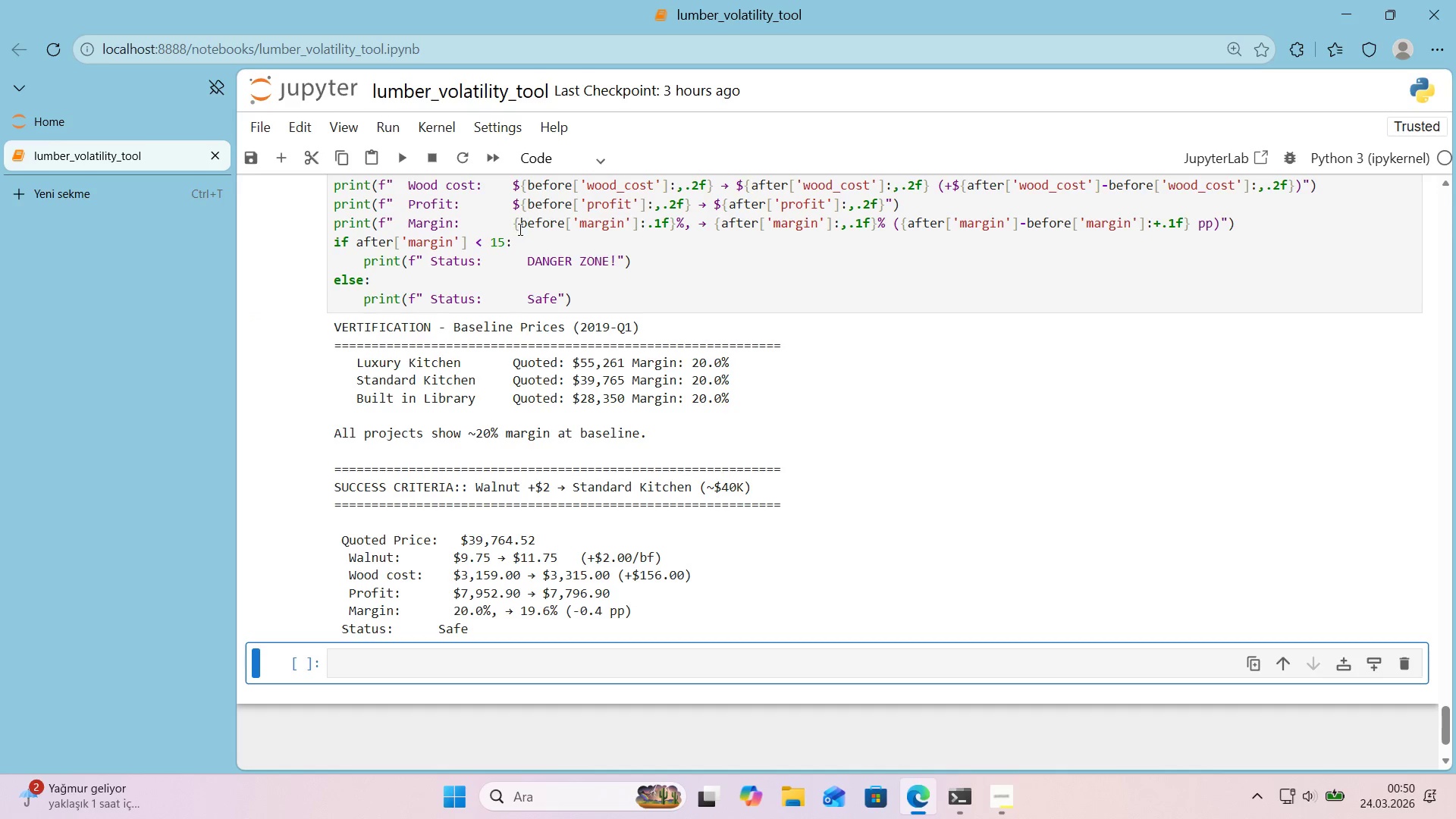 
left_click([515, 229])
 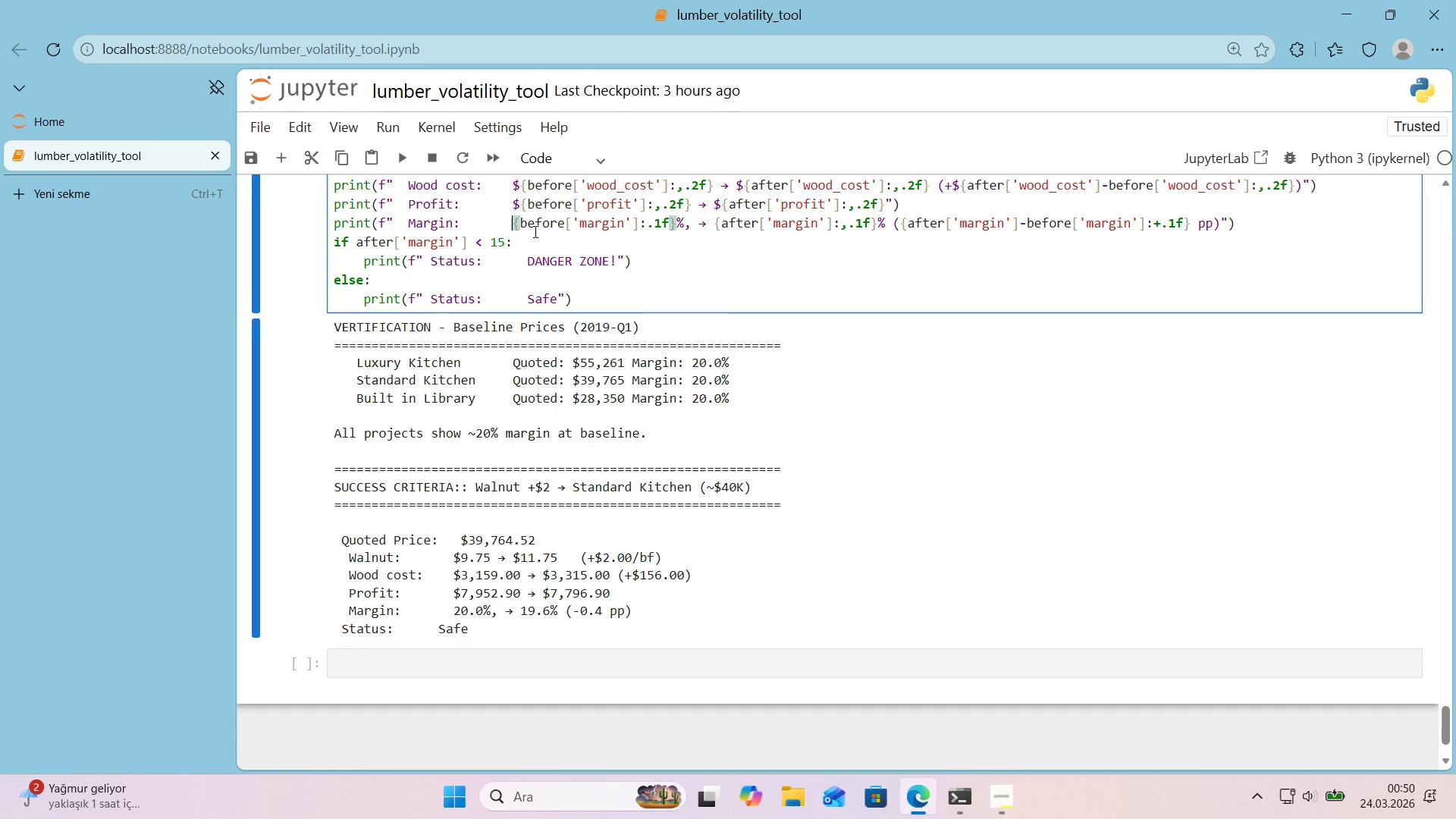 
key(Space)
 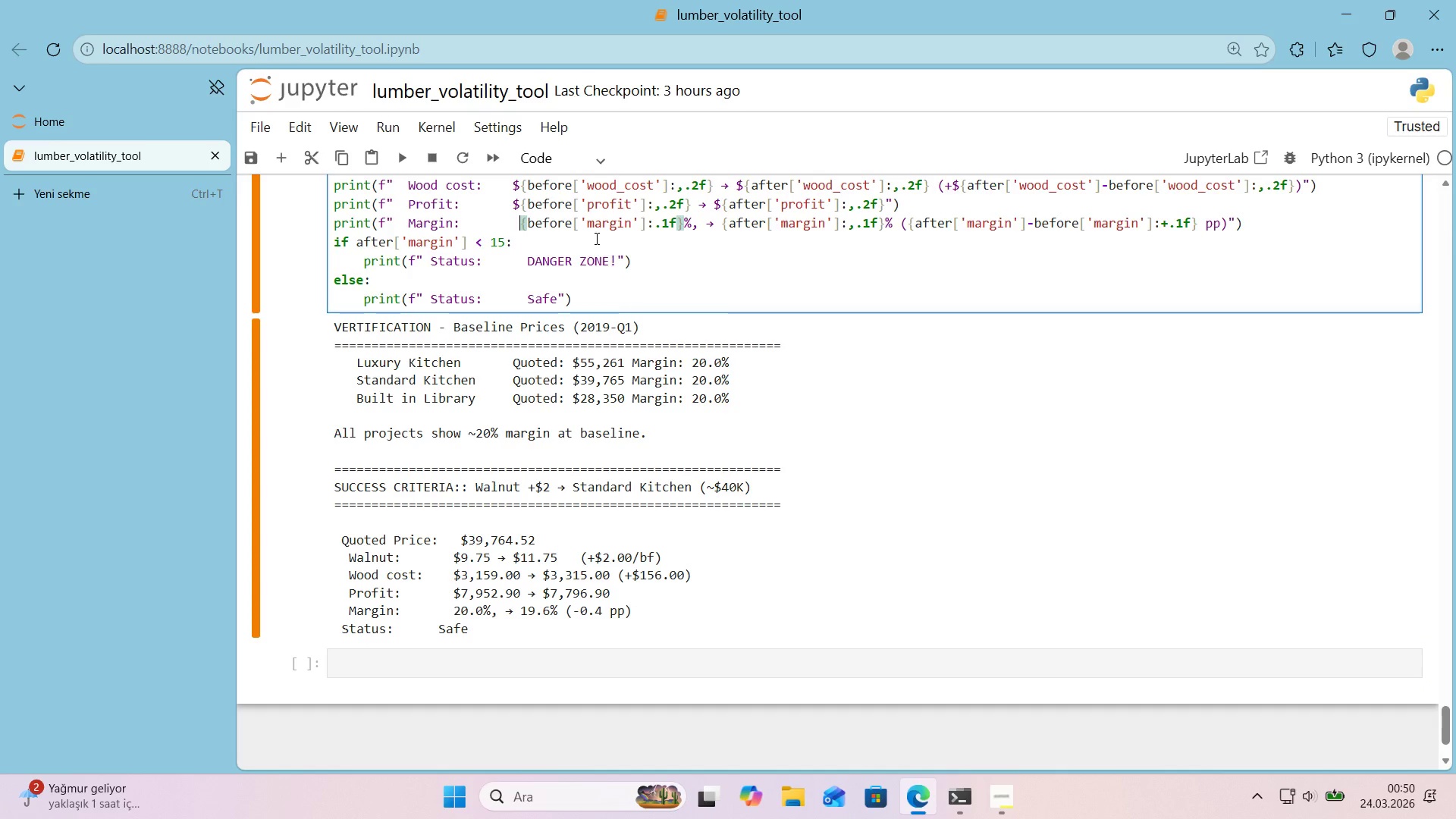 
key(Shift+Enter)
 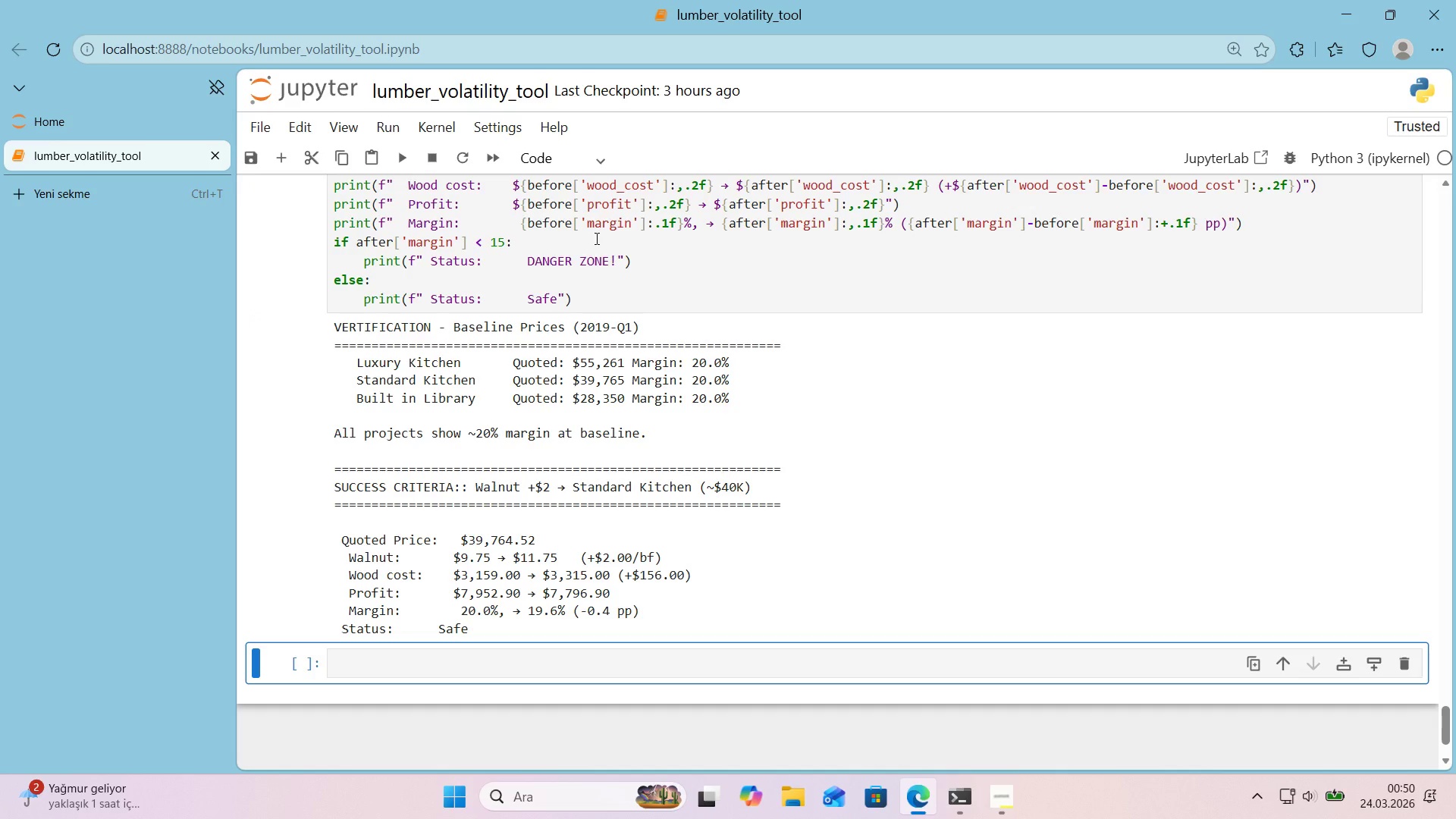 
wait(8.28)
 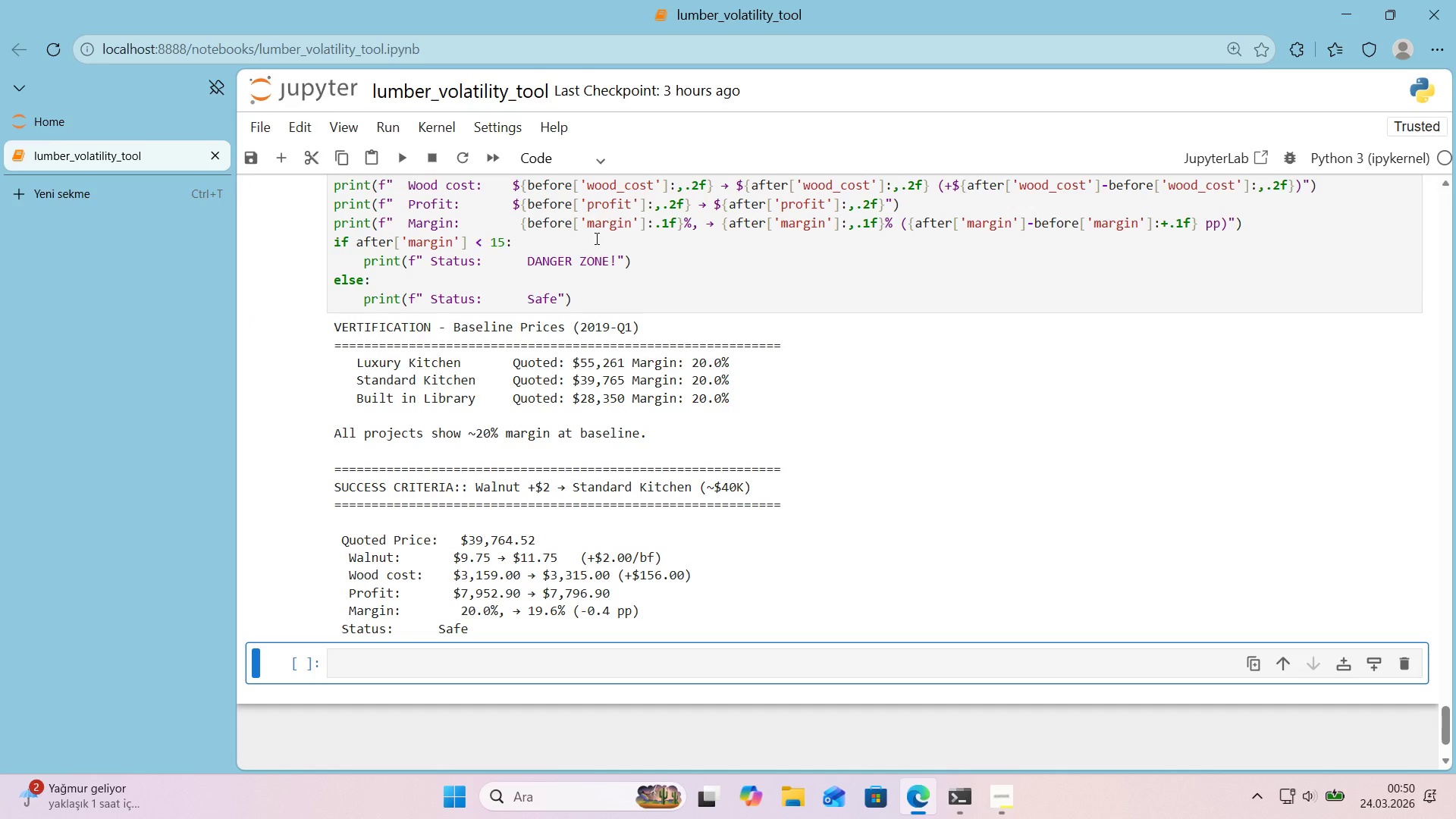 
left_click([519, 225])
 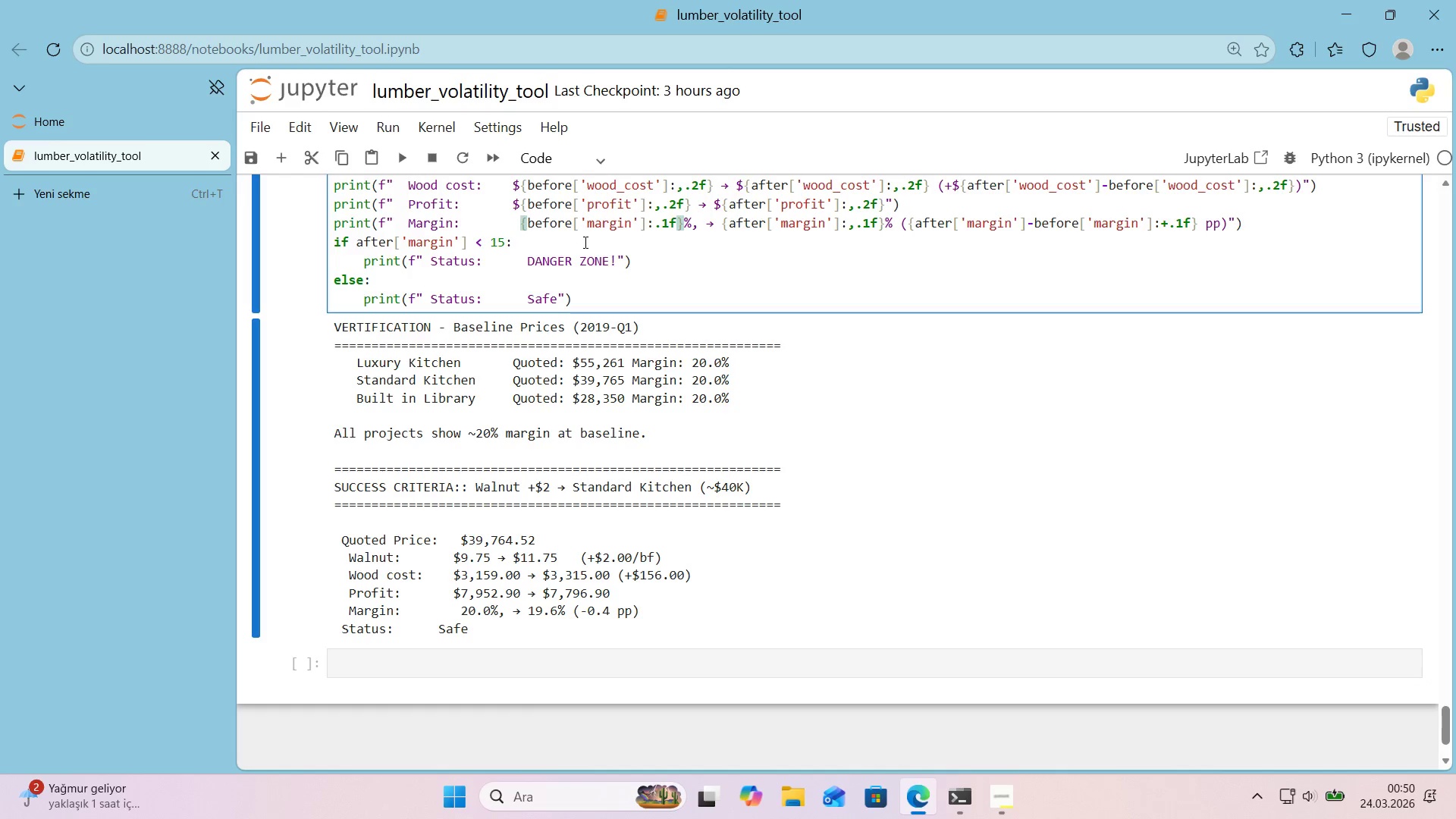 
key(Backspace)
 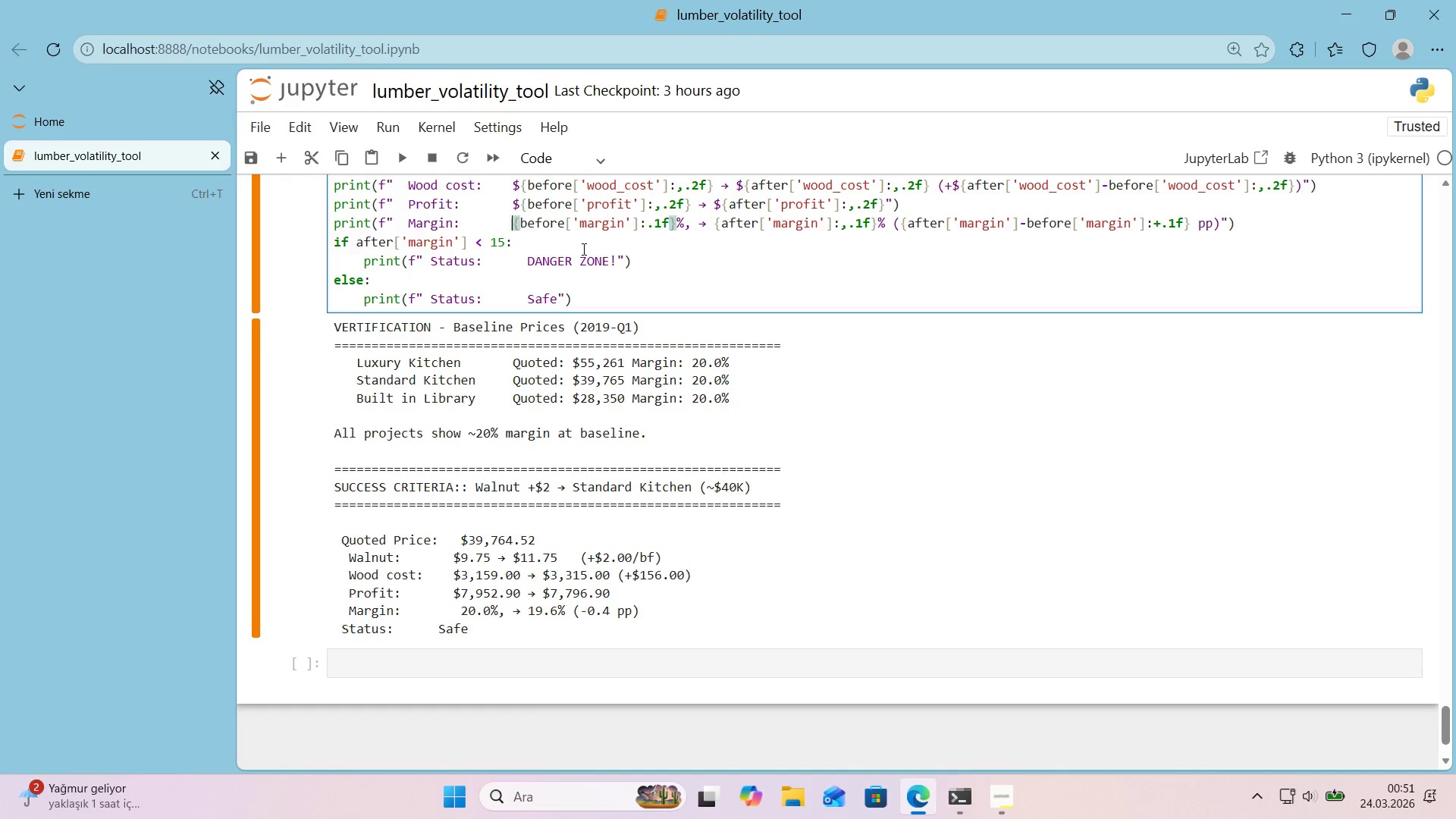 
wait(11.02)
 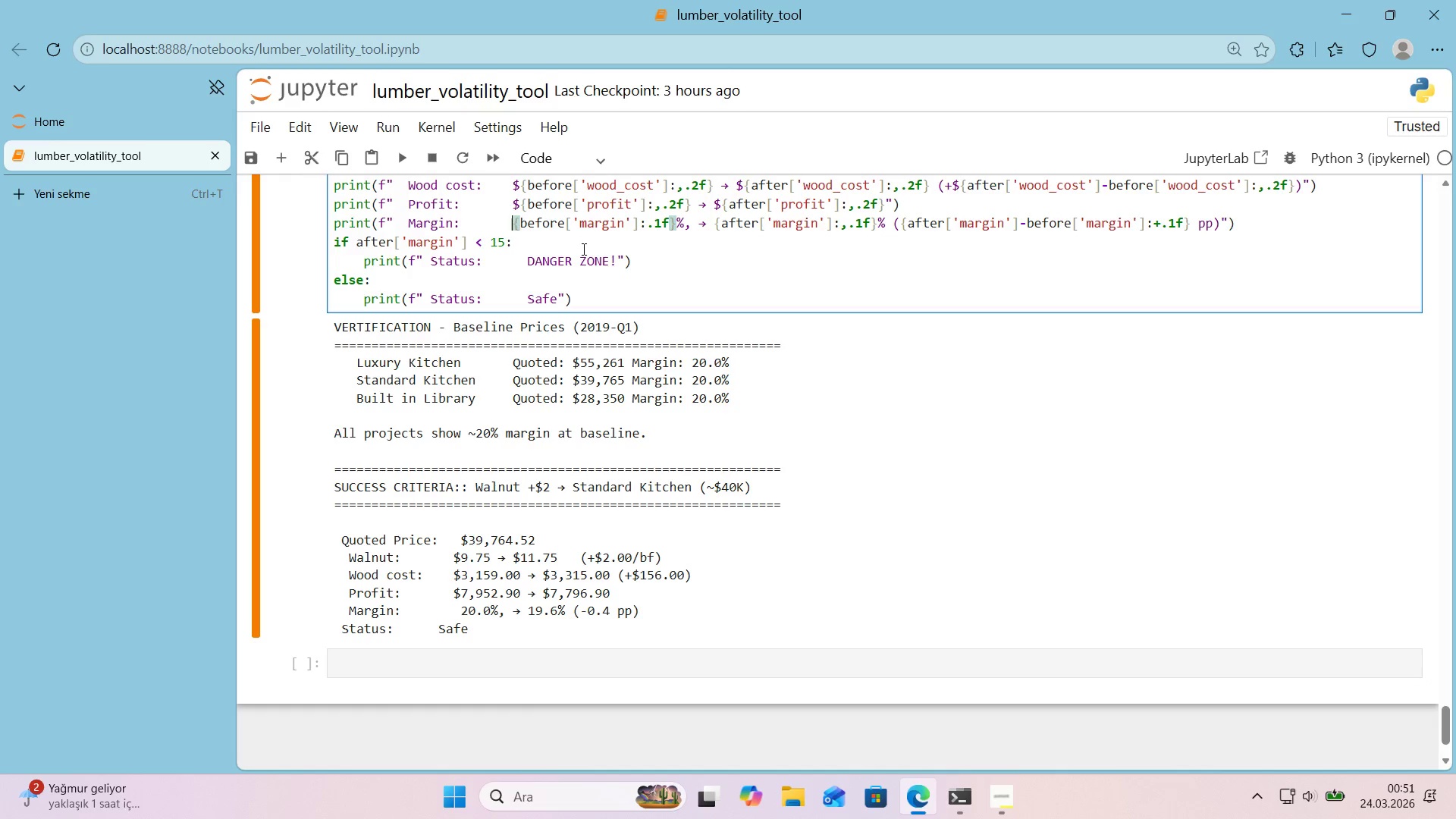 
left_click([430, 300])
 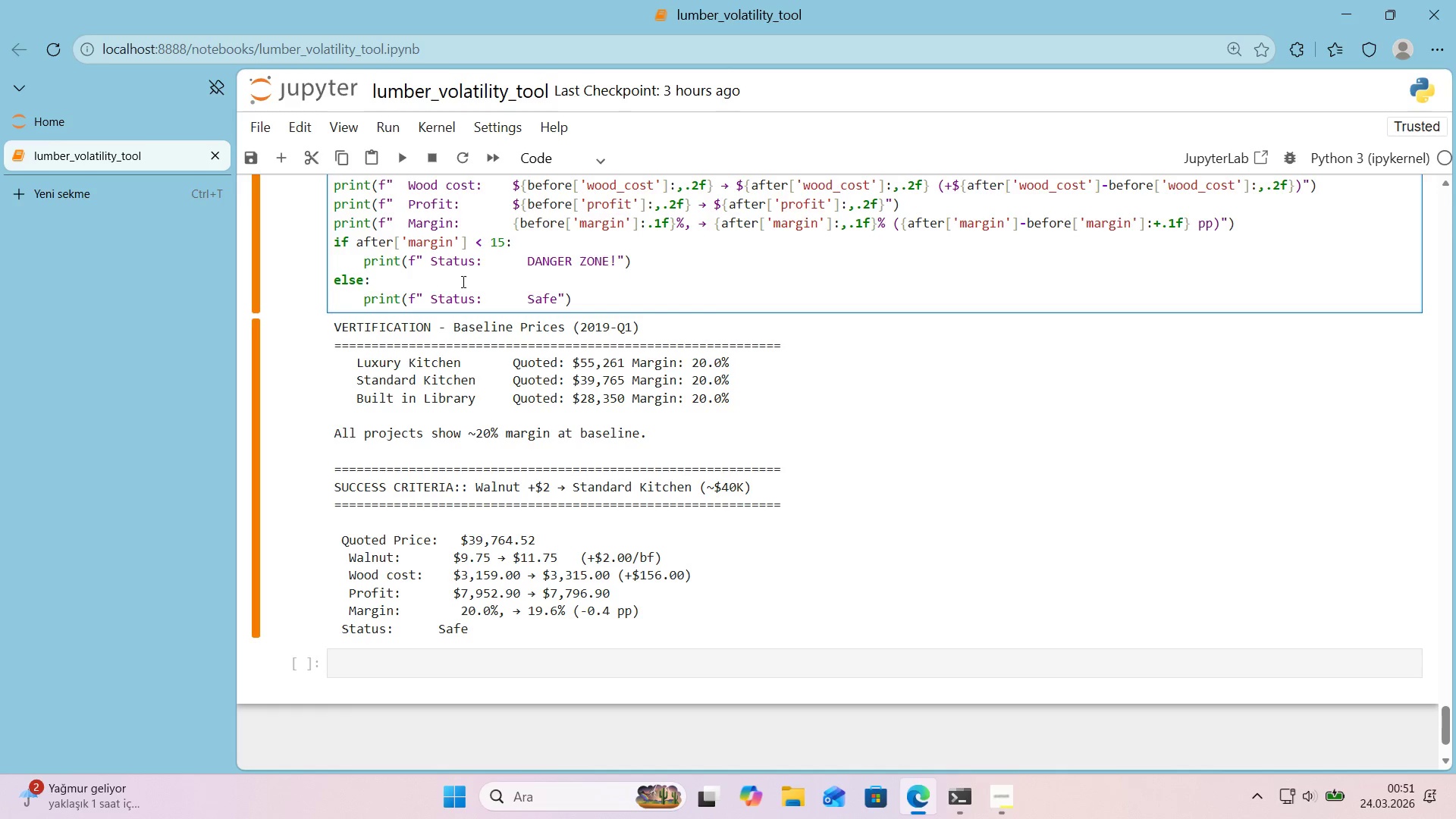 
key(Space)
 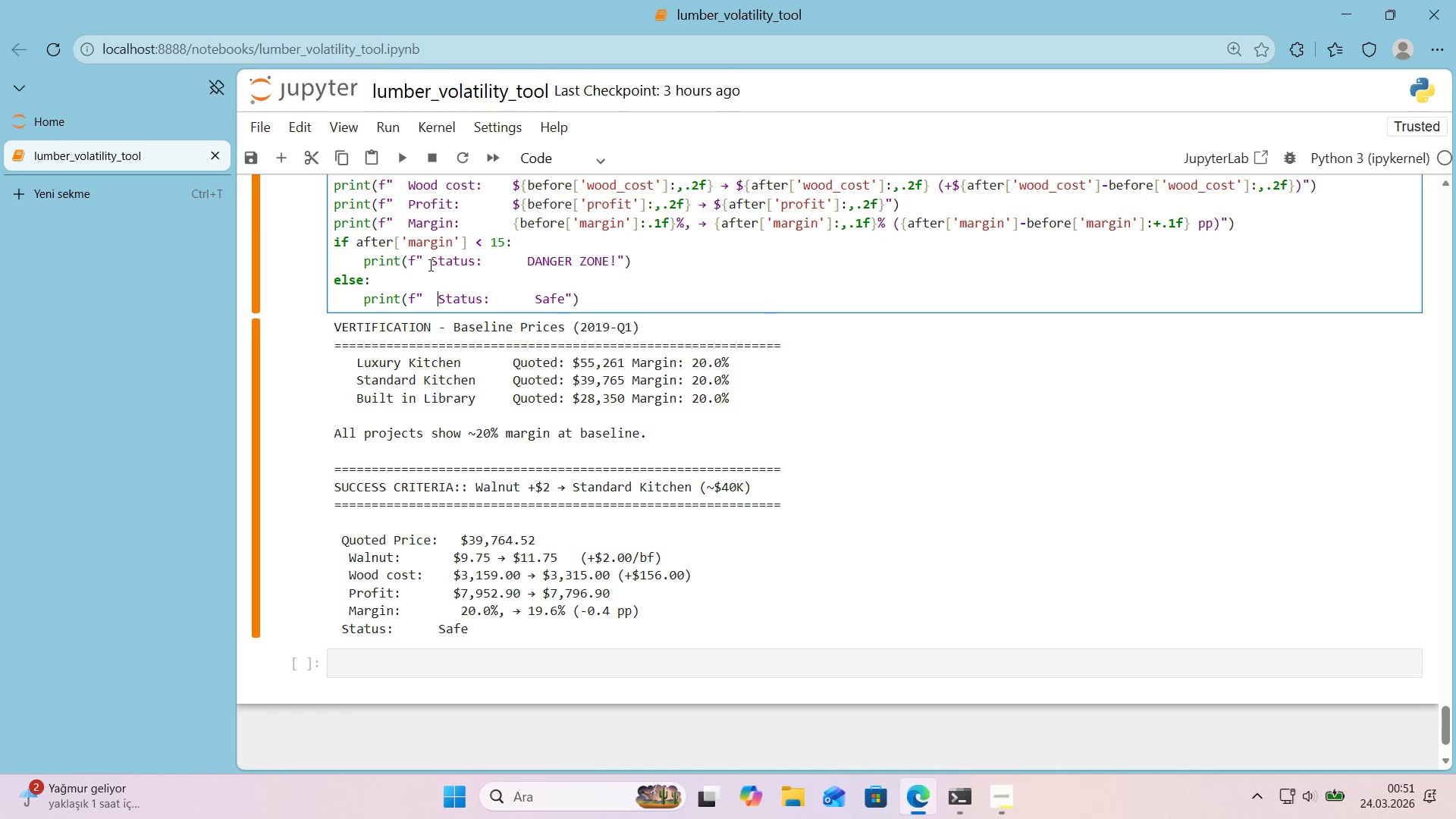 
left_click([429, 265])
 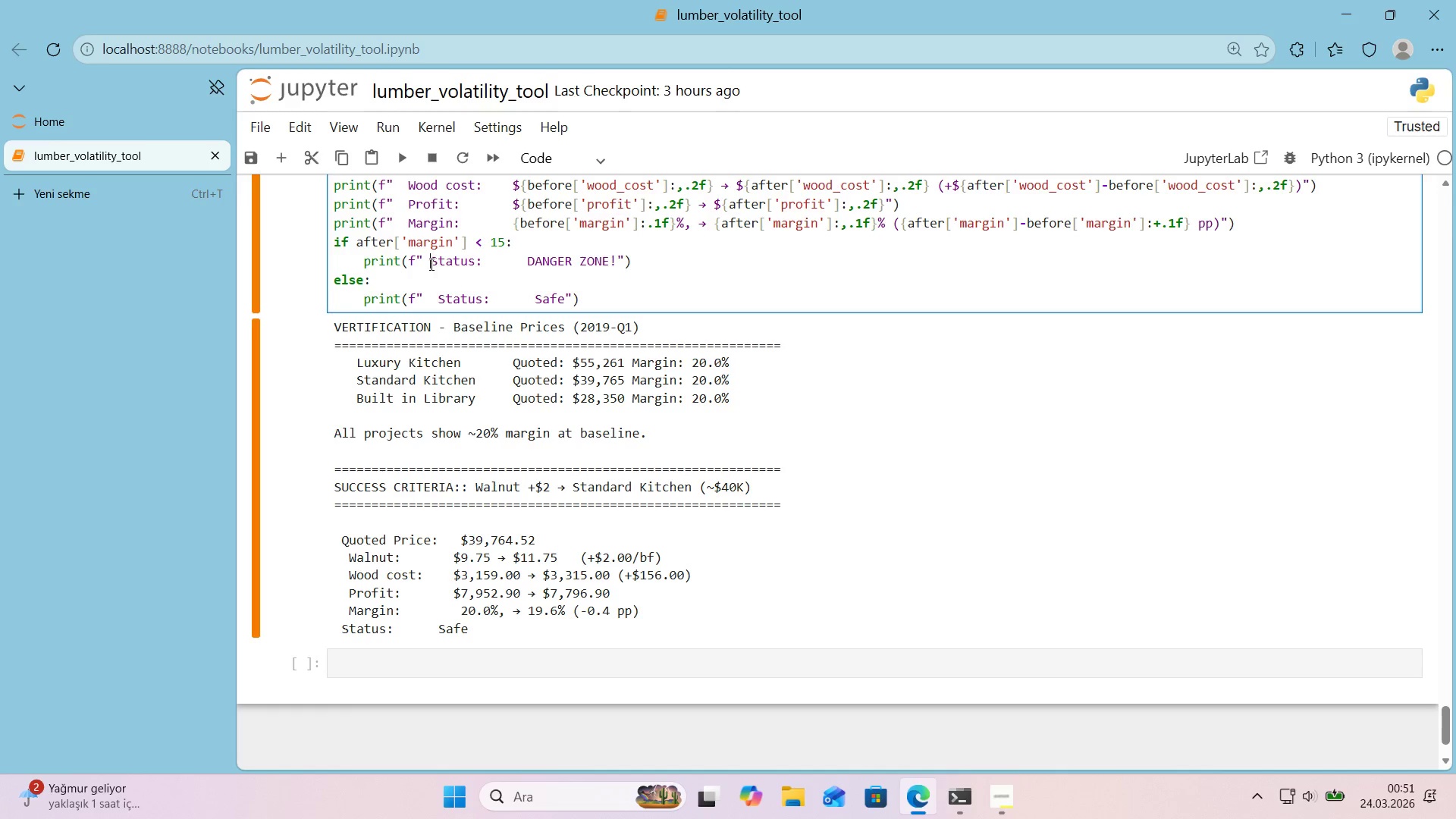 
key(Space)
 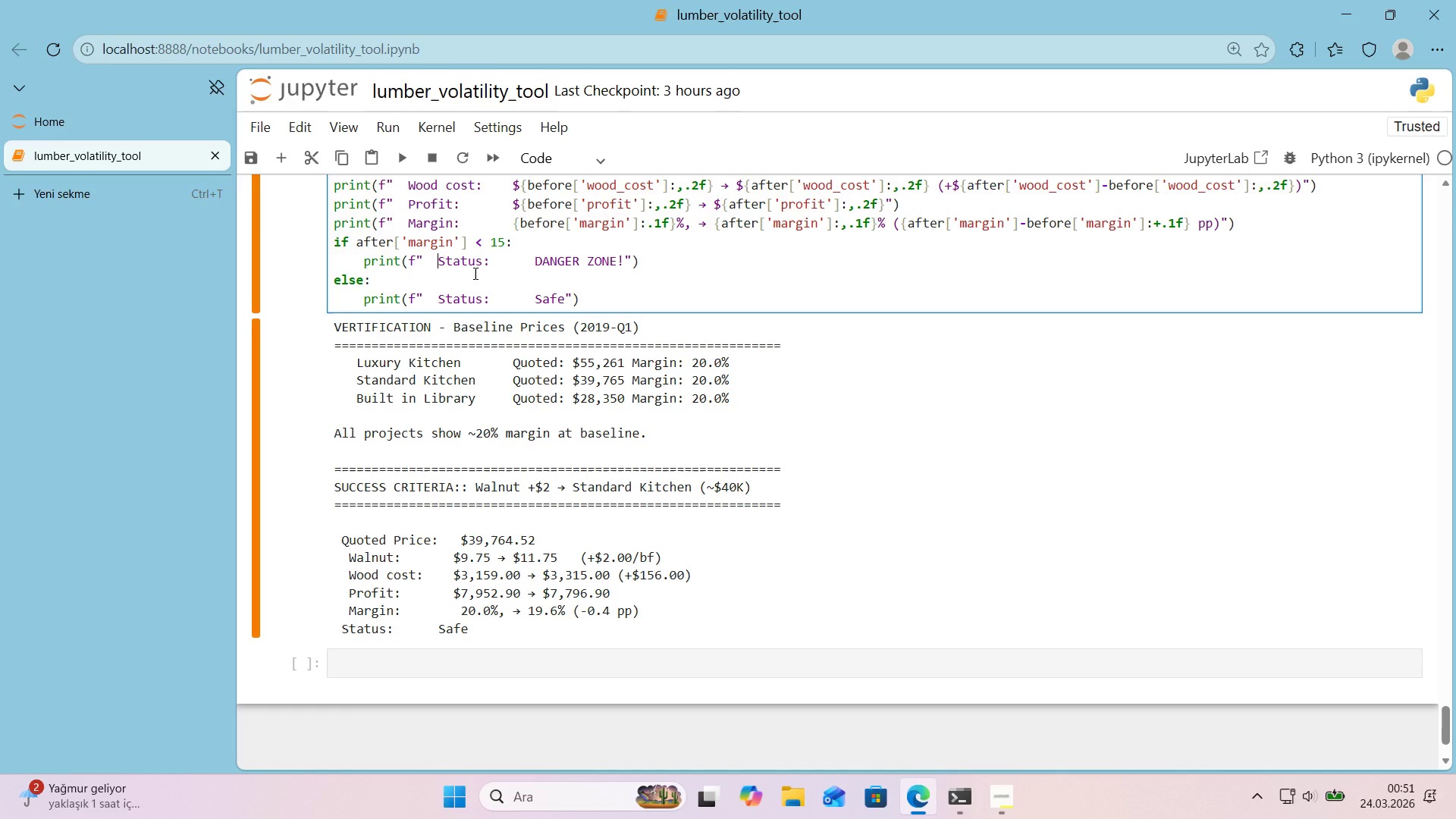 
key(Shift+Enter)
 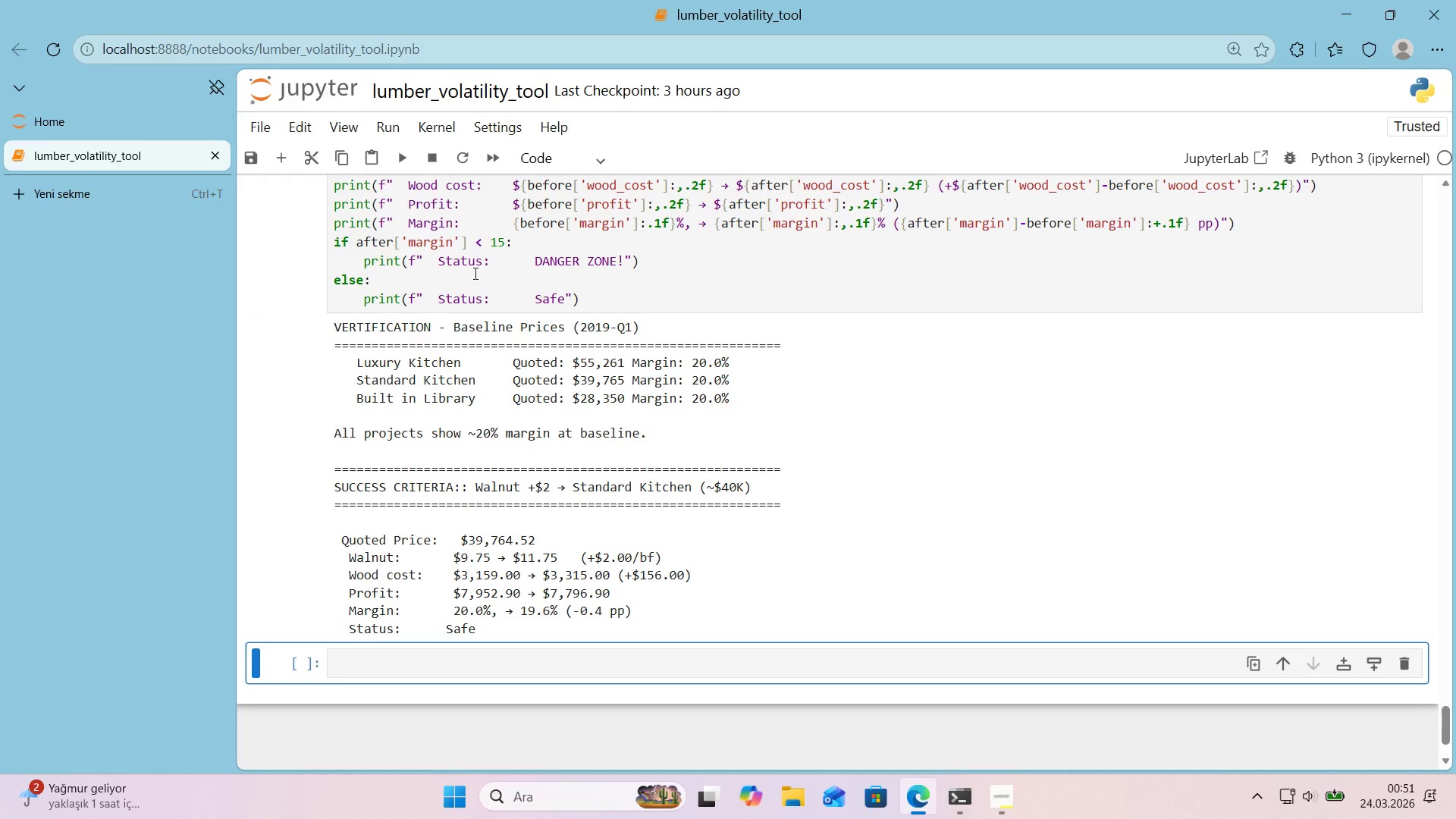 
scroll: coordinate [497, 290], scroll_direction: up, amount: 1.0
 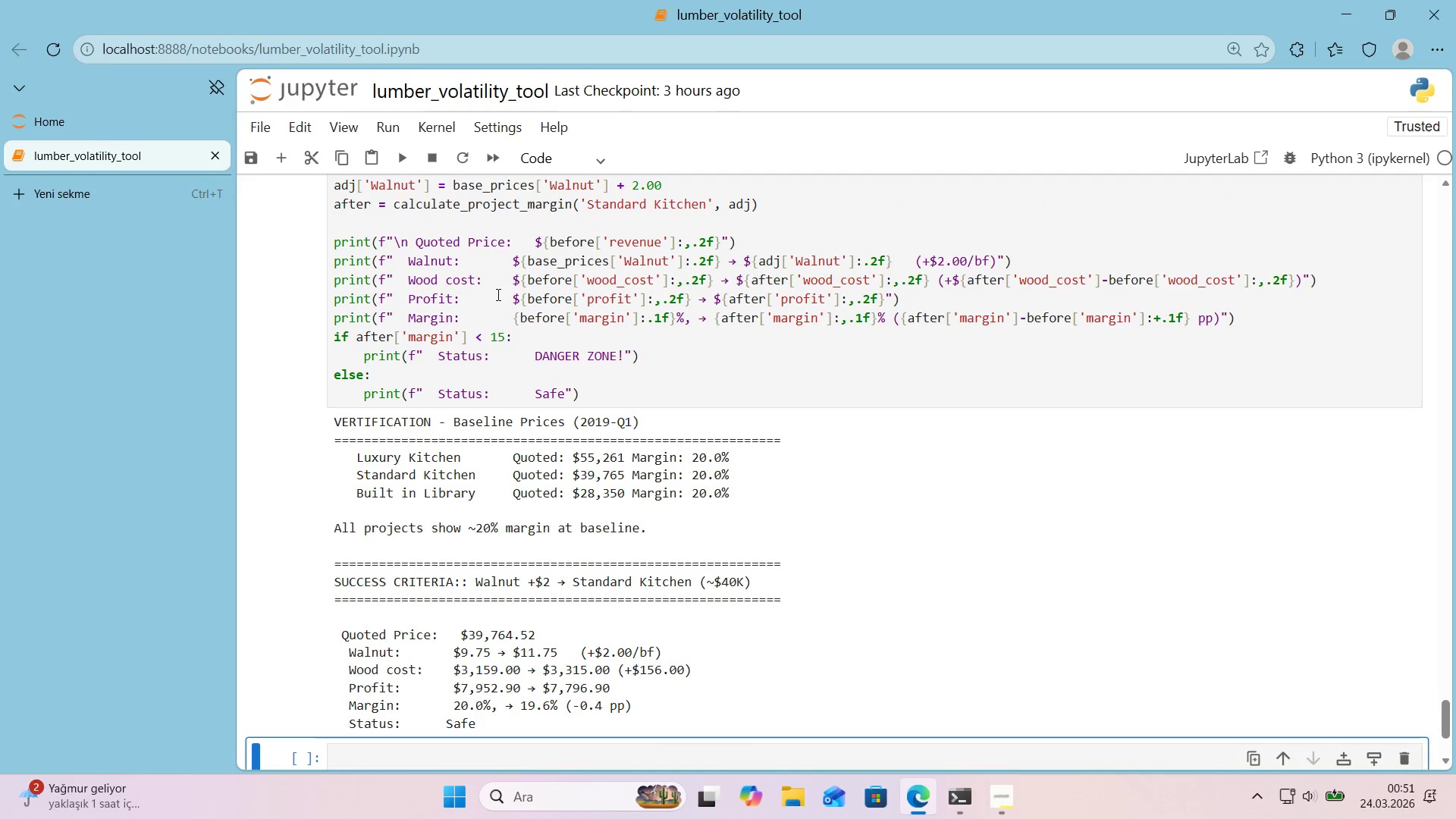 
scroll: coordinate [719, 391], scroll_direction: down, amount: 1.0
 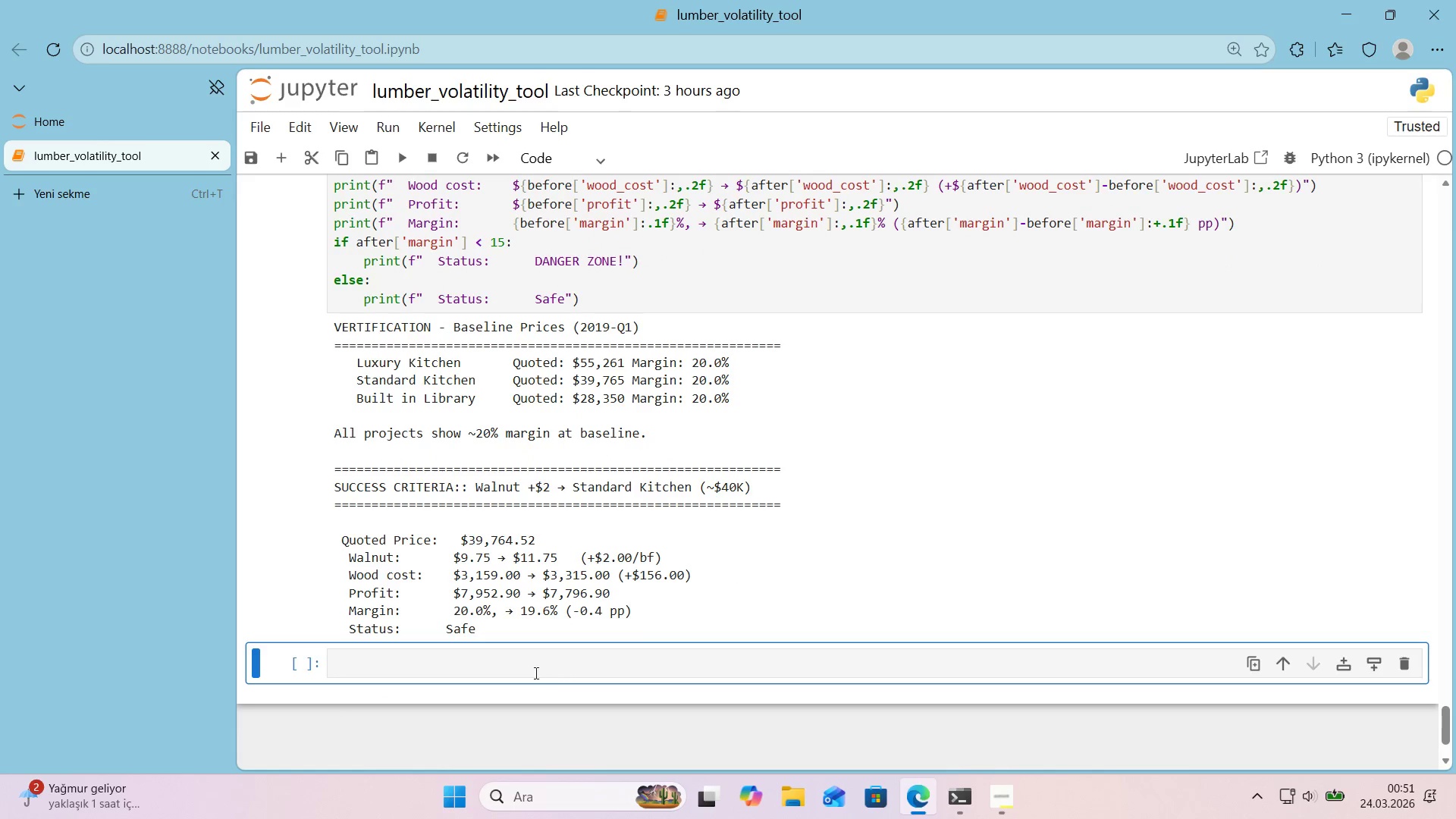 
left_click([515, 667])
 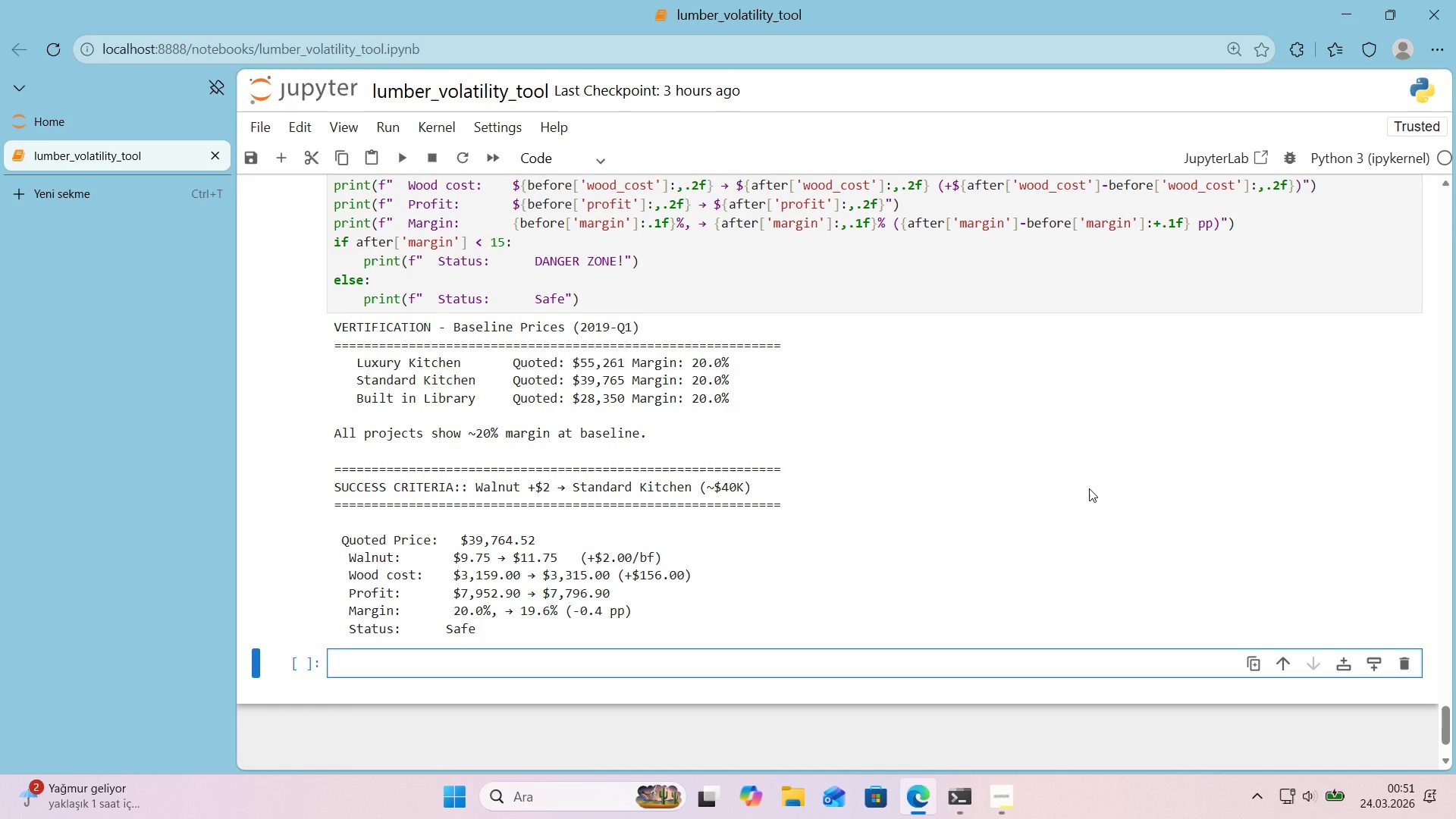 
wait(18.95)
 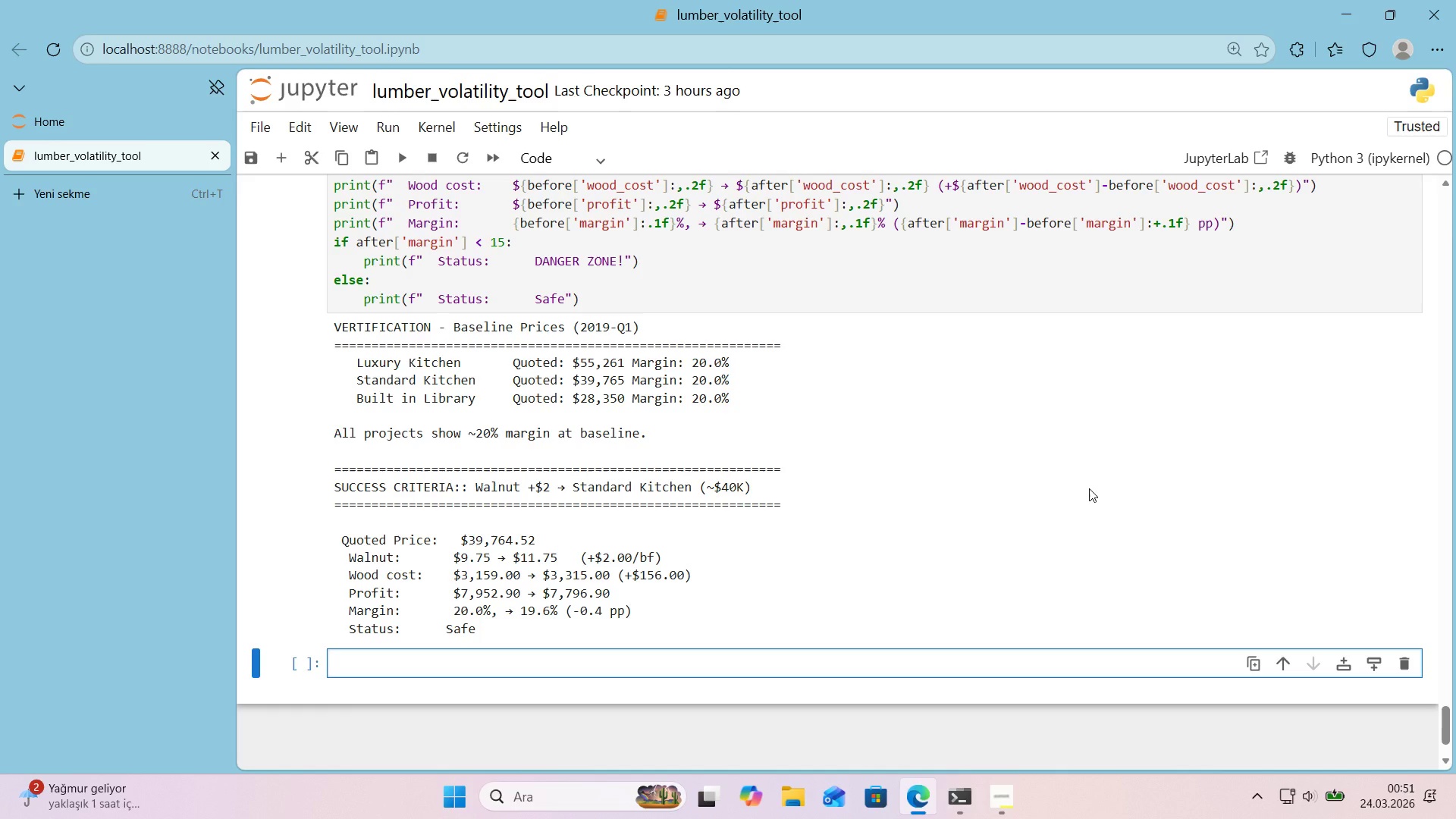 
left_click([570, 158])
 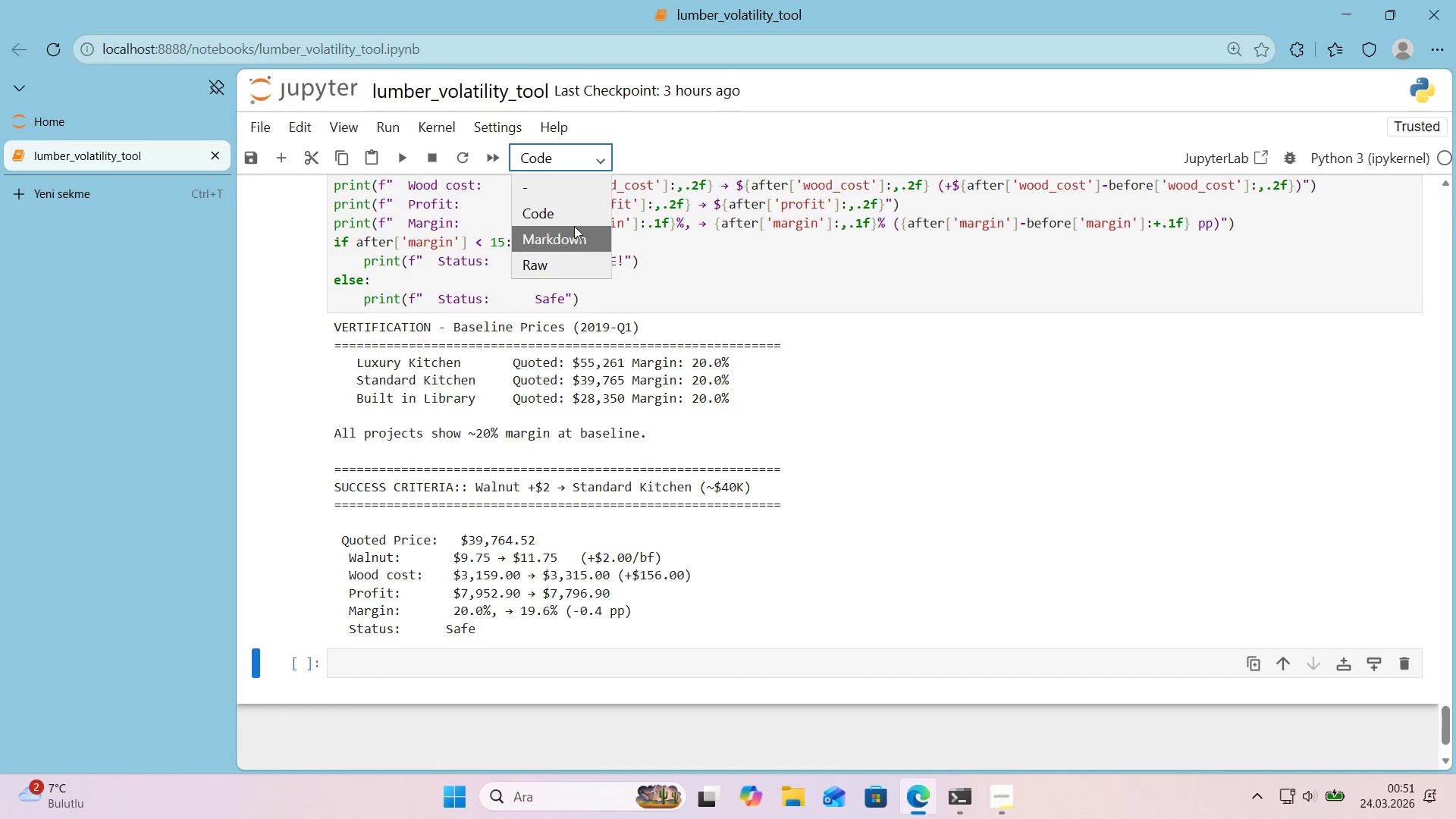 
left_click([570, 234])
 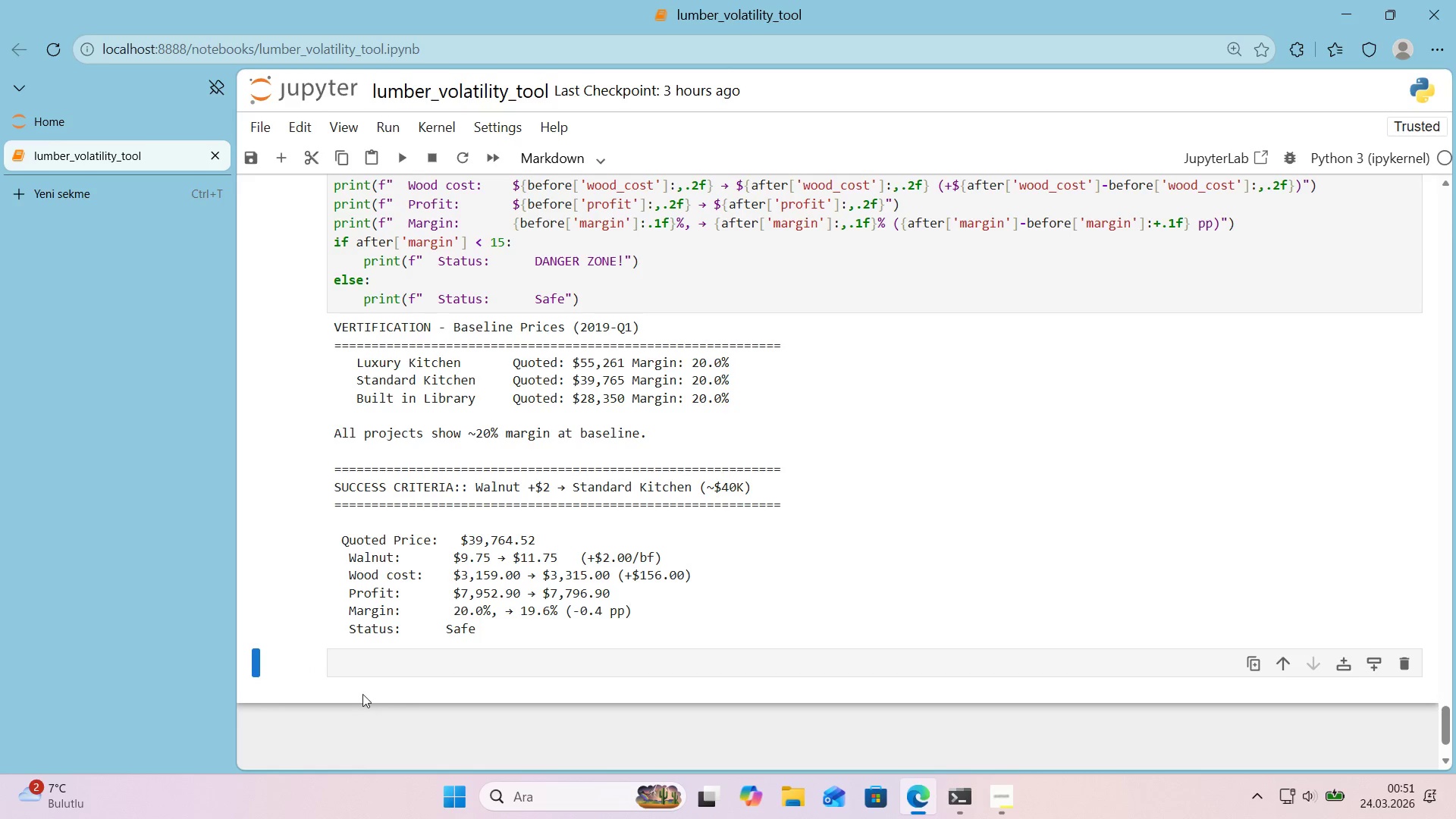 
left_click([376, 669])
 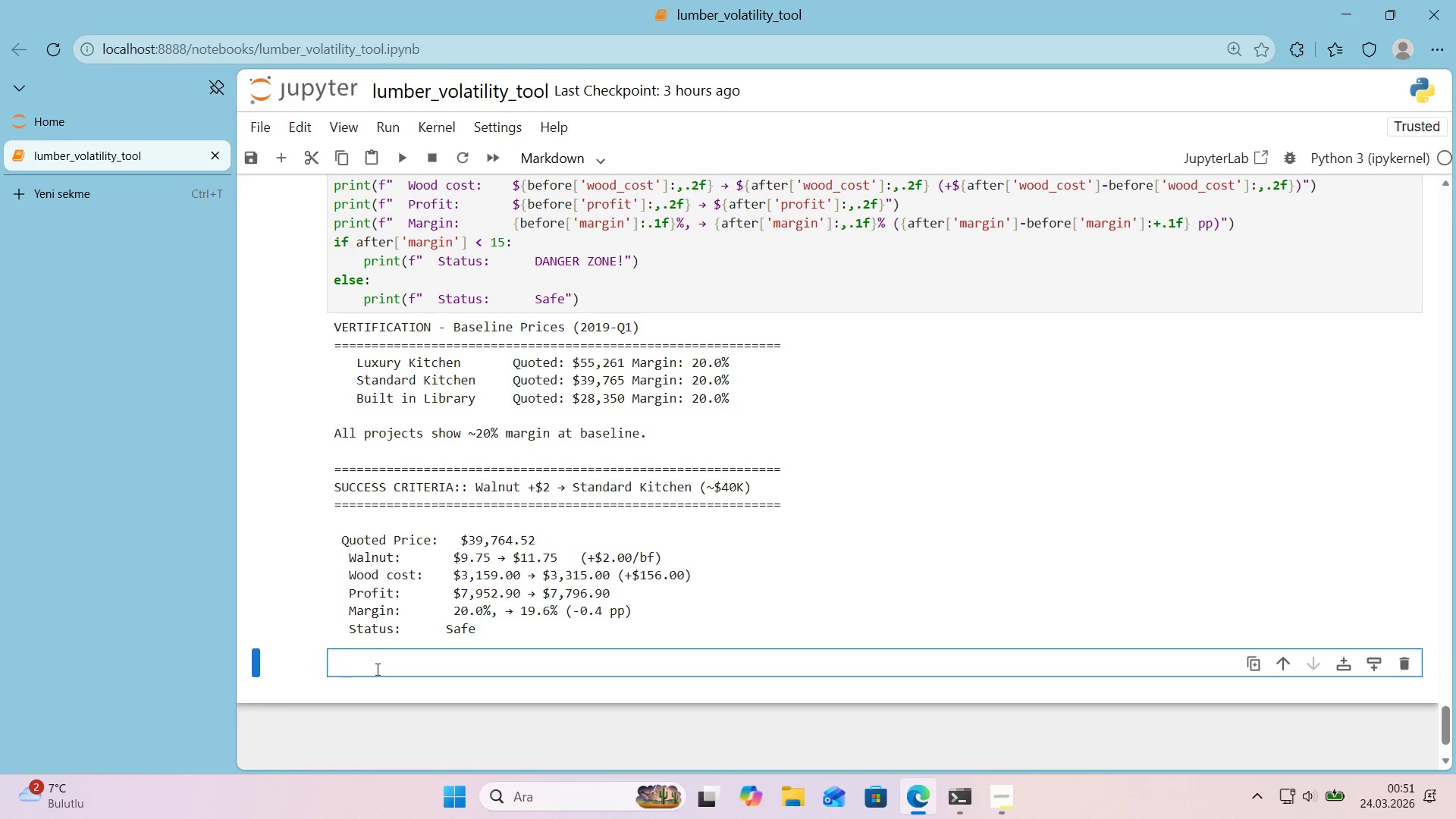 
key(Alt+Control+3)
 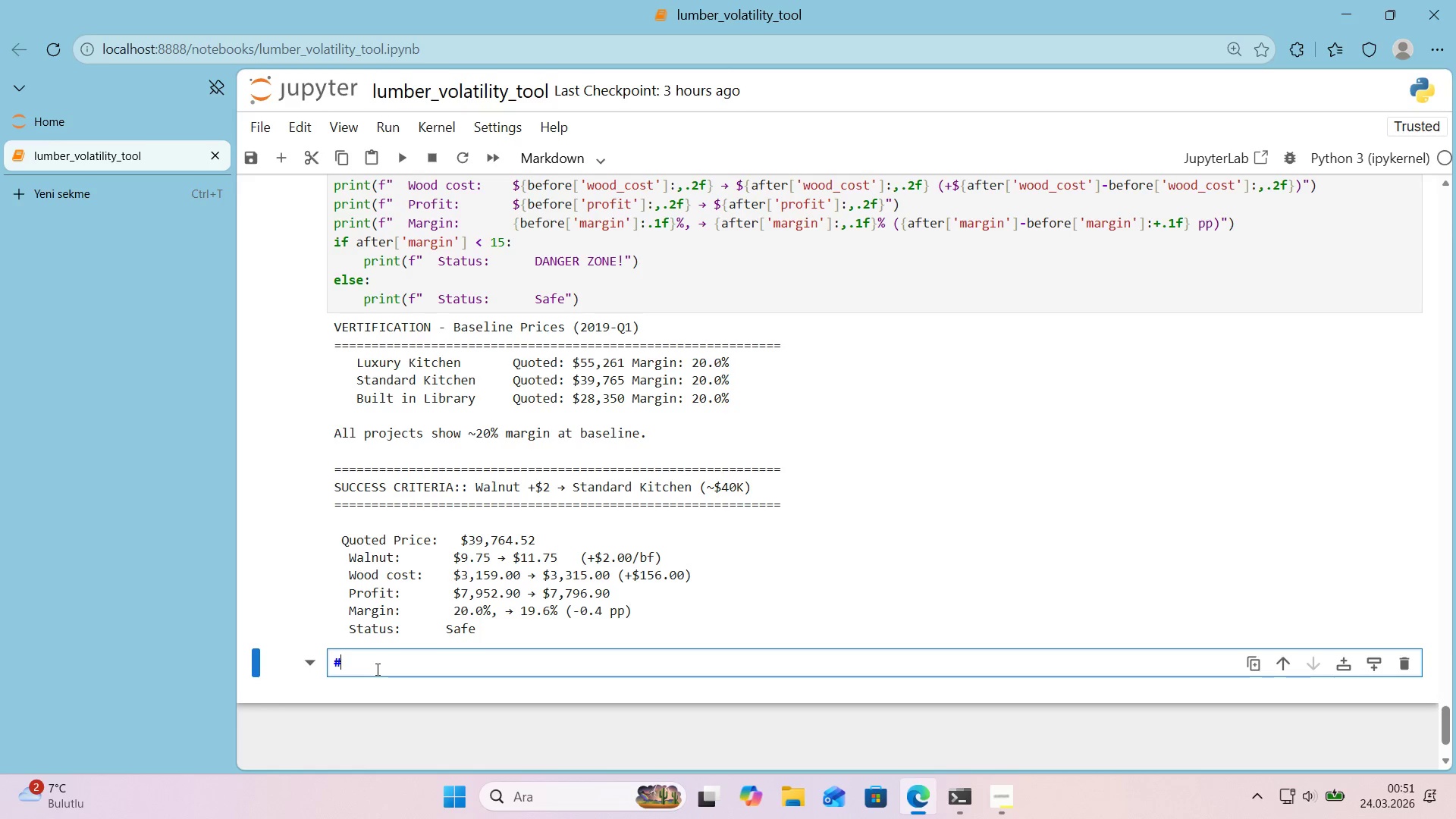 
key(Alt+Control+3)
 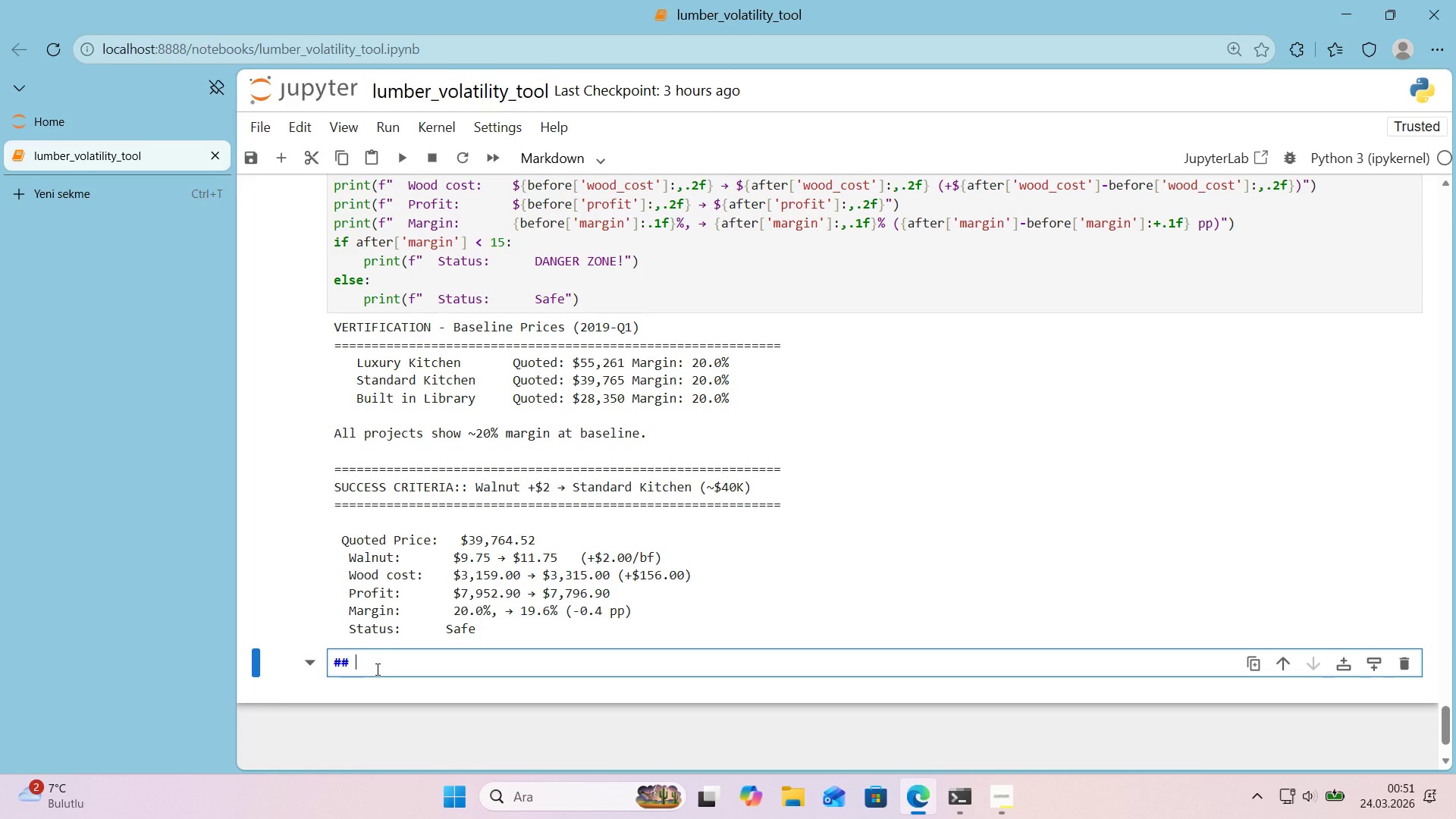 
type( Interact've DAS)
key(Backspace)
key(Backspace)
type(ashboard)
 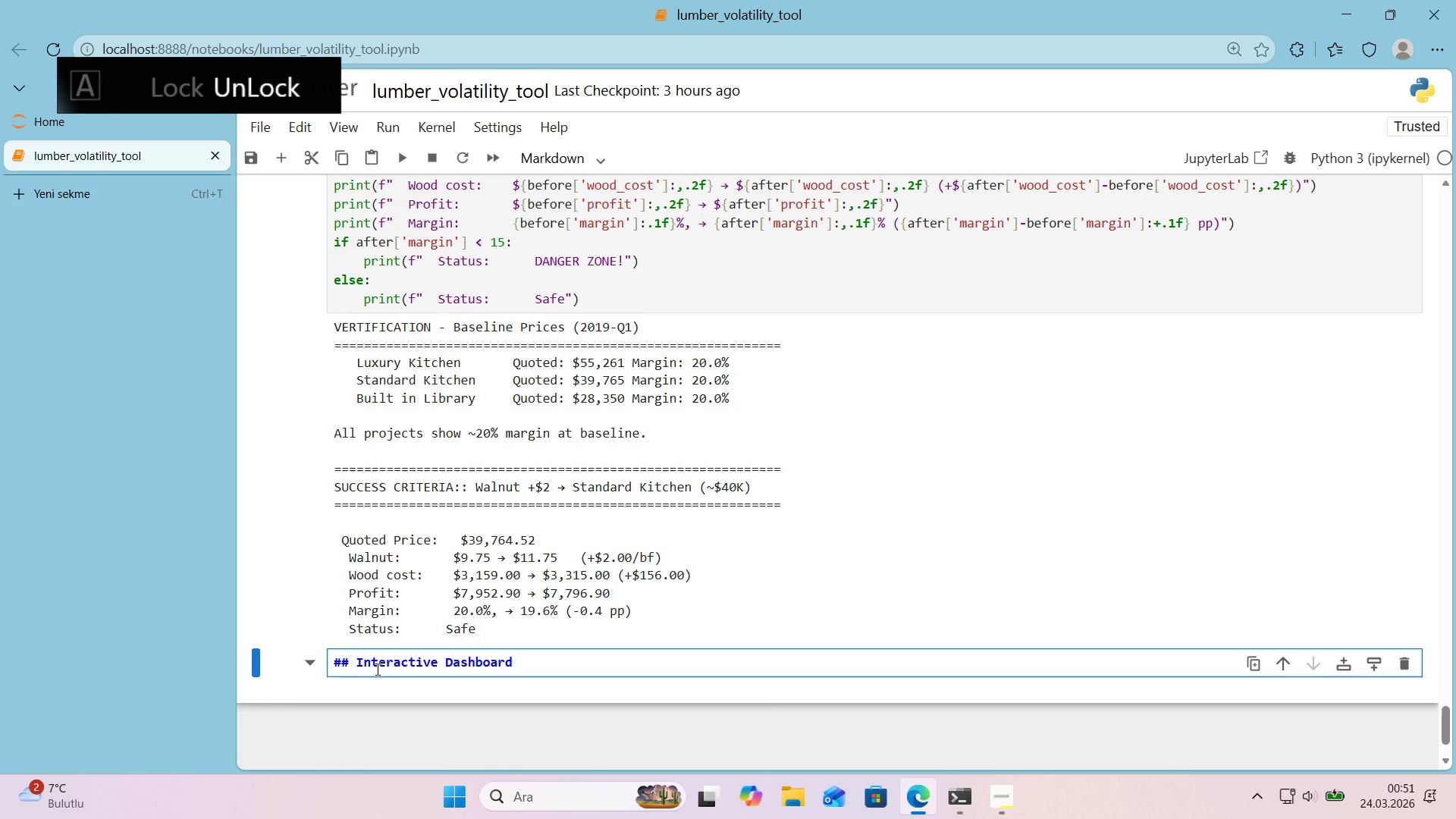 
key(Enter)
 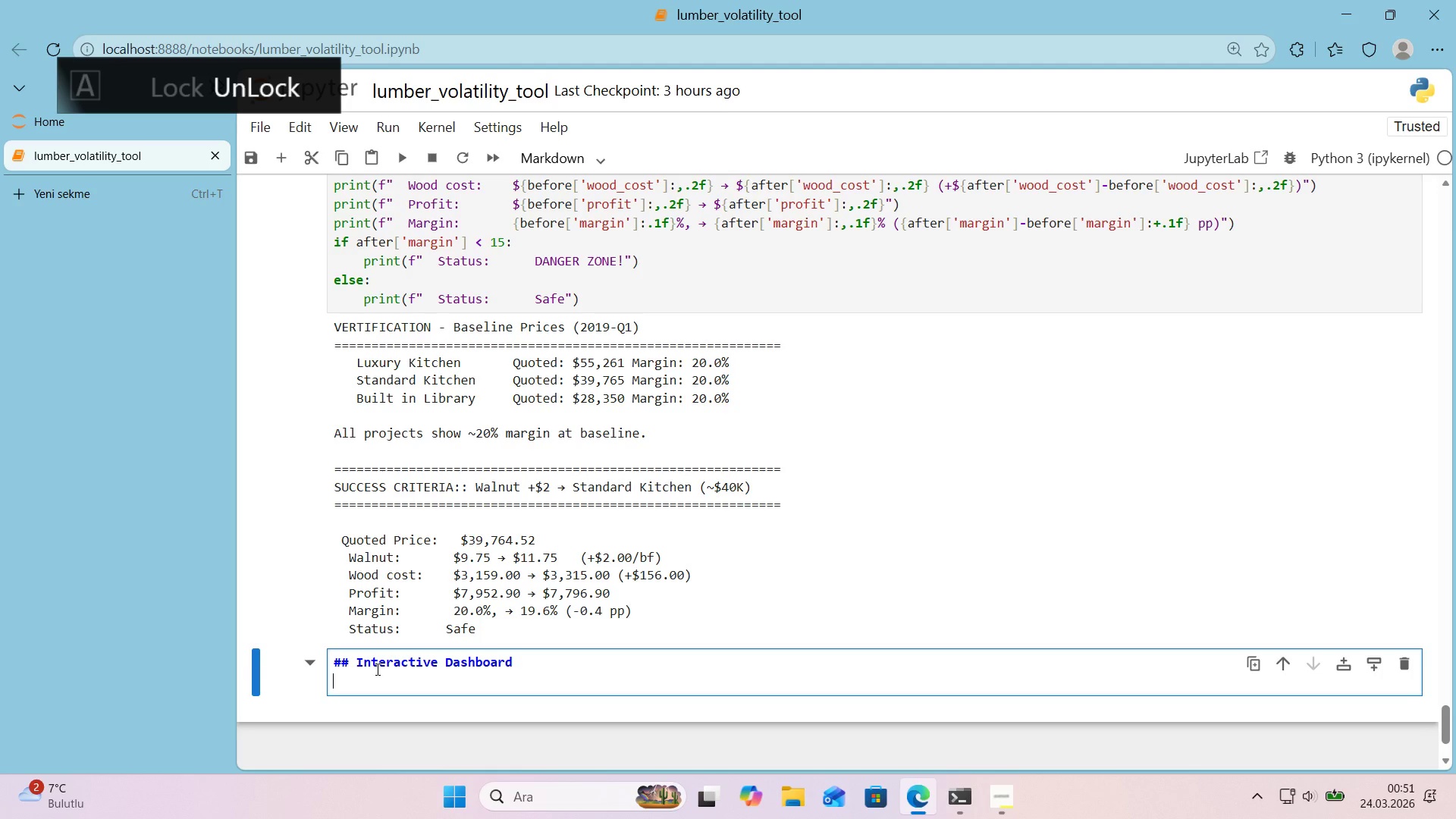 
key(Enter)
 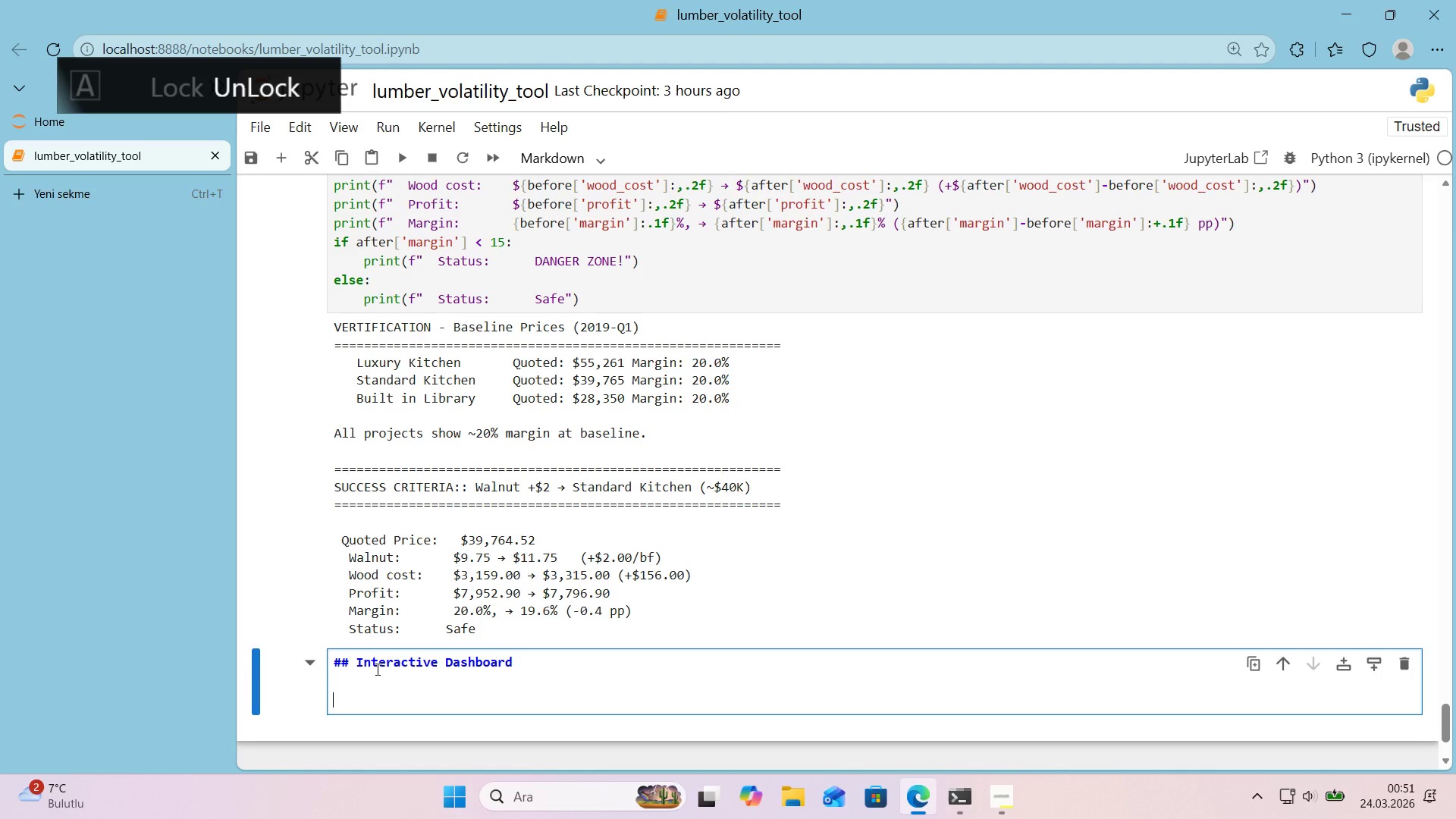 
type(Adjust pr'ces for --4)
key(Backspace)
key(Backspace)
type(-)
key(Backspace)
key(Backspace)
type(**4 wood p)
key(Backspace)
type(spec'es** v'a sl'ders change **hardware markup**, and select a project type**** from the do)
key(Backspace)
type(ropdown.)
 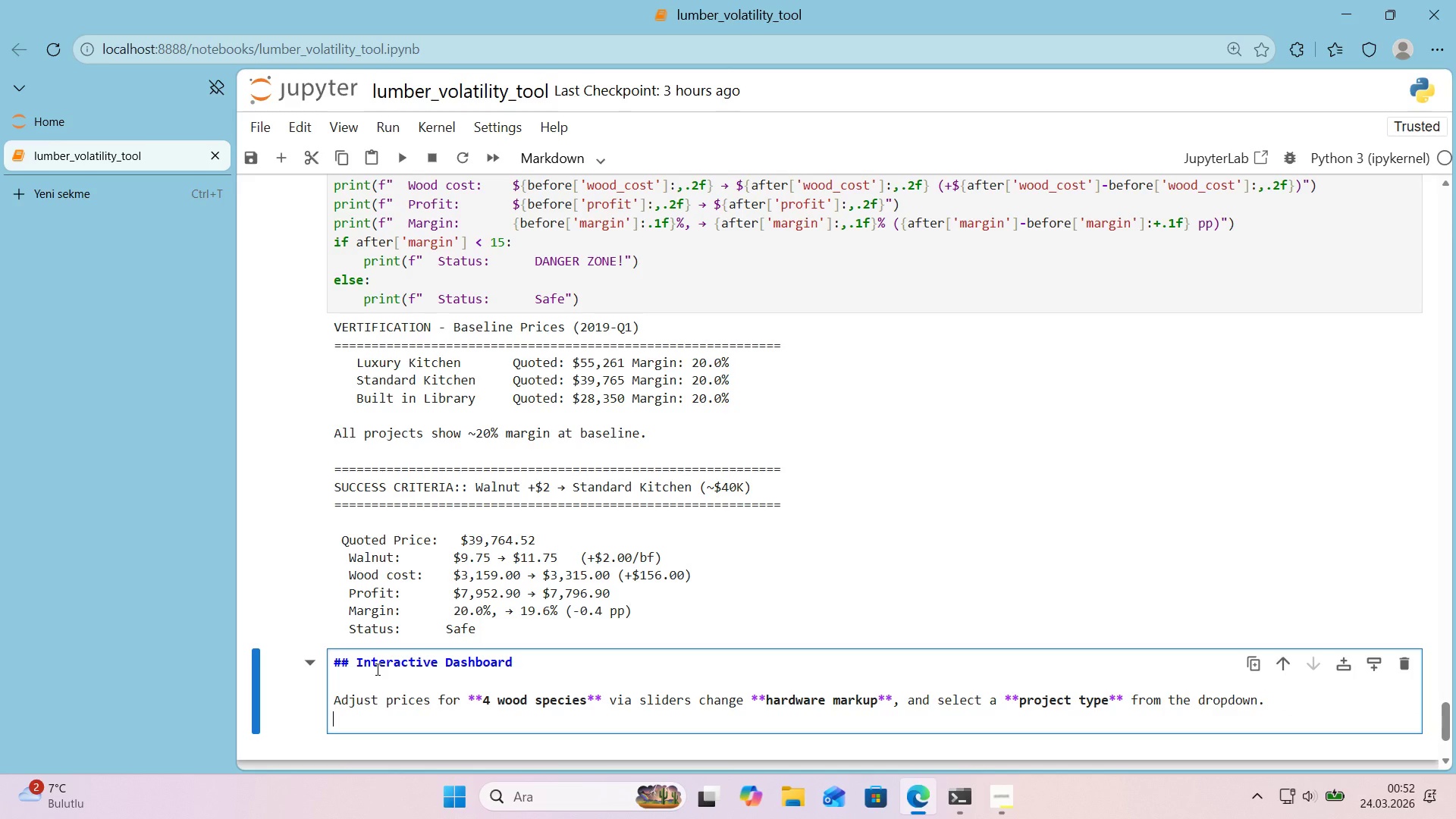 
hold_key(key=ArrowLeft, duration=0.86)
 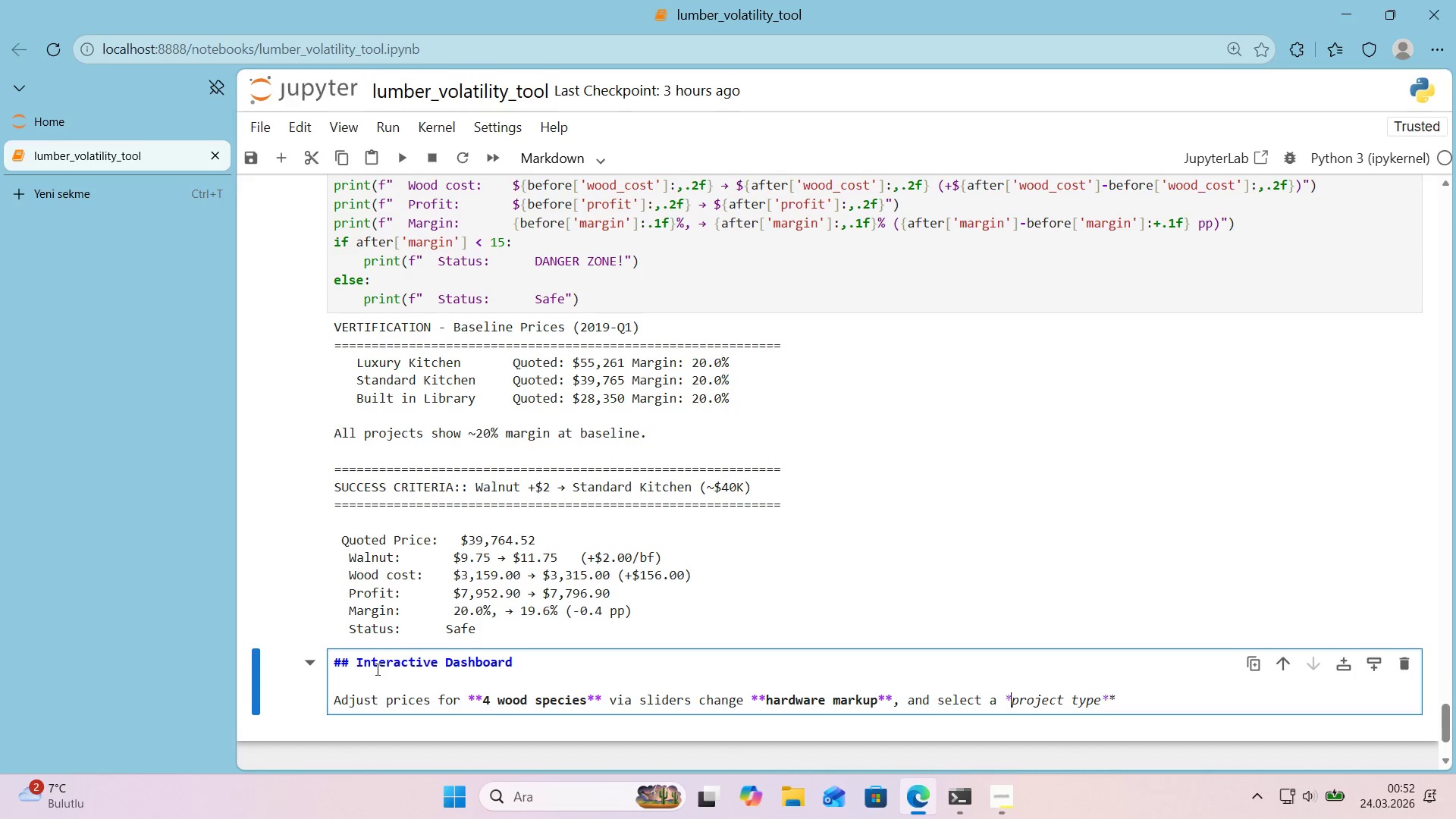 
hold_key(key=ArrowRight, duration=0.94)
 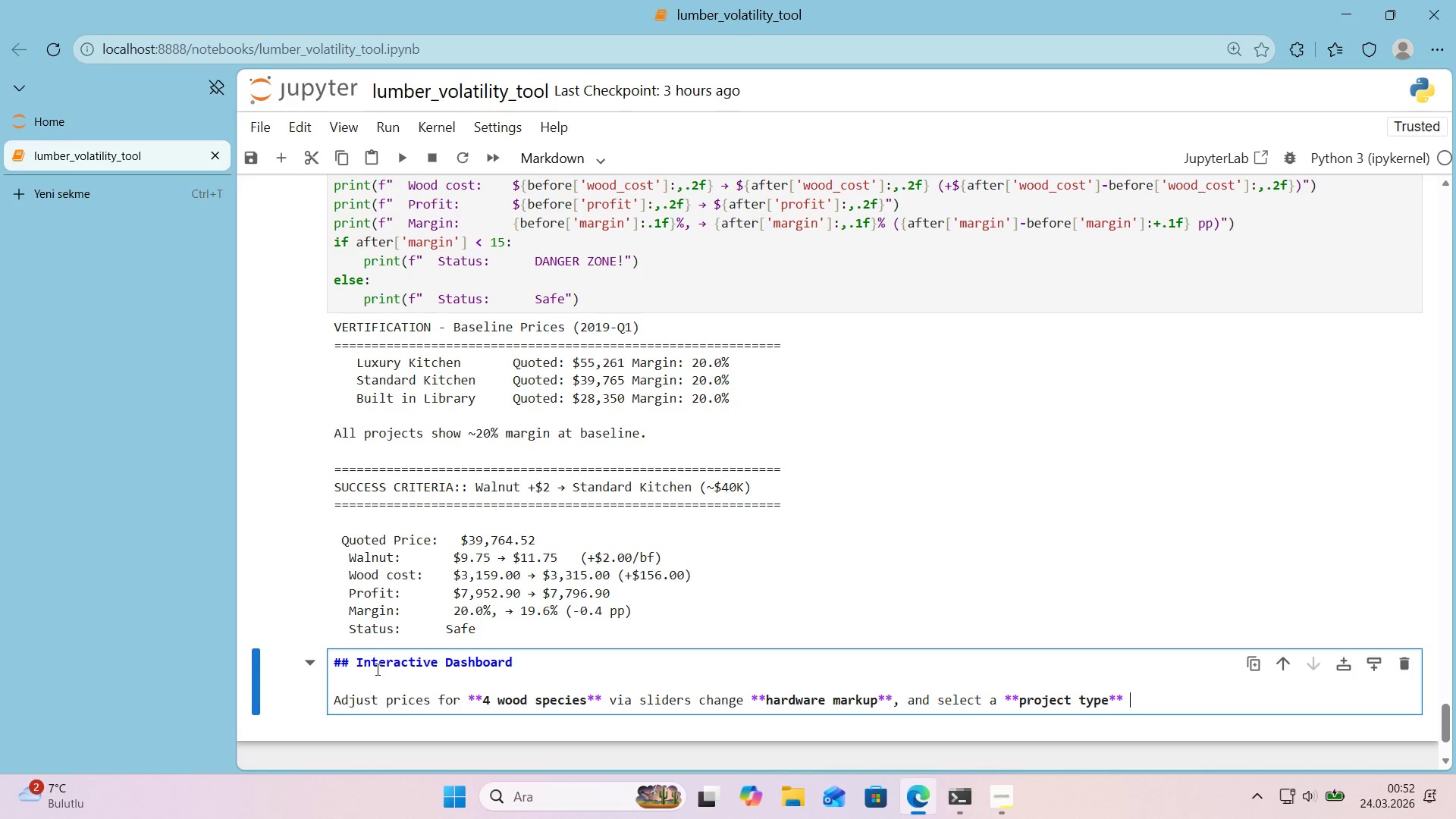 
key(Enter)
 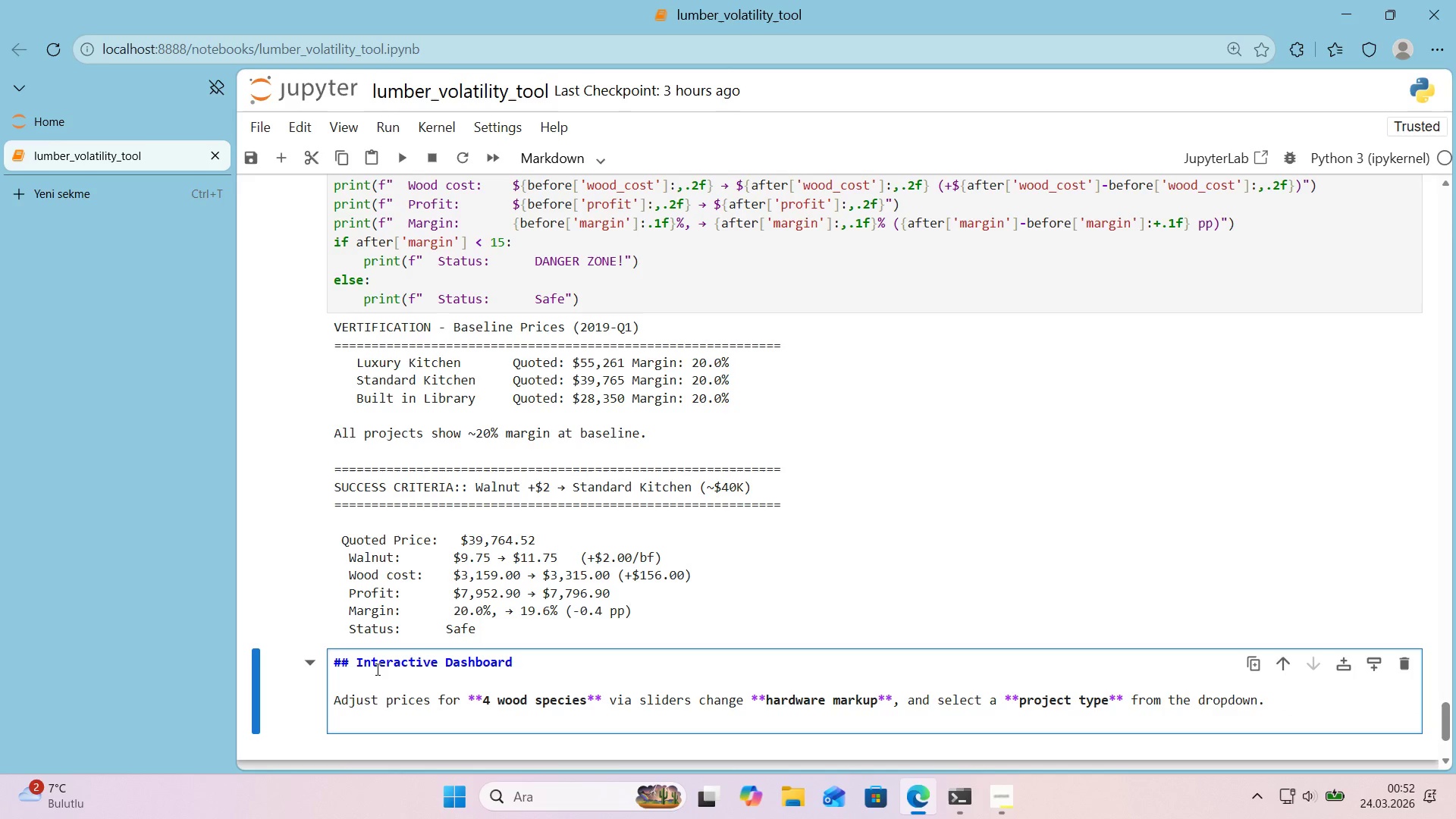 
type(Thr)
key(Backspace)
type(e red l'ne on the gauge ) **%15)
key(Backspace)
key(Backspace)
key(Backspace)
type(15% Danger z)
key(Backspace)
type(Zone threshold**)
 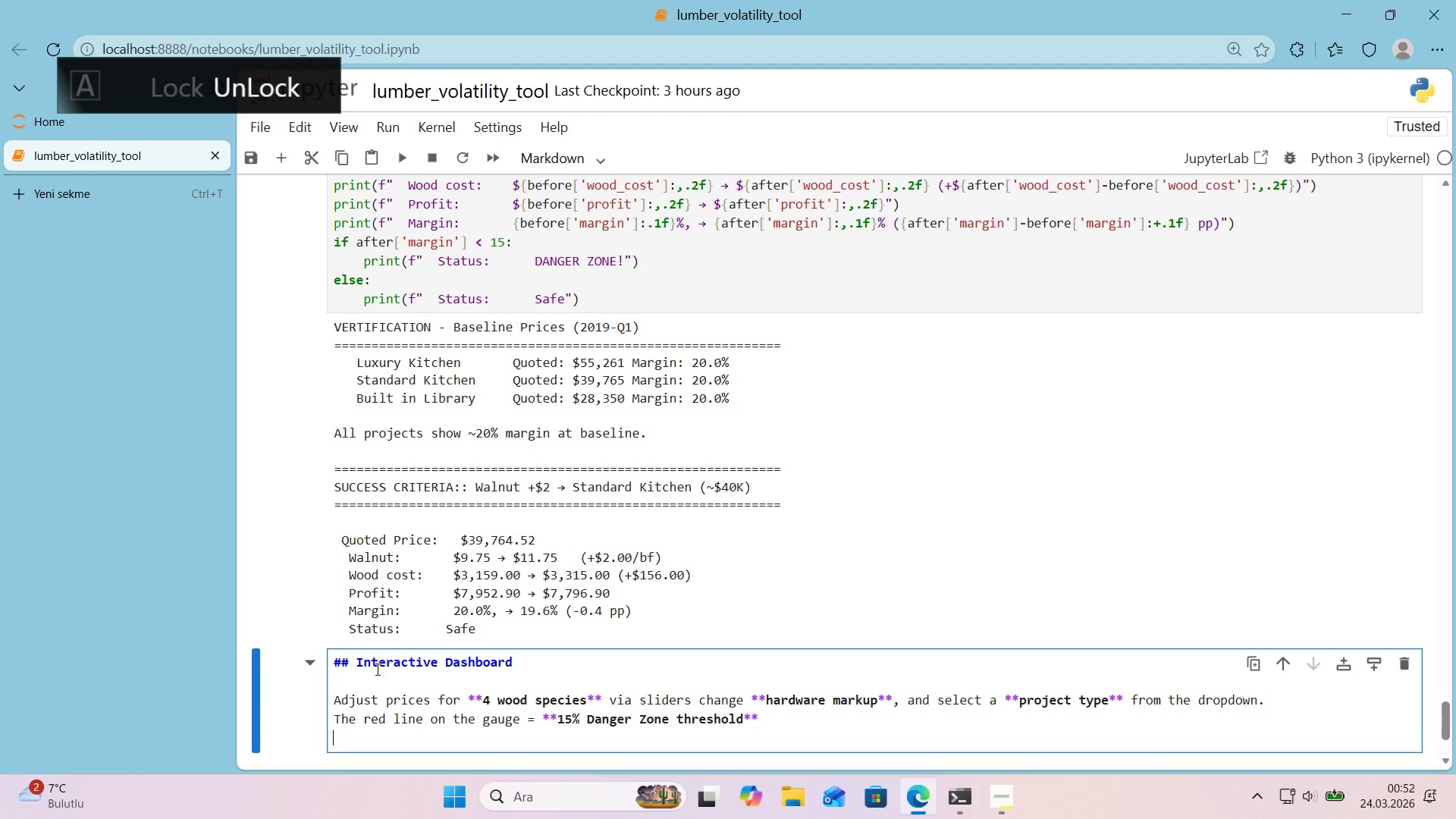 
 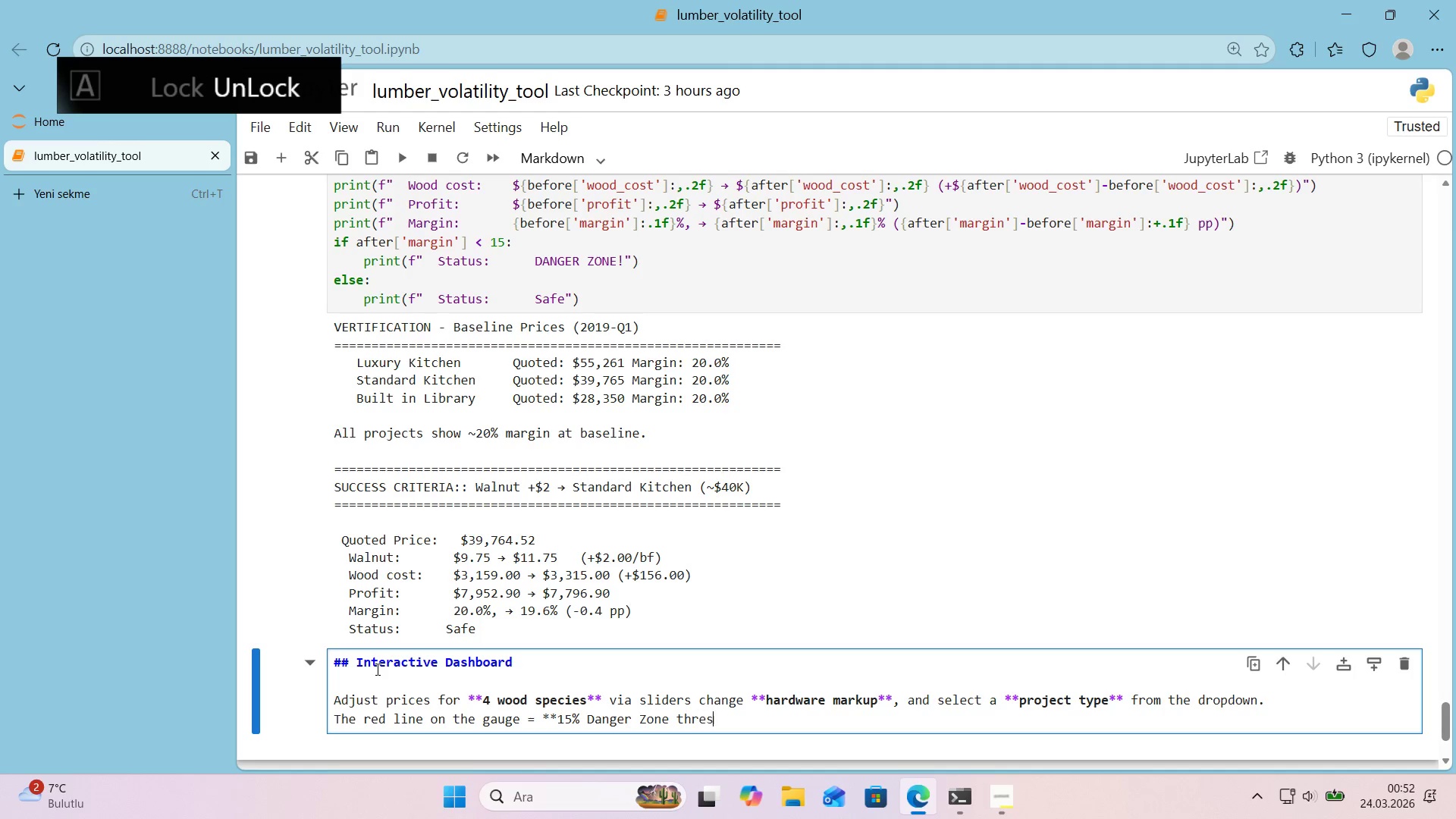 
key(Enter)
 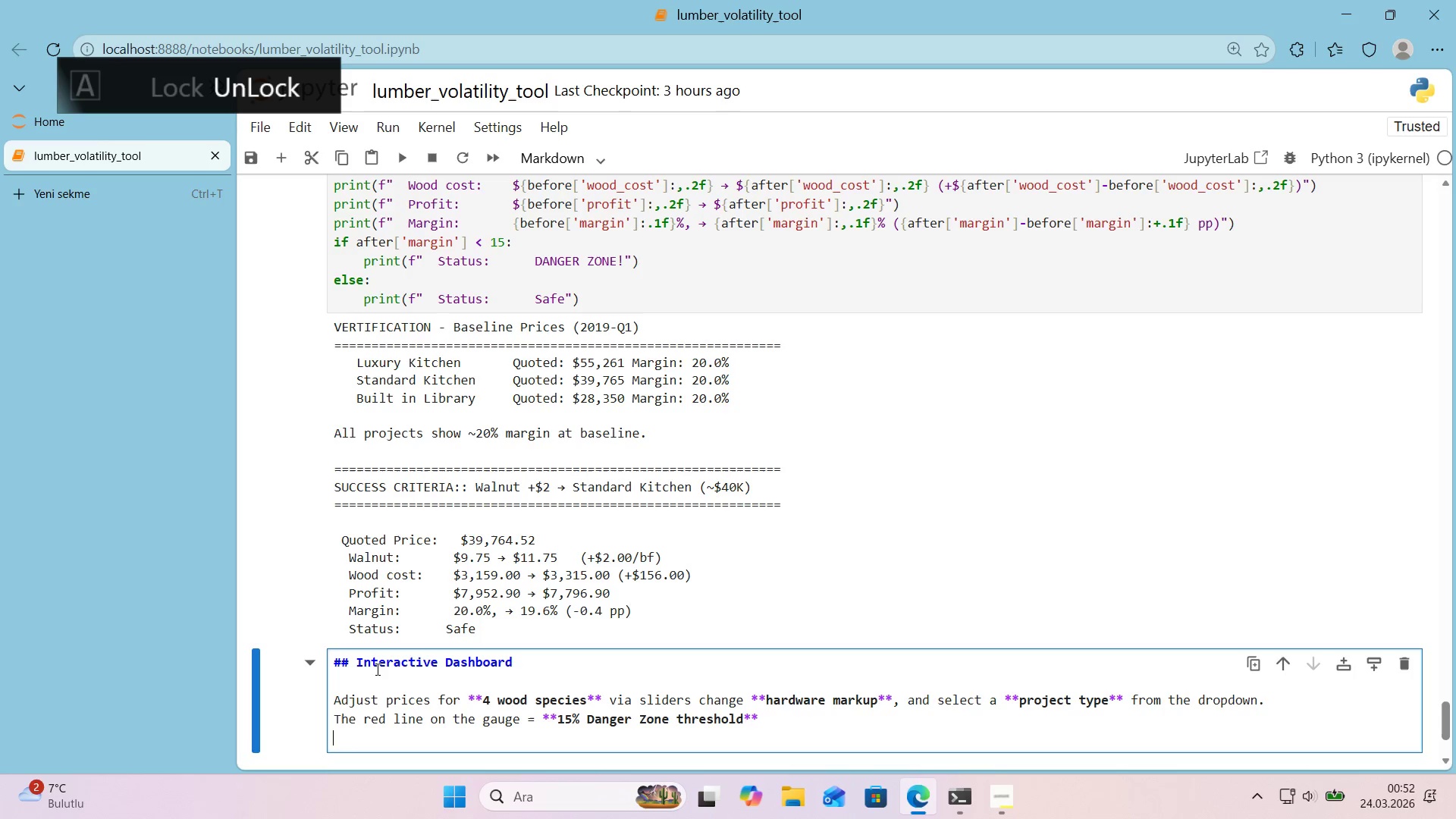 
key(Enter)
 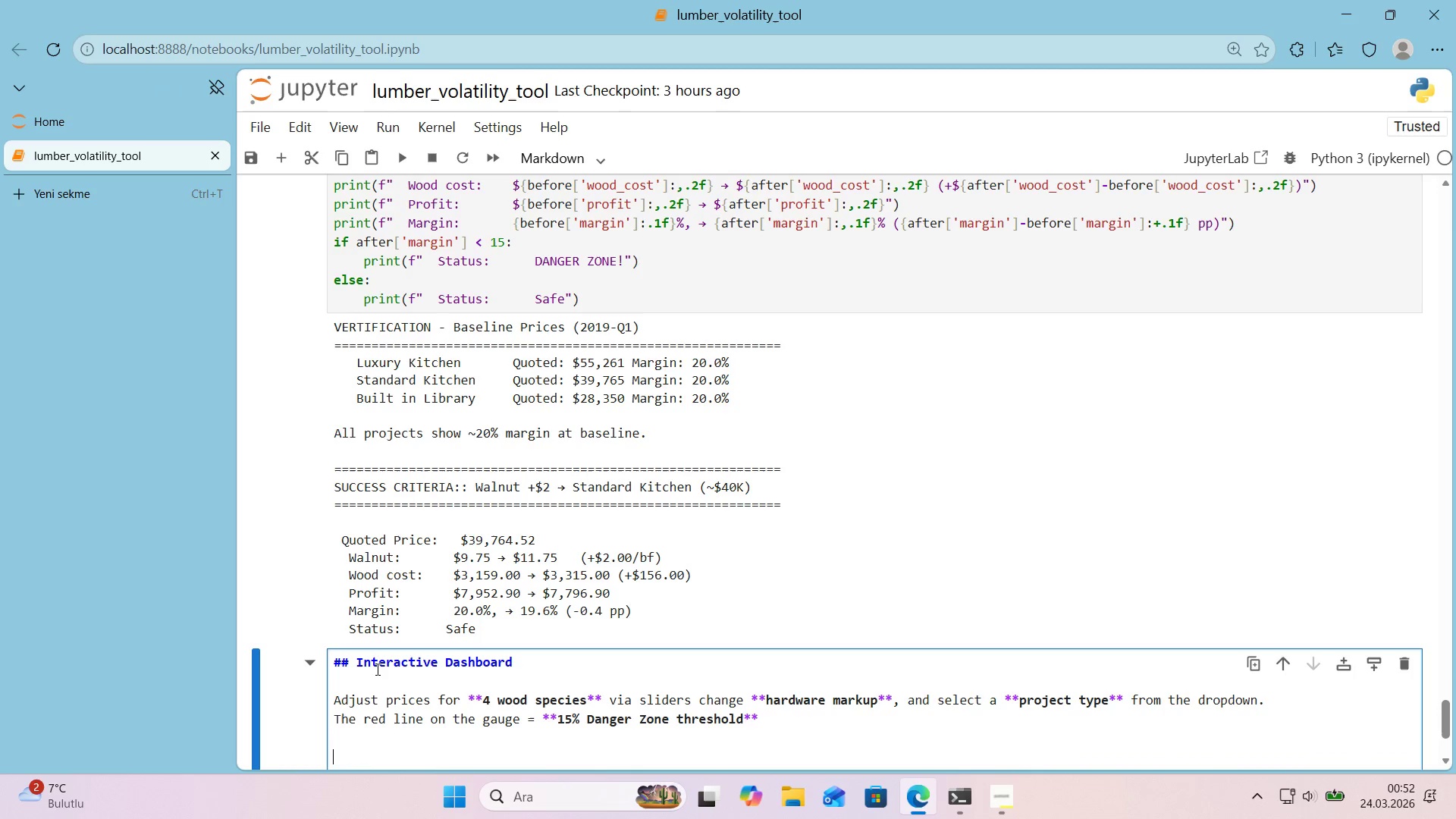 
key(Backspace)
type(Sl'ders)
 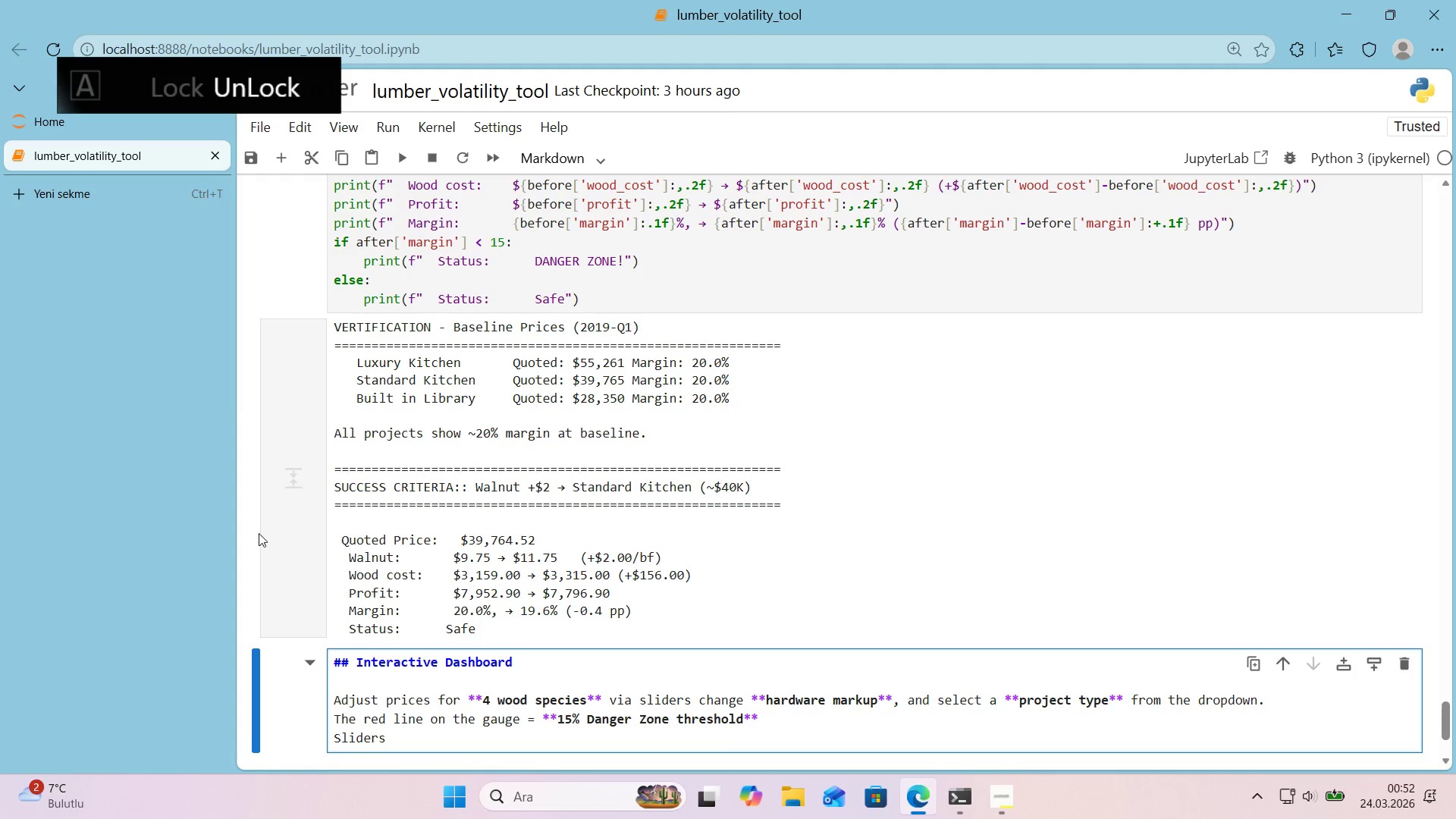 
scroll: coordinate [251, 535], scroll_direction: down, amount: 2.0
 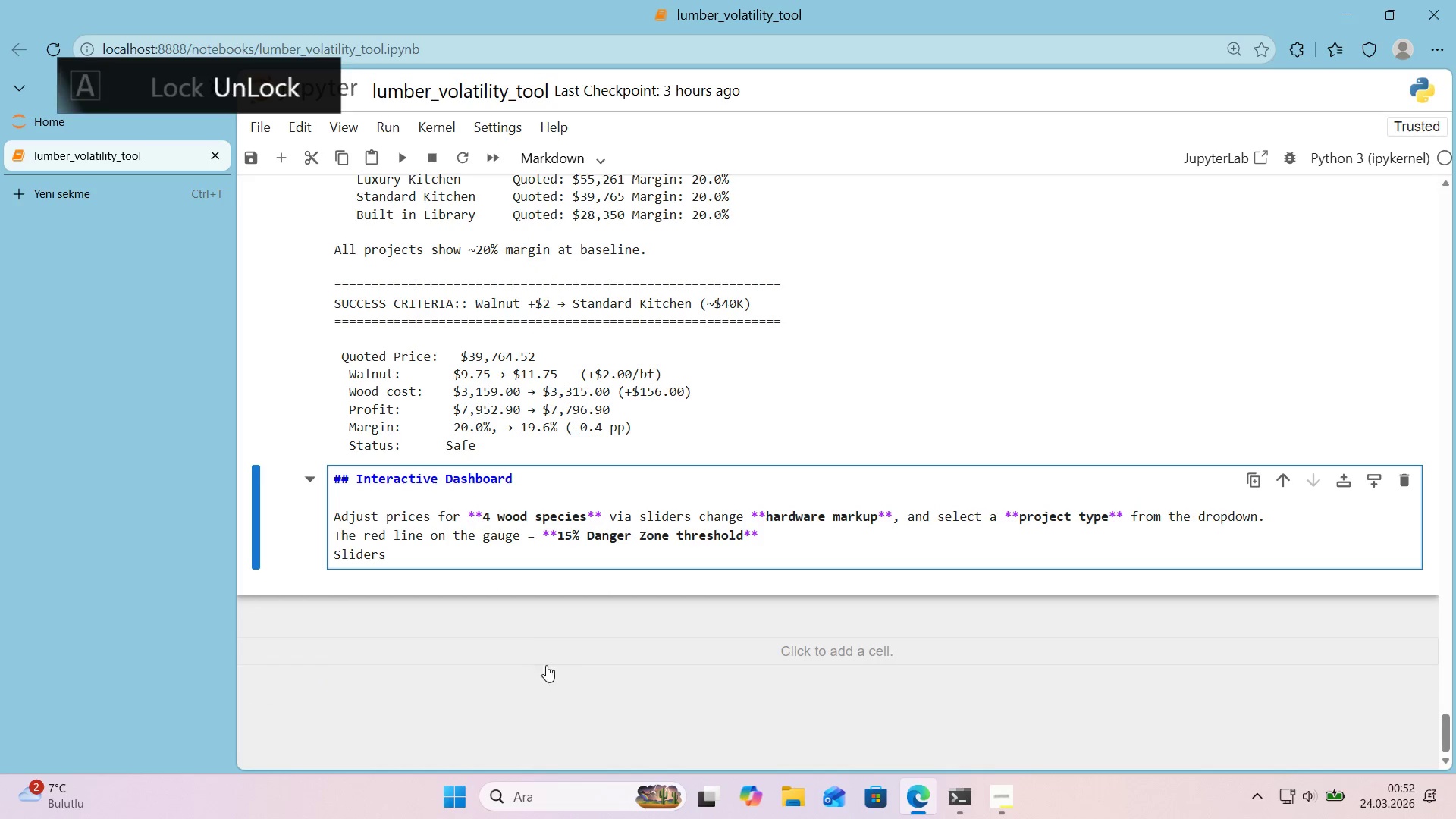 
type( start at **current market pr'ces** frp/ )
key(Backspace)
key(Backspace)
key(Backspace)
type(om a)
key(Backspace)
type(latest FRED data.)
 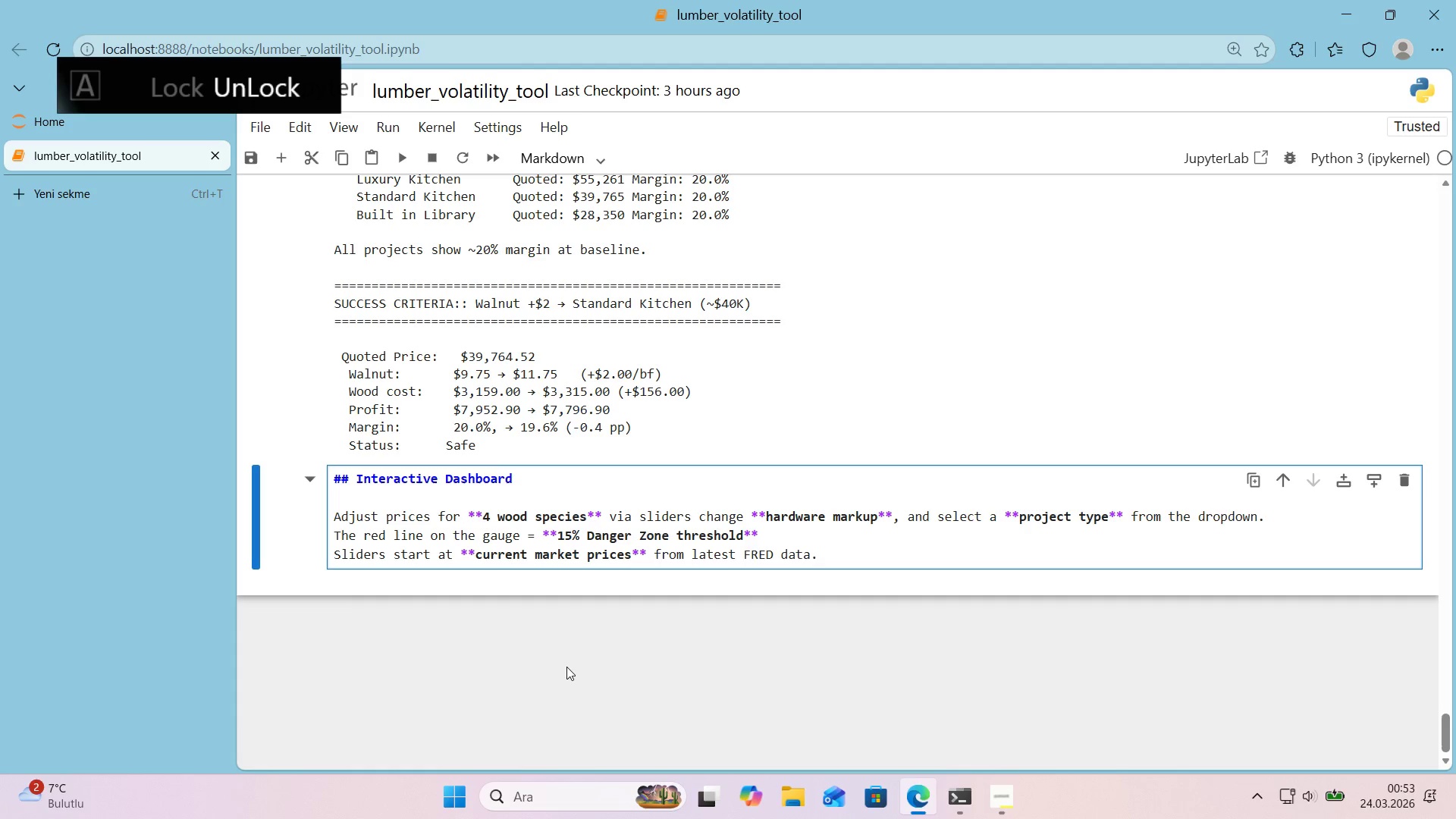 
key(Enter)
 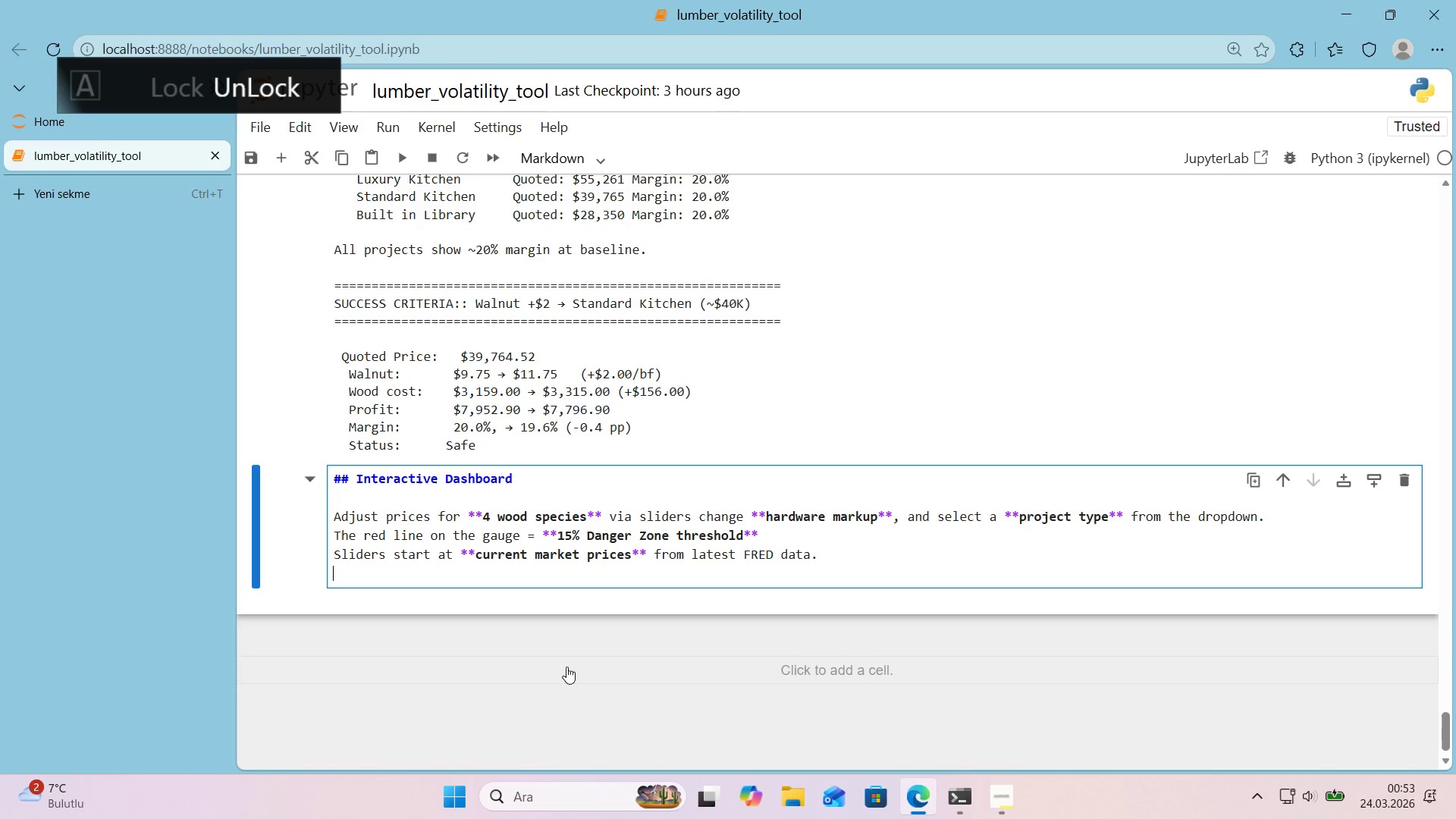 
key(Shift+Enter)
 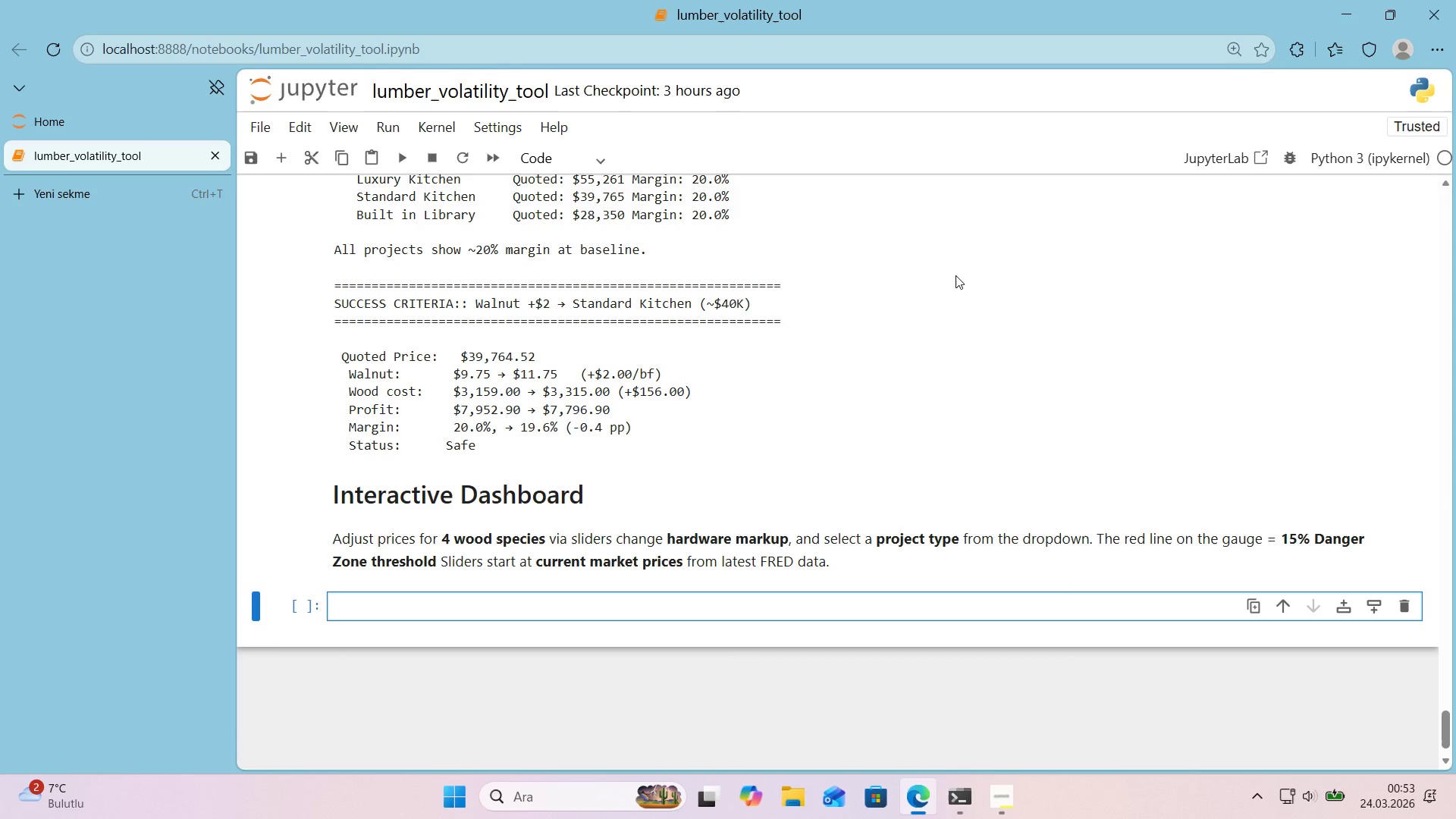 
wait(11.75)
 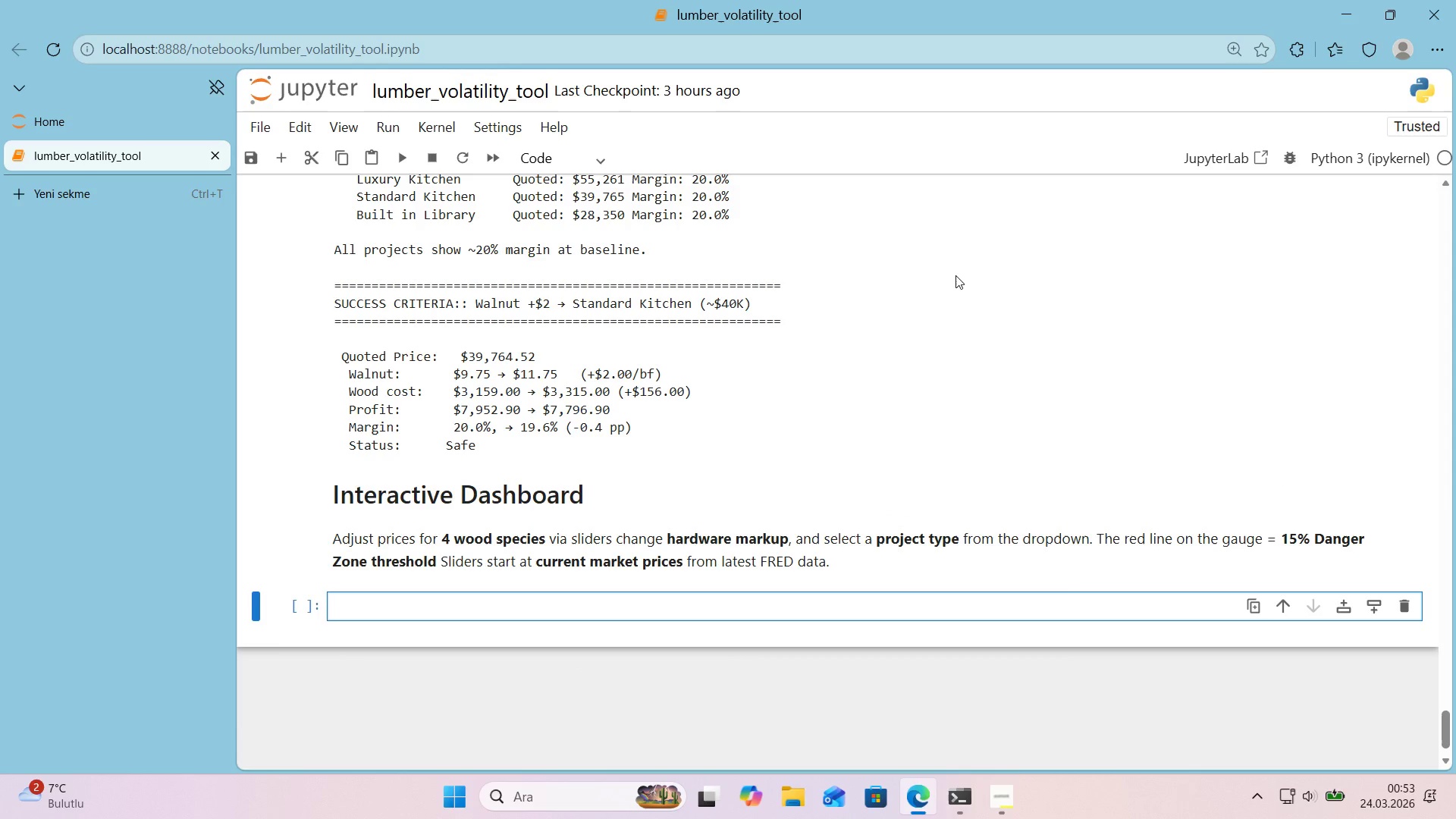 
double_click([769, 536])
 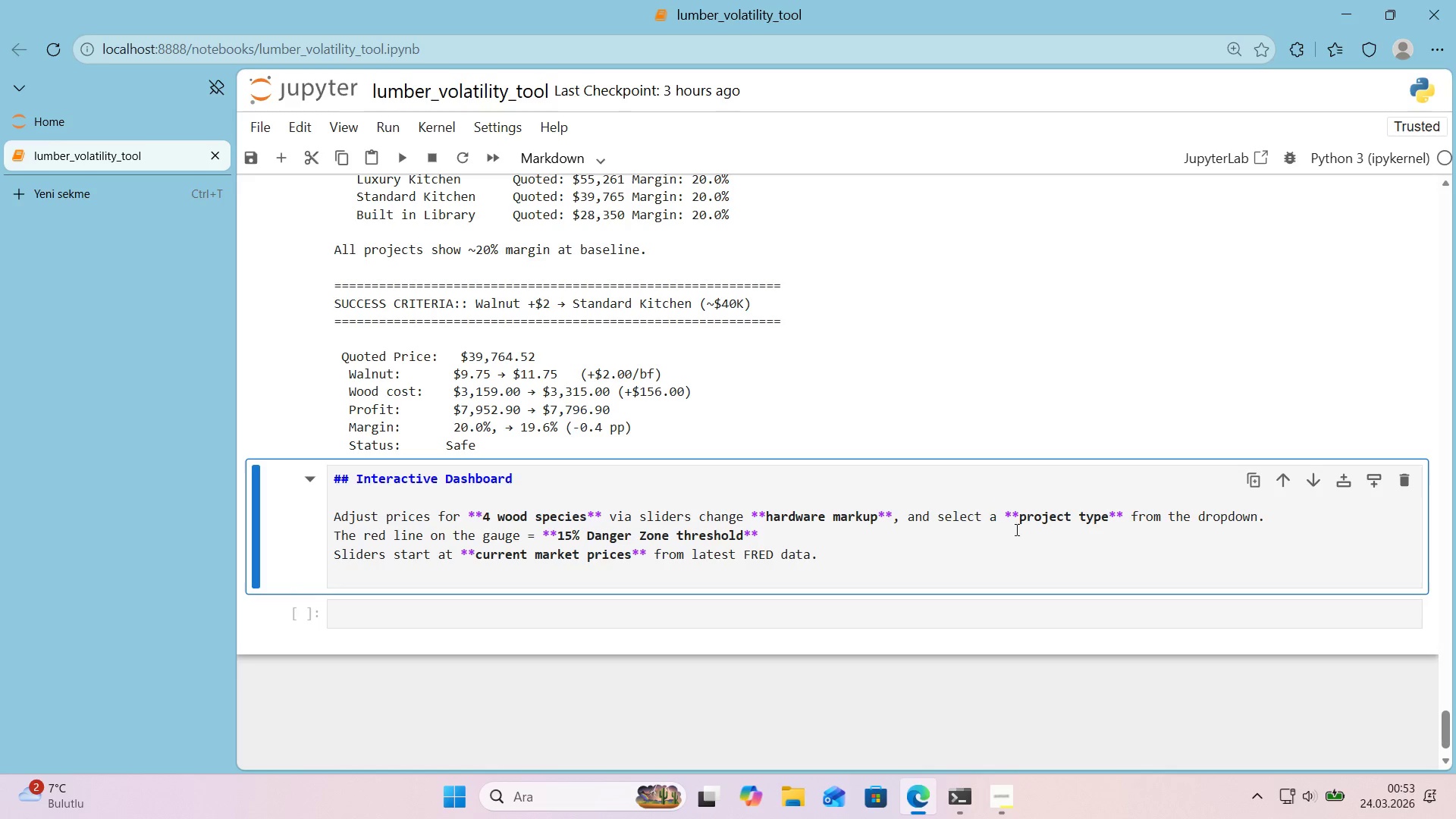 
left_click([1293, 522])
 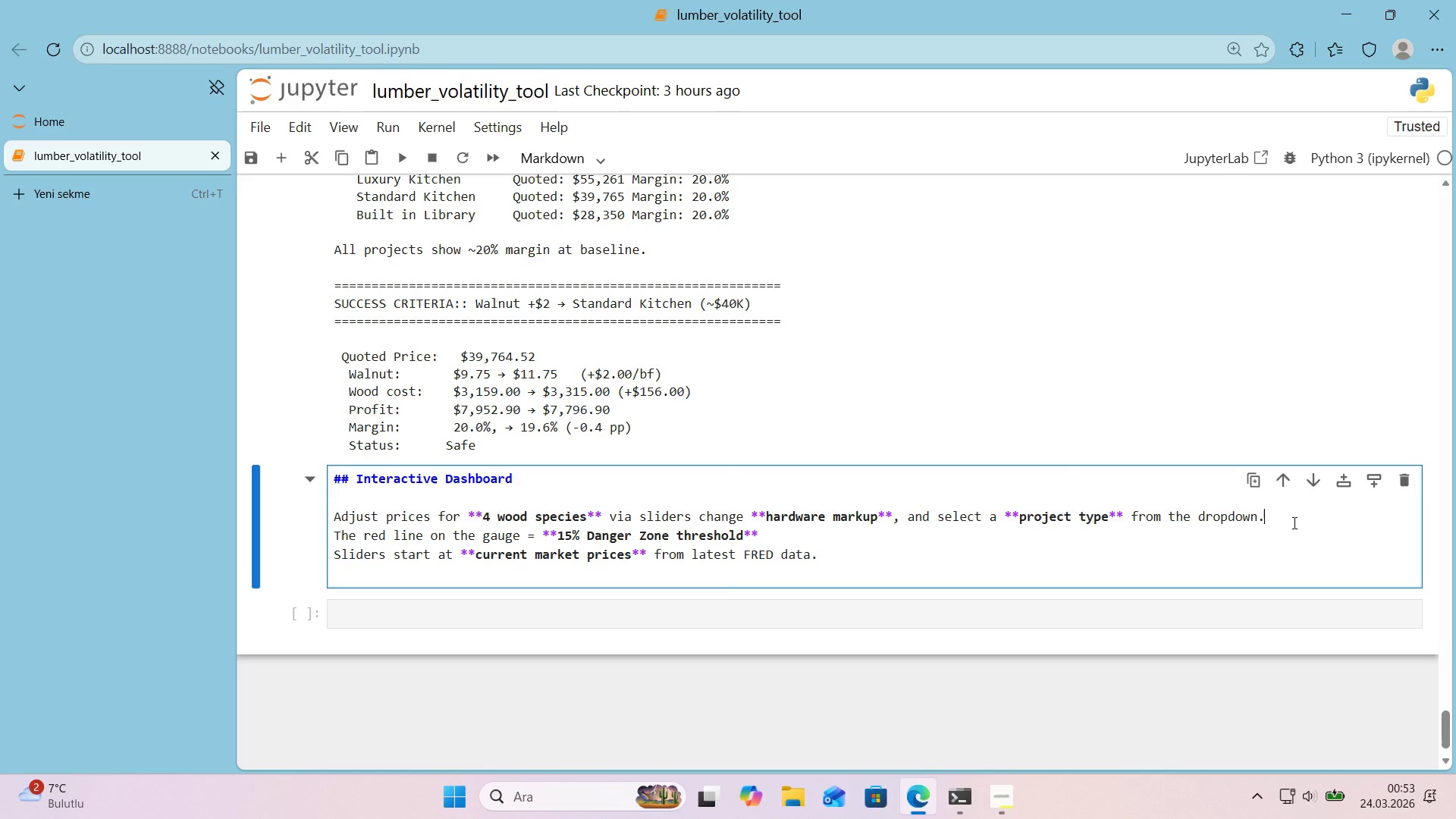 
key(Enter)
 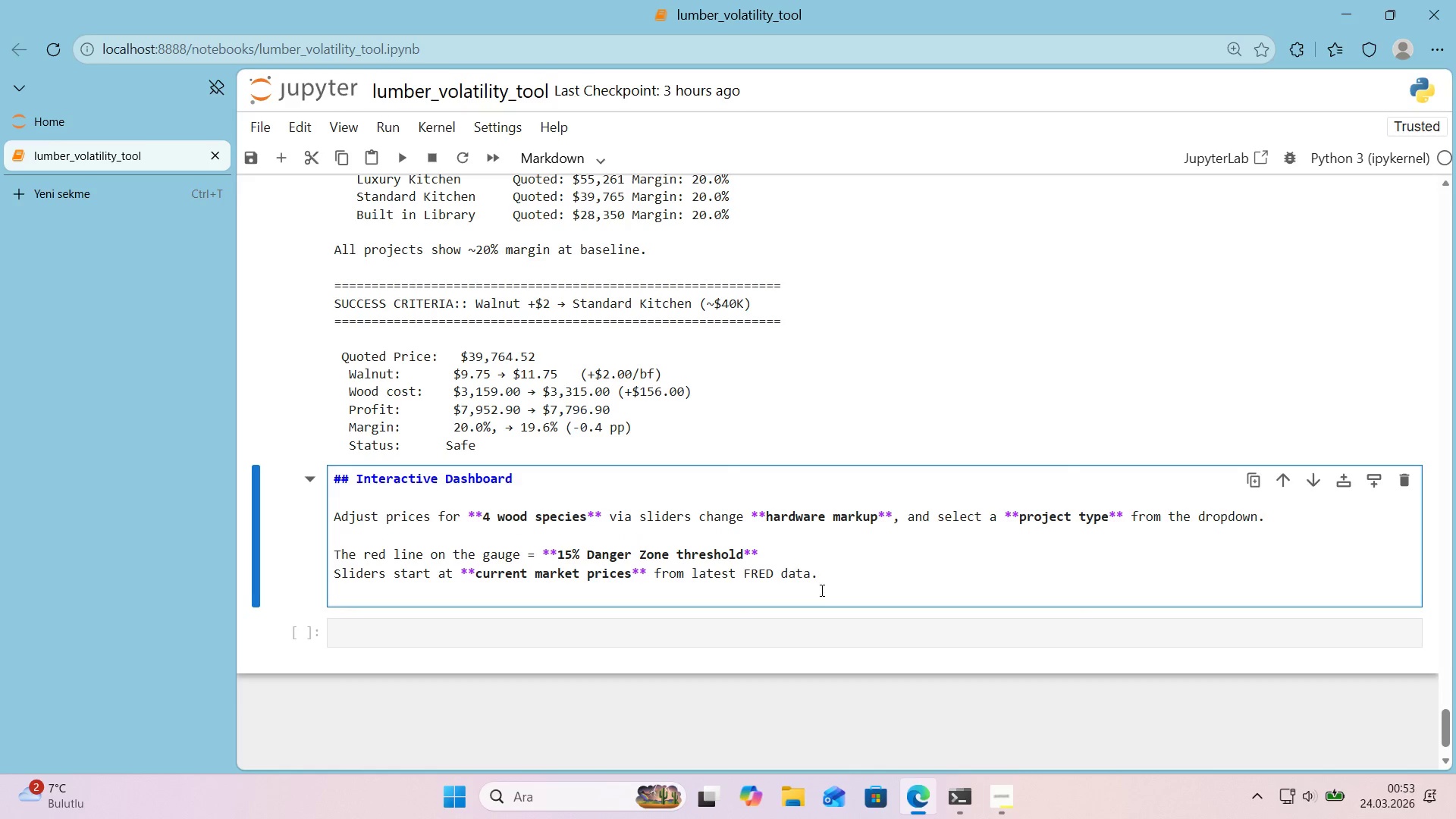 
left_click([839, 578])
 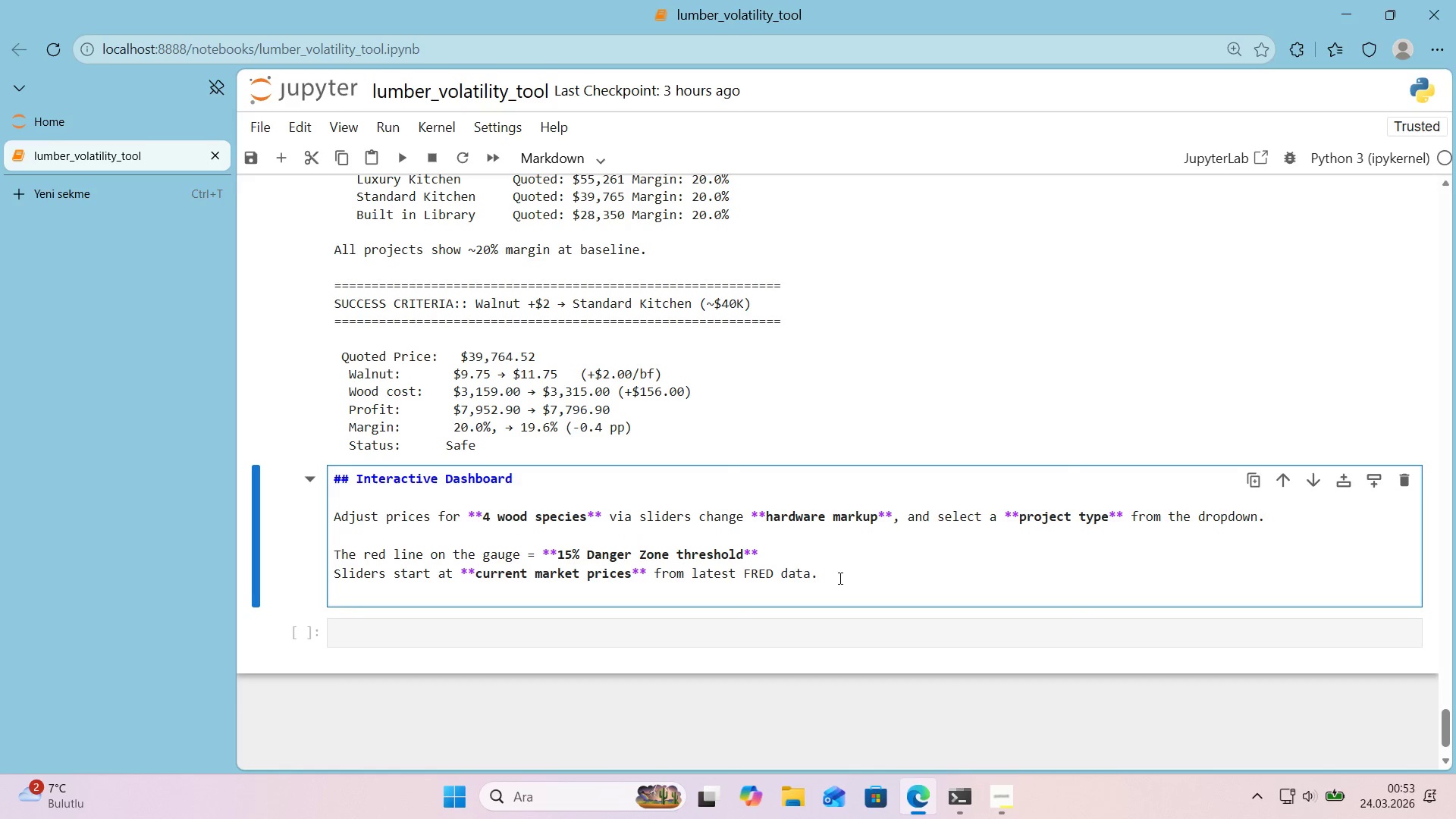 
key(Enter)
 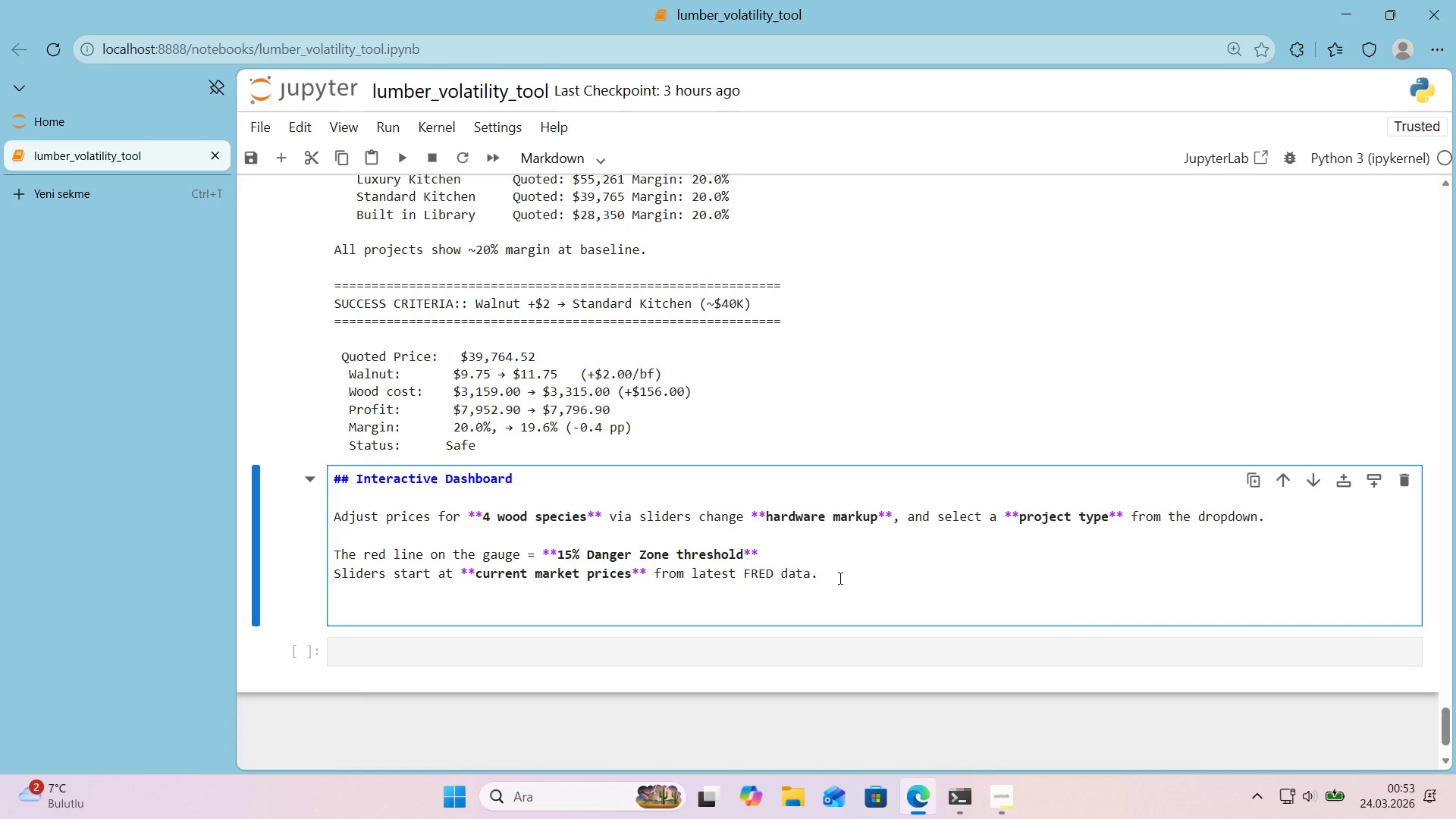 
key(Shift+Enter)
 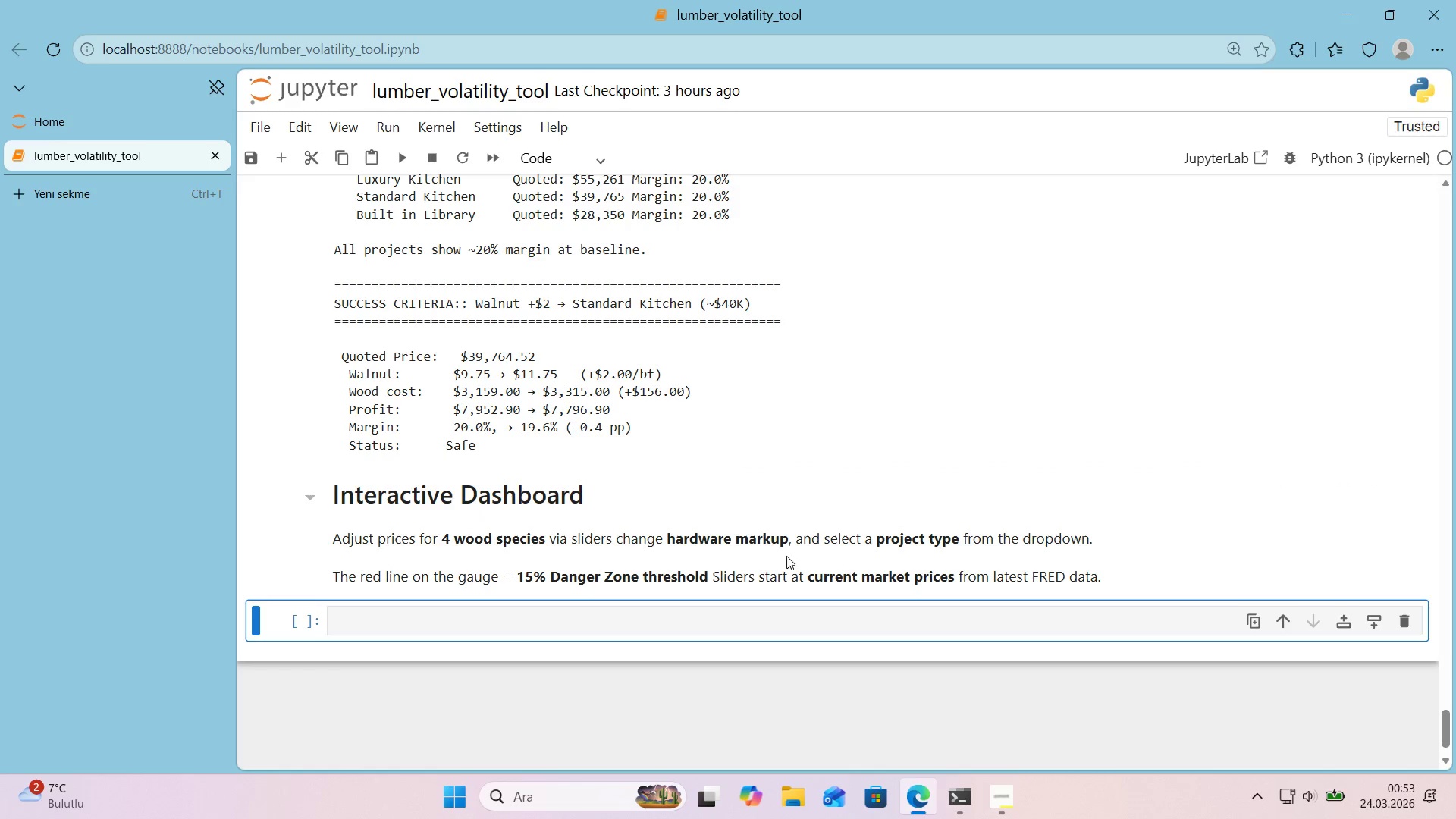 
double_click([739, 546])
 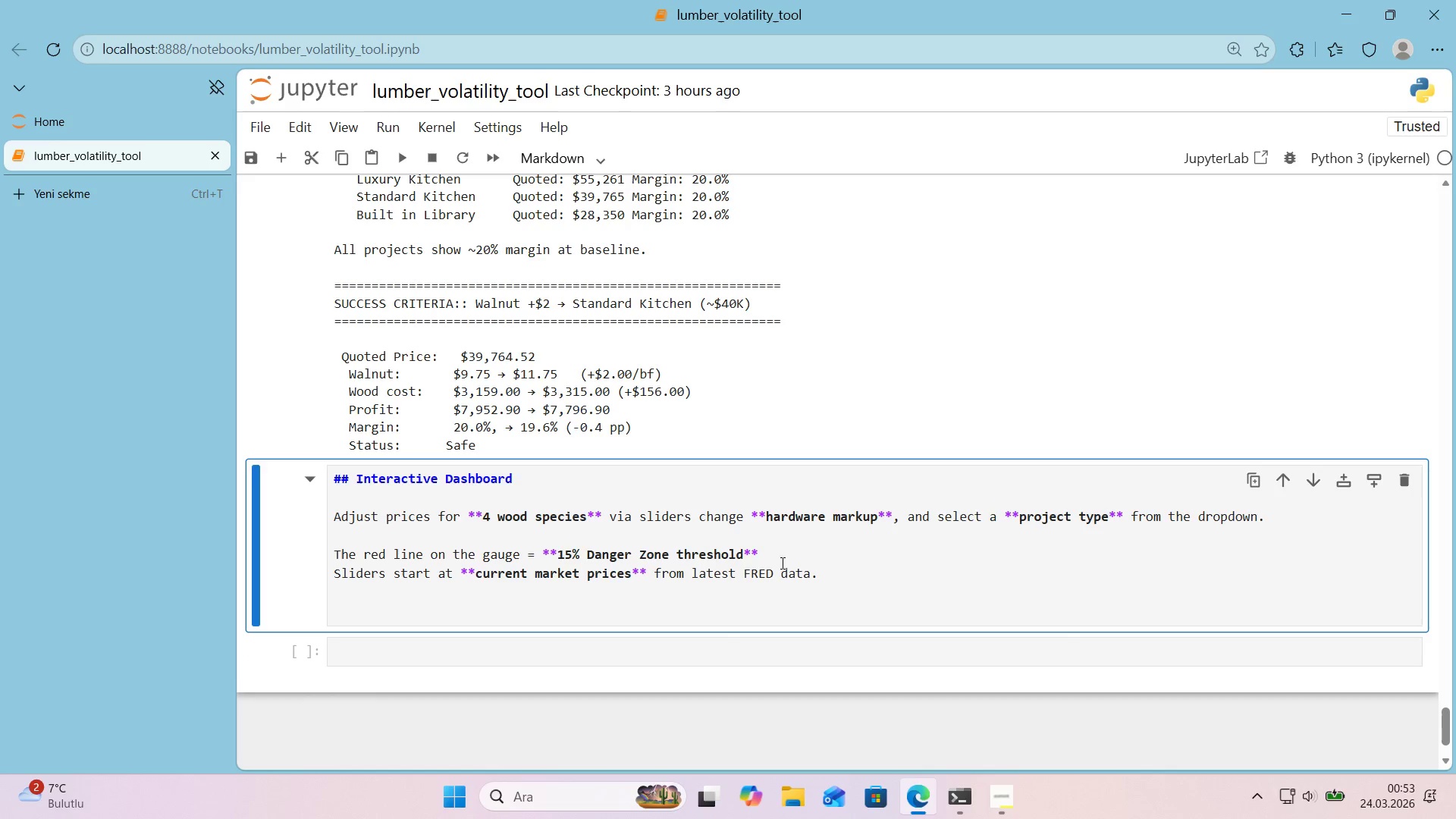 
left_click([815, 561])
 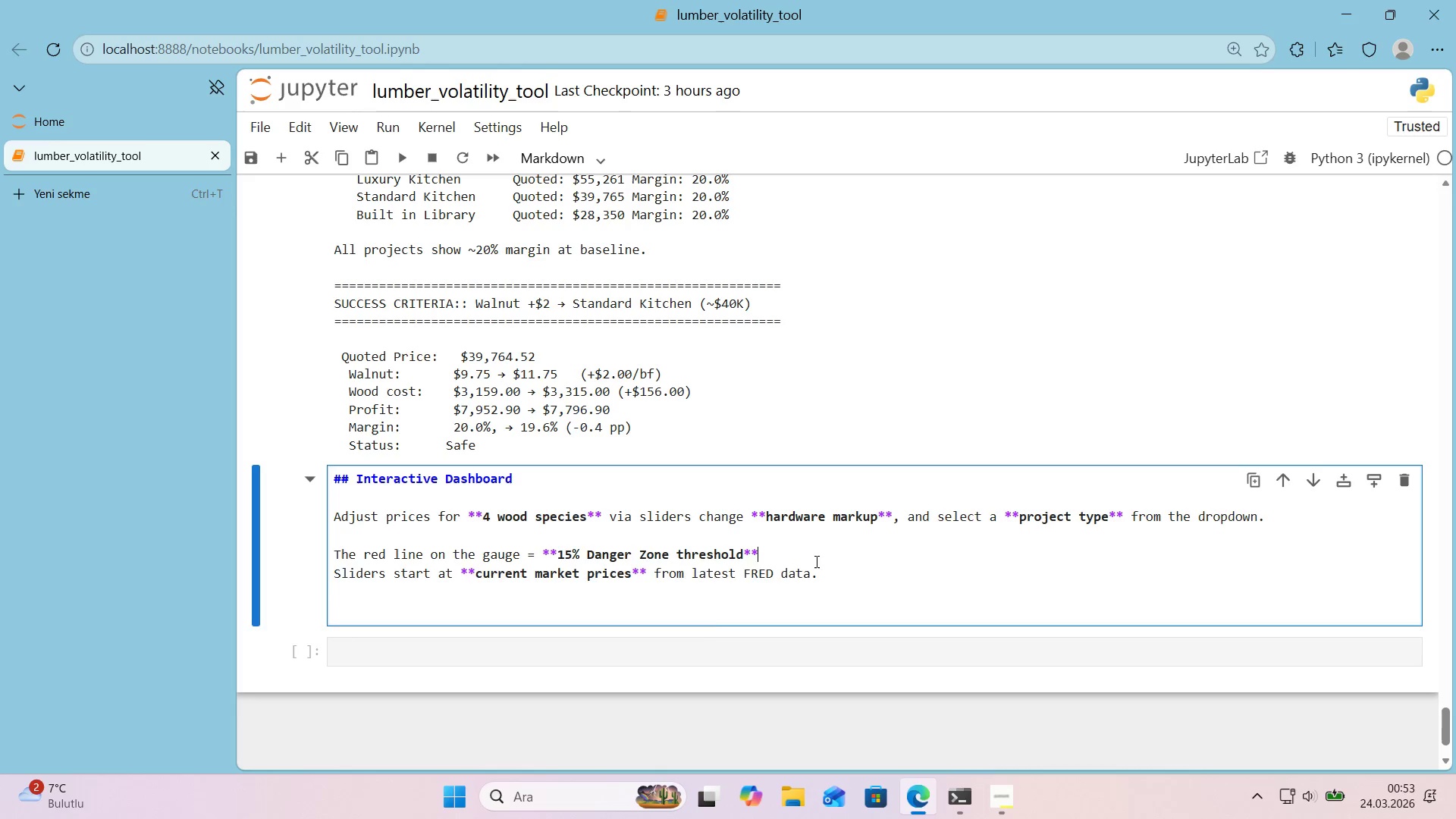 
key(Enter)
 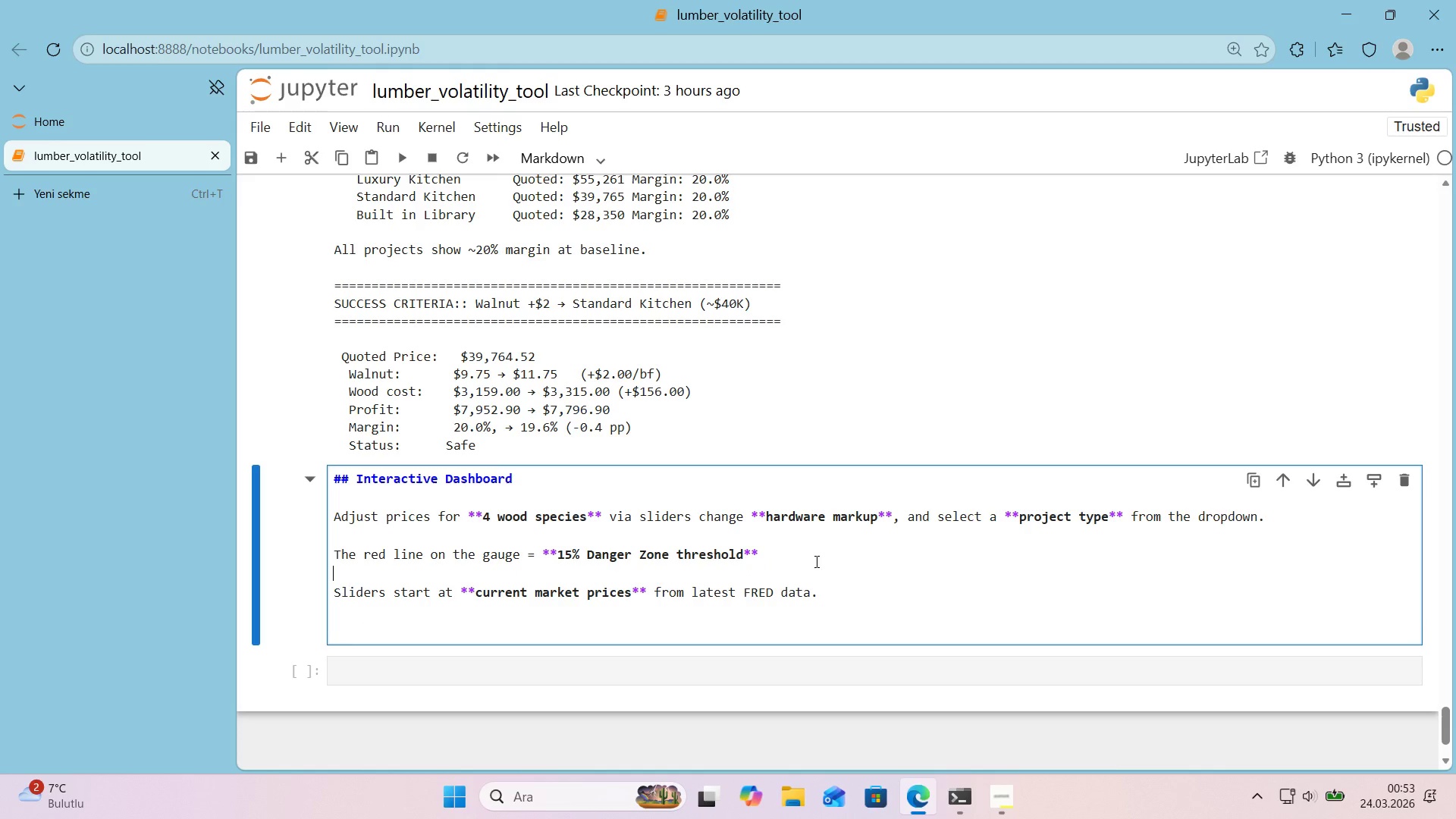 
key(Shift+Enter)
 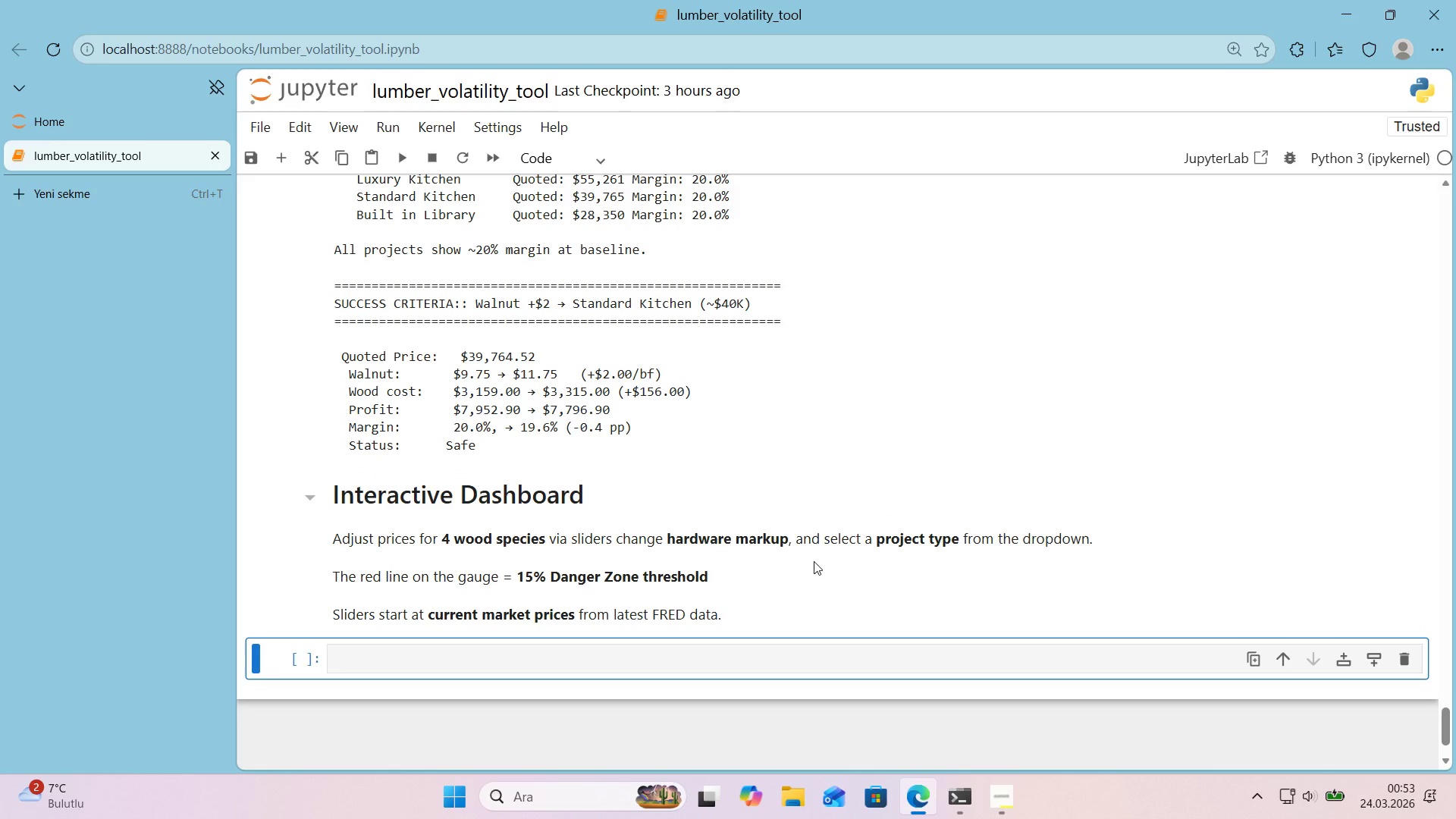 
left_click([706, 570])
 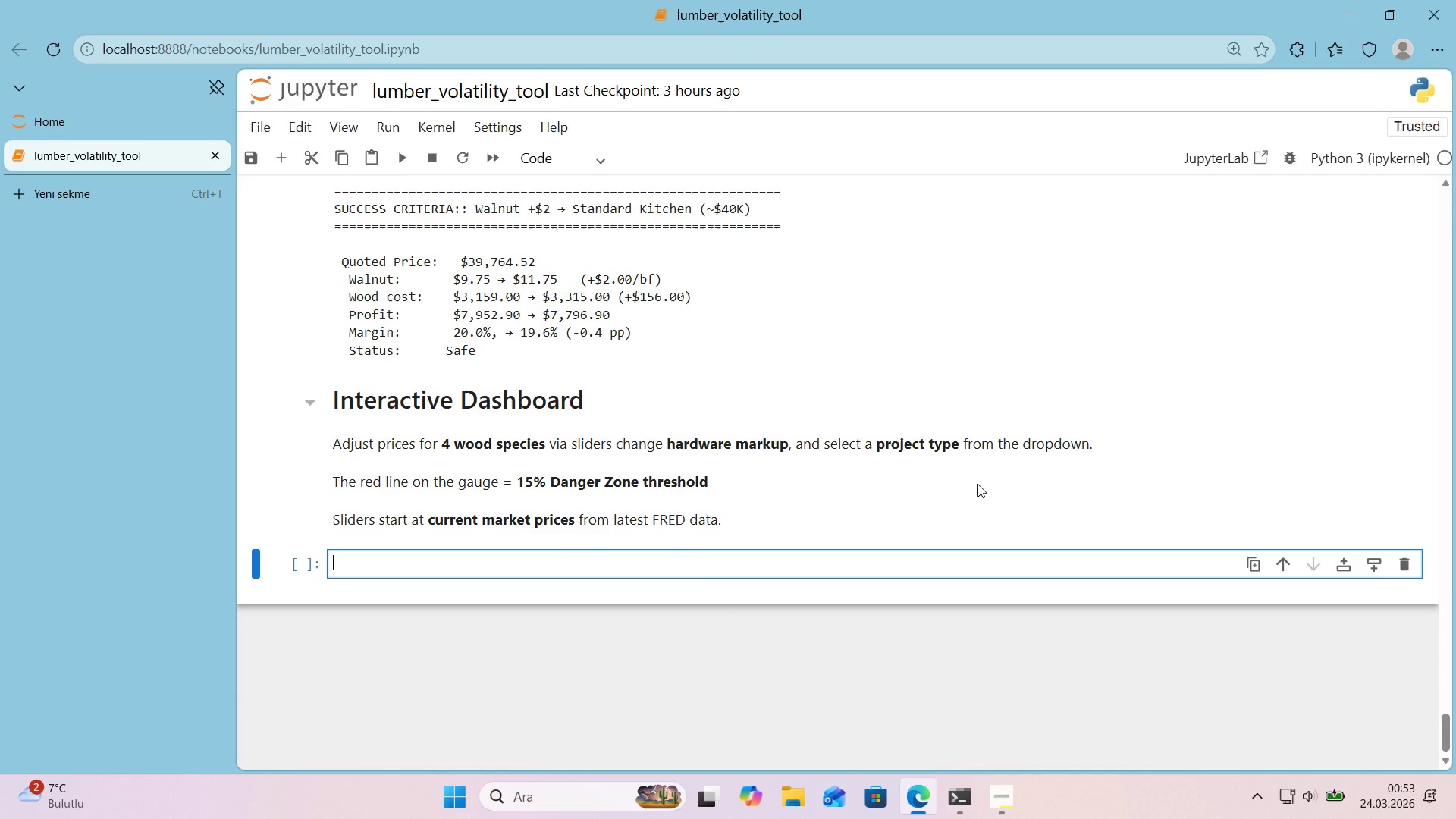 
scroll: coordinate [770, 571], scroll_direction: down, amount: 1.0
 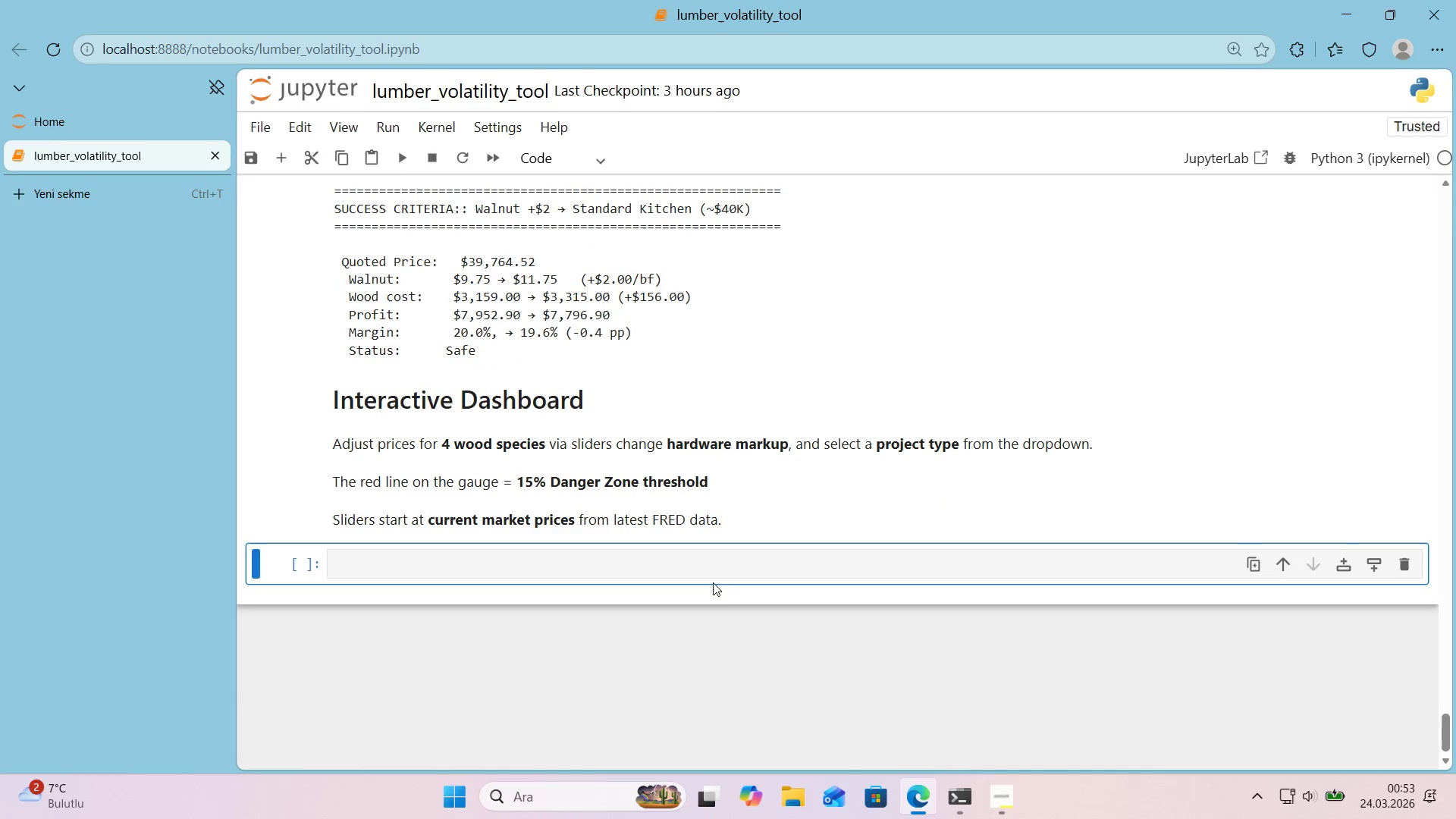 
wait(9.77)
 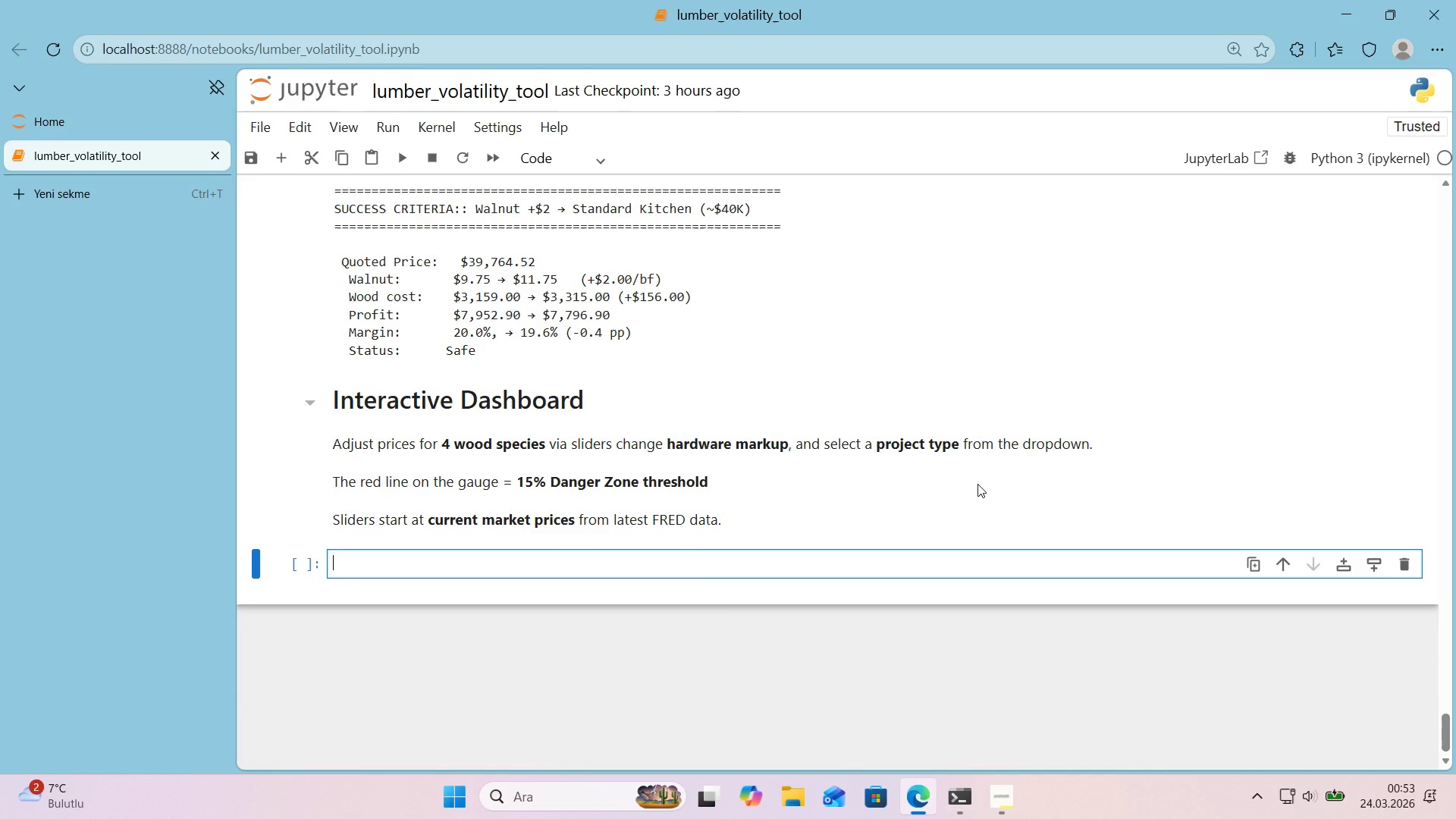 
type(latest ) pr'ce_data.'loc)
 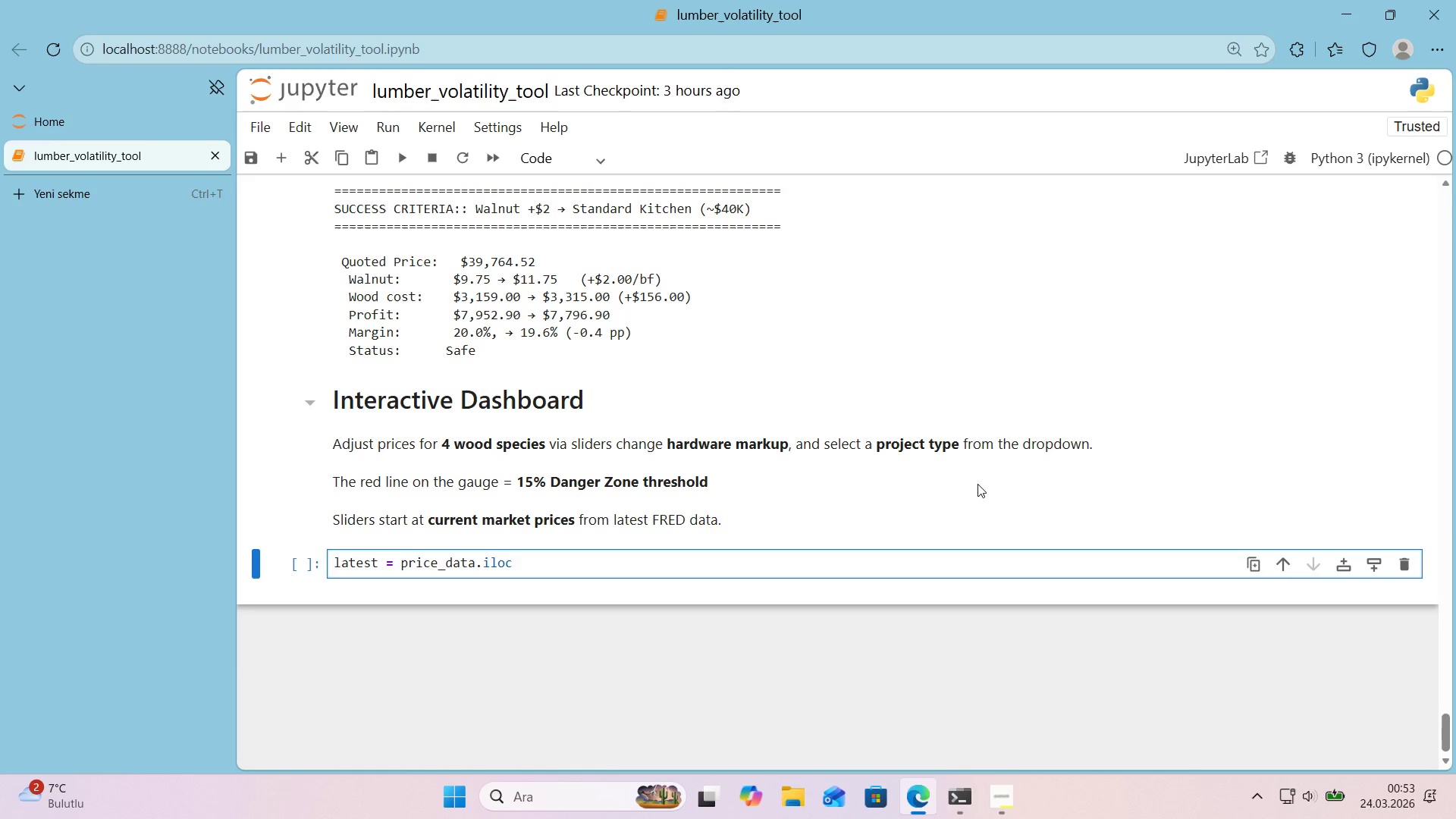 
key(Alt+Control+8)
 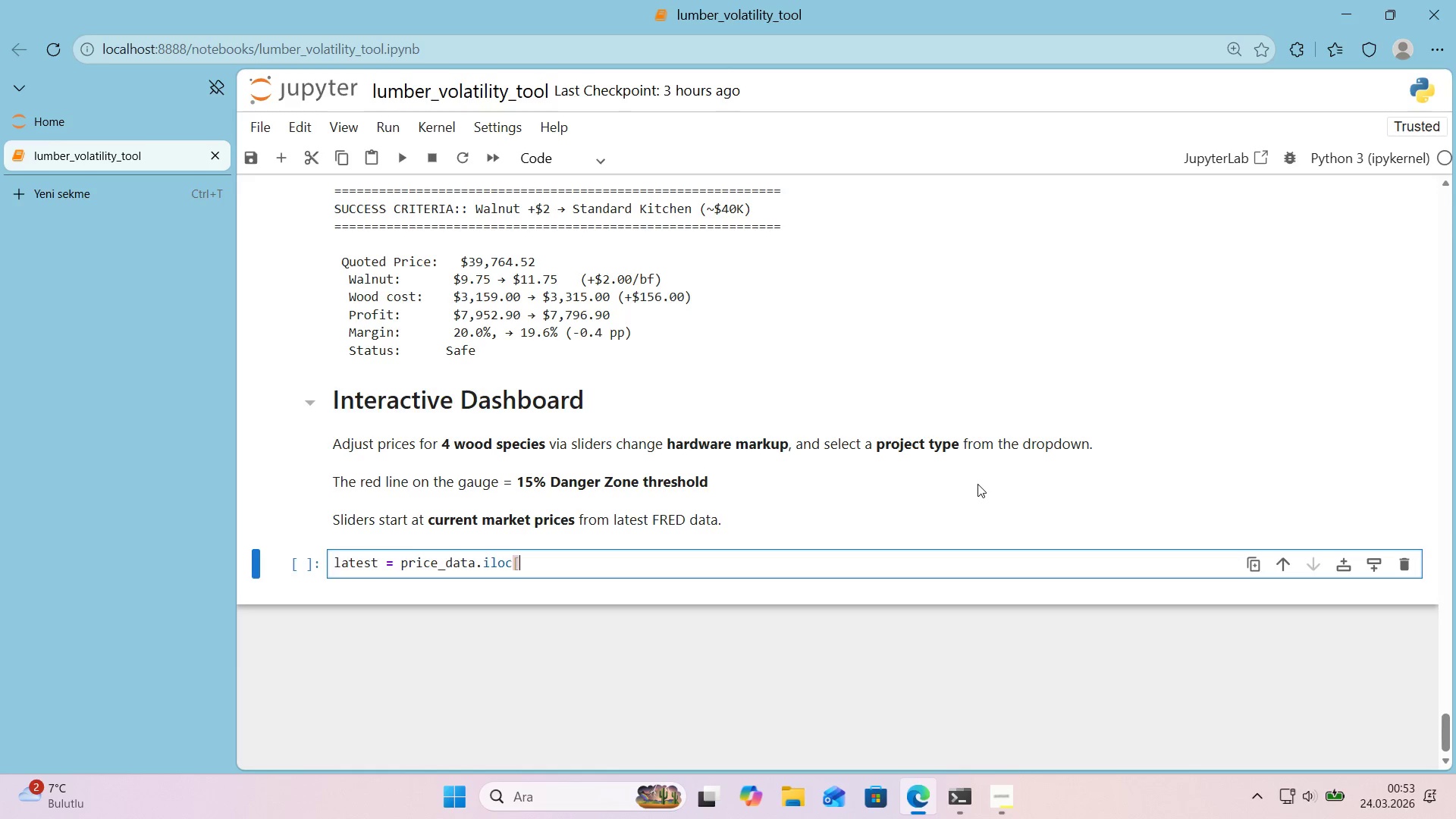 
key(Alt+Control+9)
 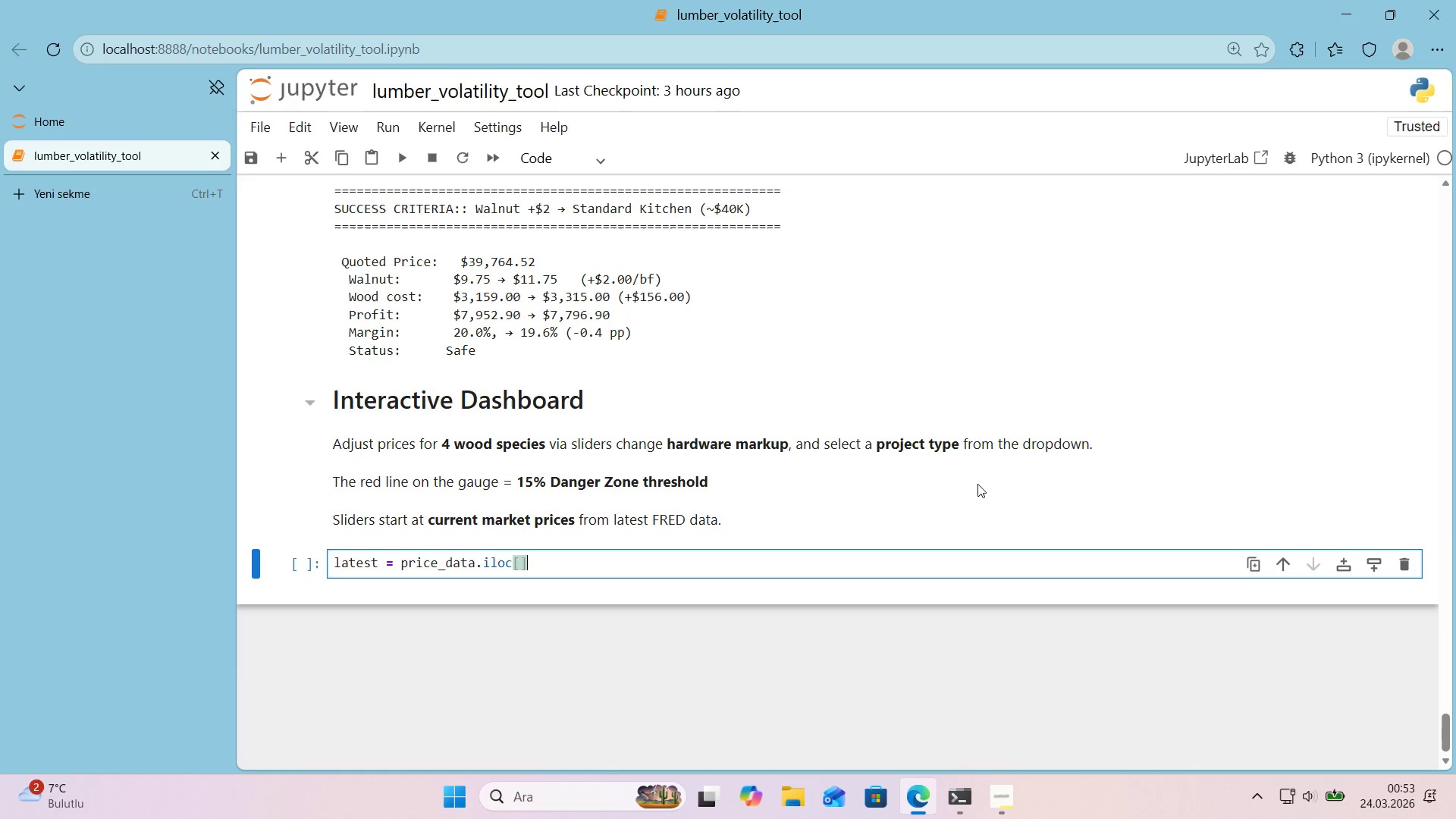 
key(ArrowLeft)
 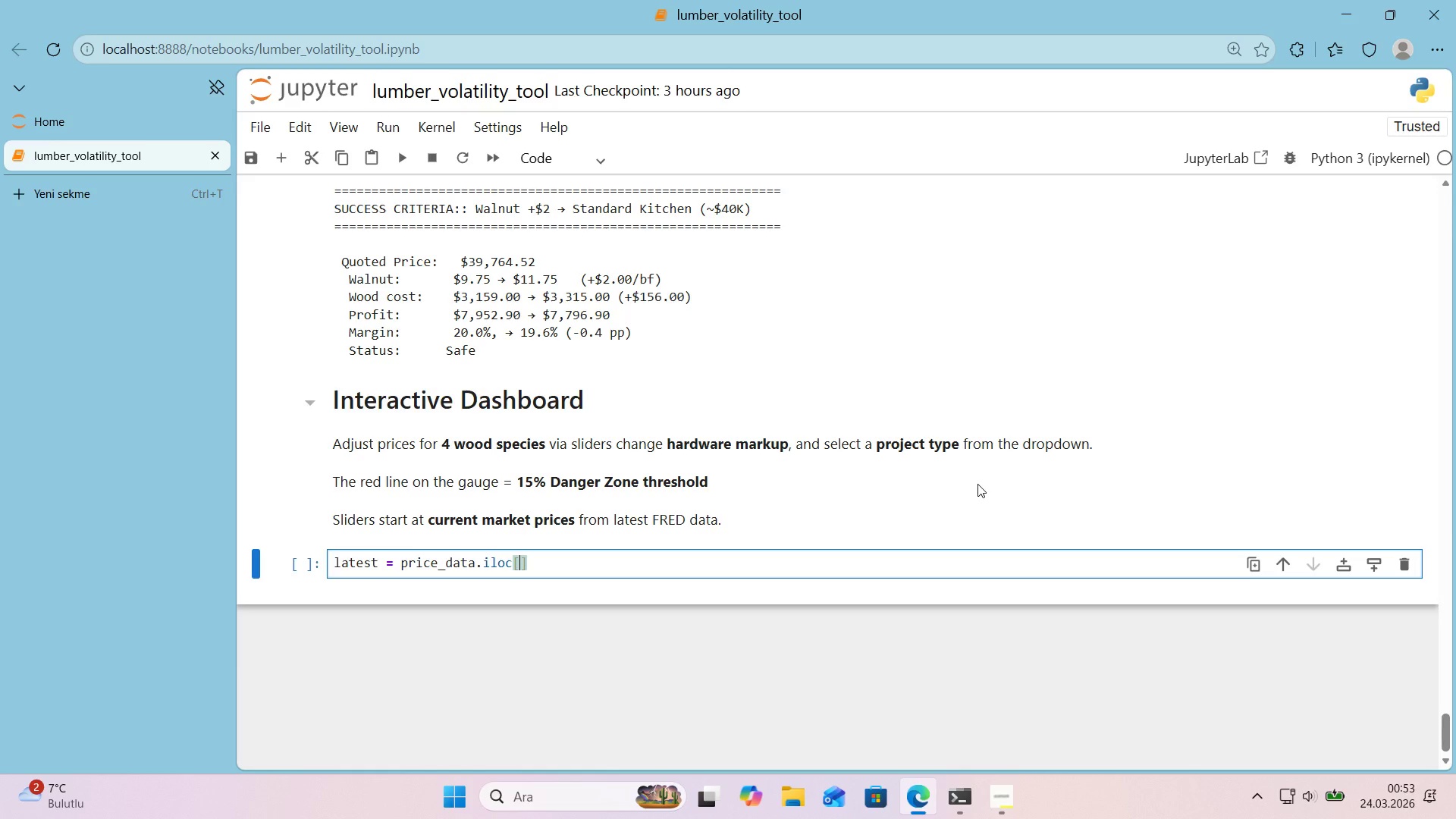 
key(NumpadSubtract)
 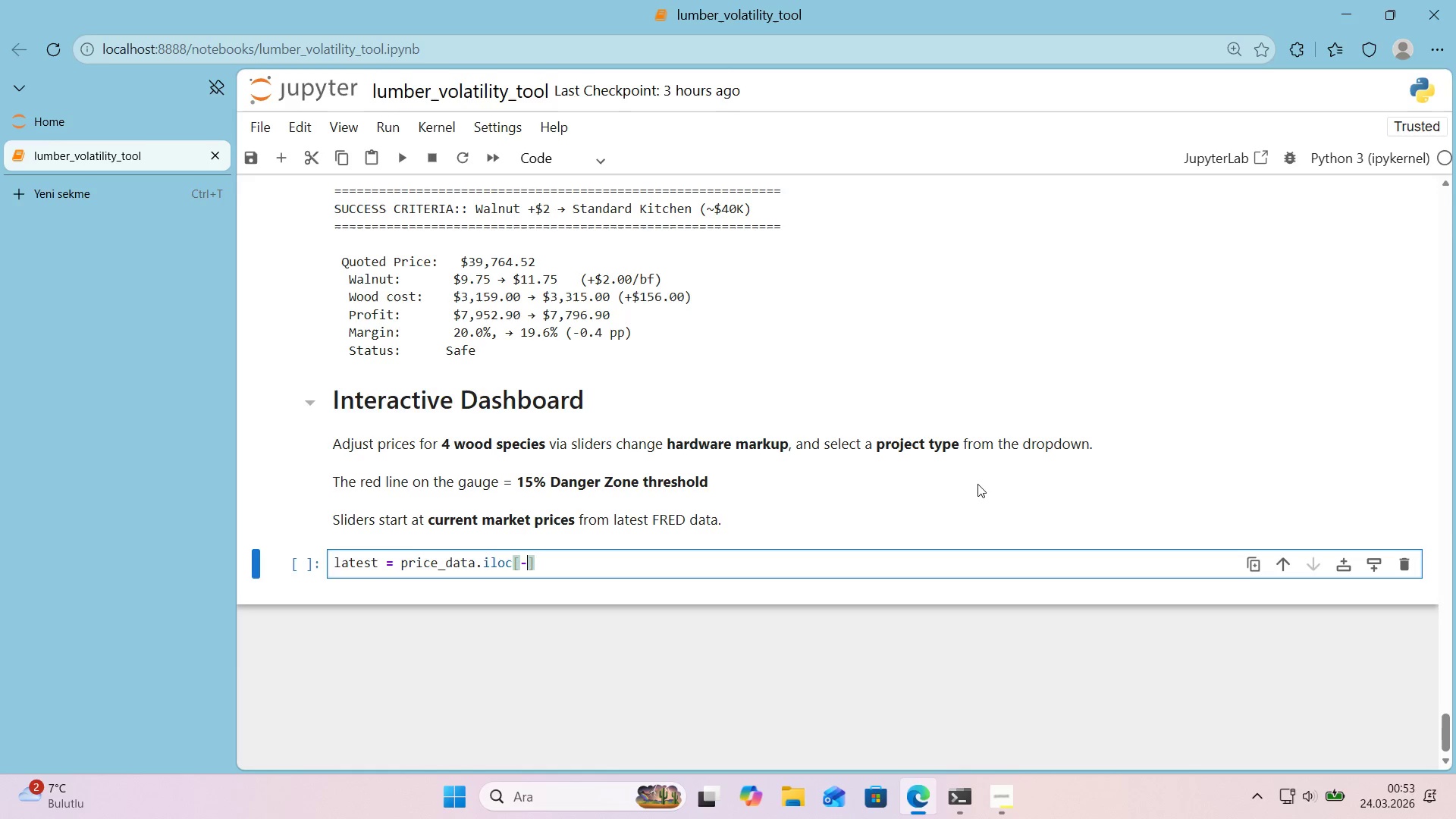 
key(1)
 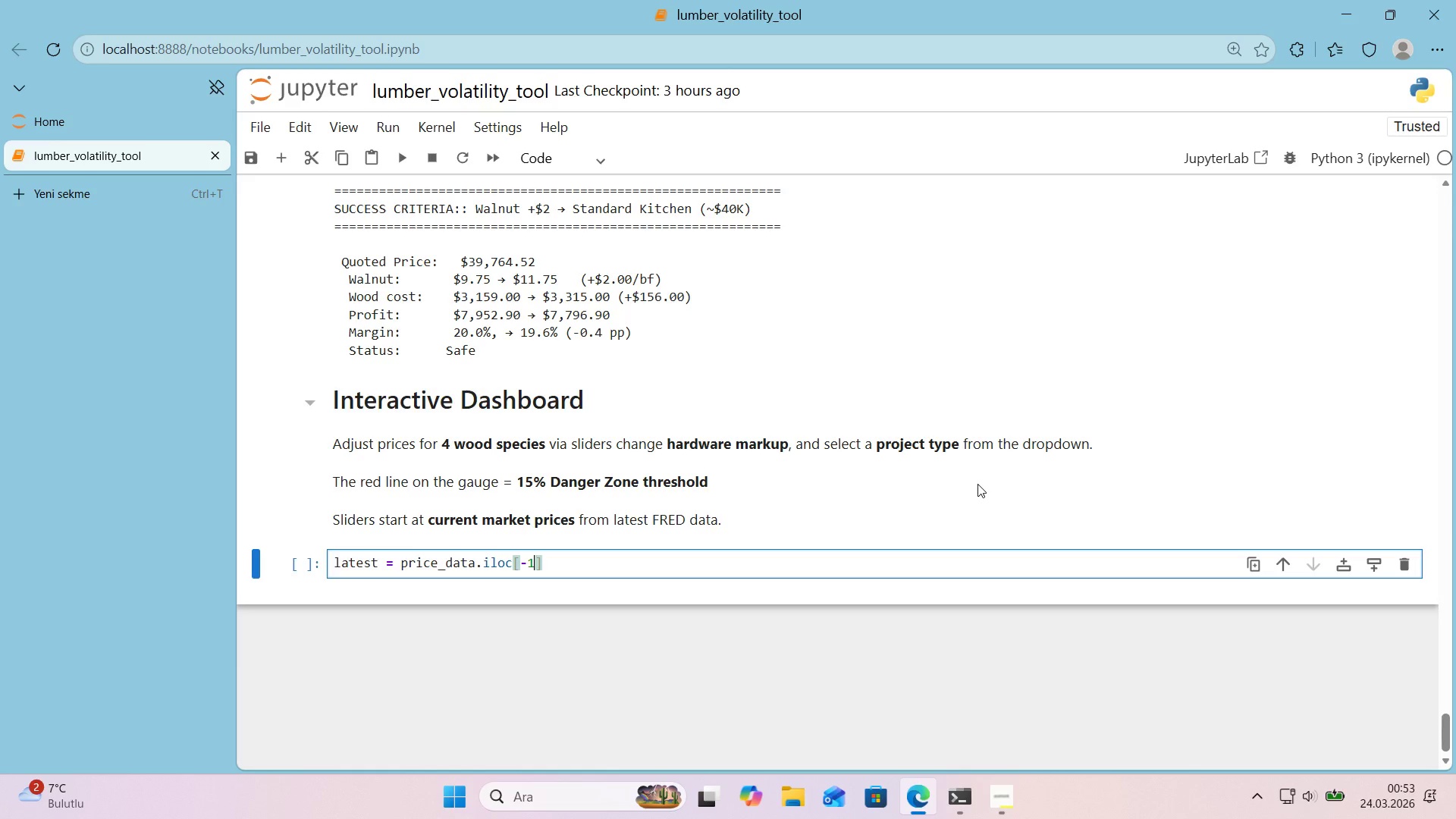 
key(ArrowRight)
 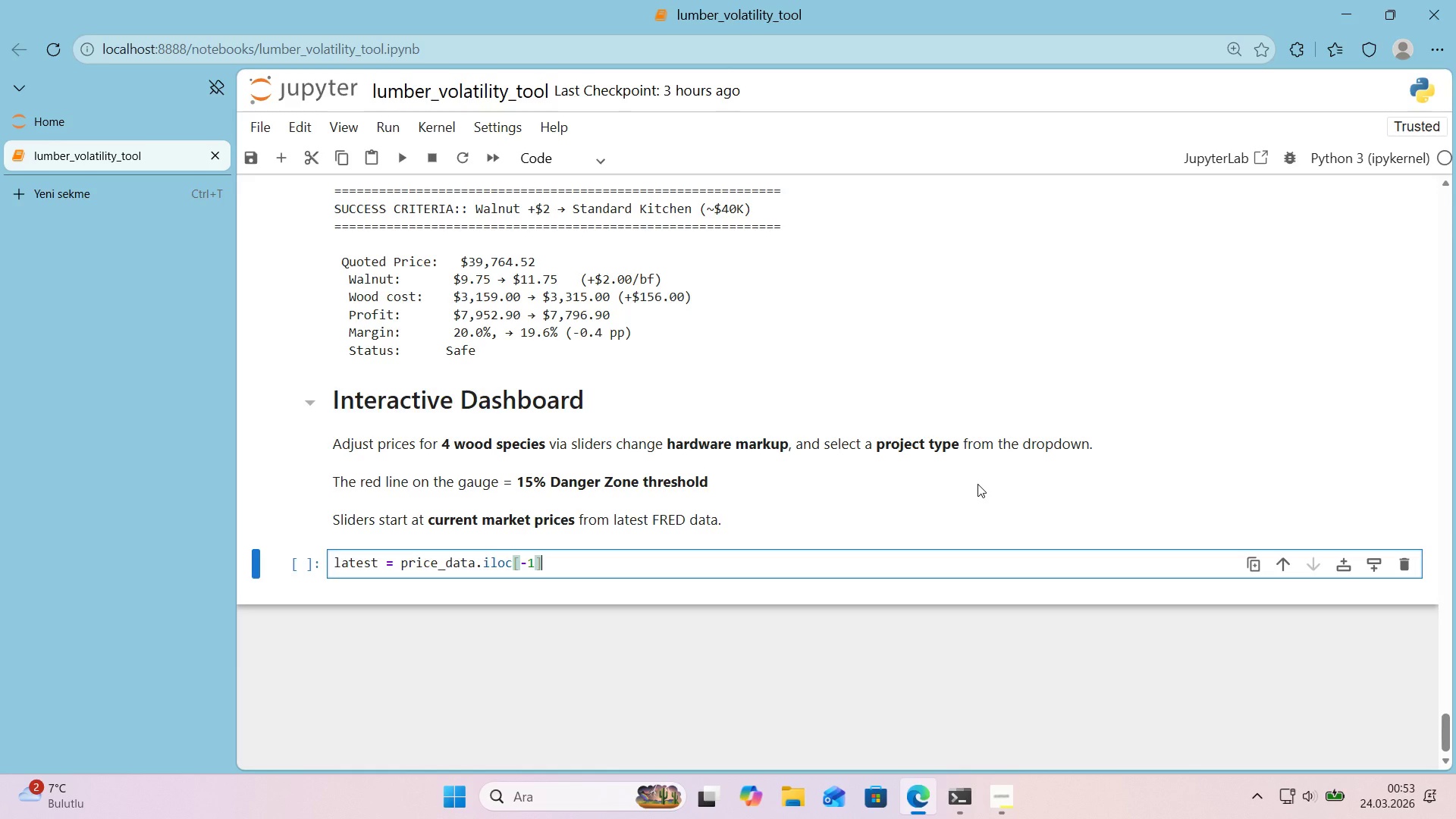 
key(Enter)
 